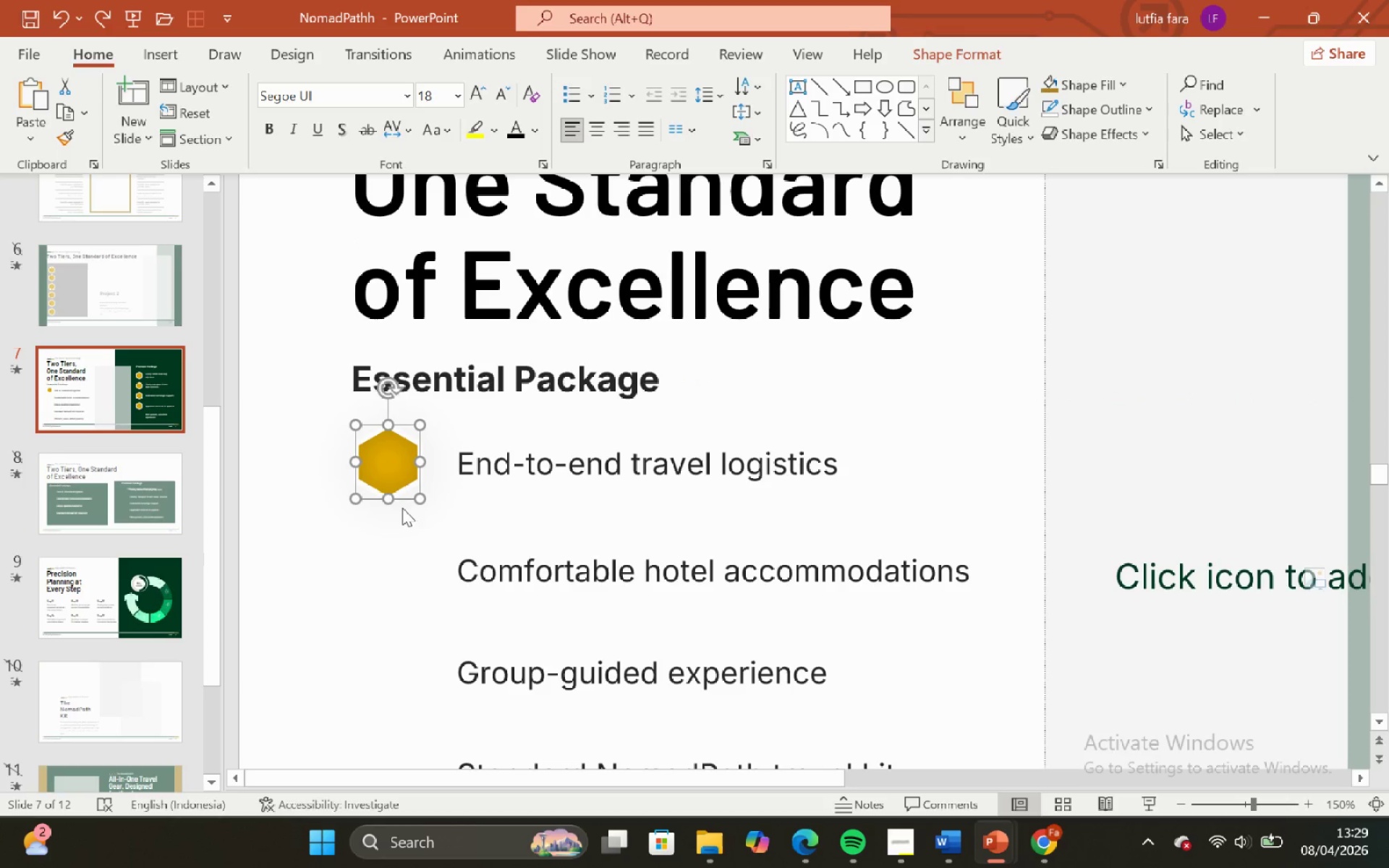 
hold_key(key=ShiftLeft, duration=0.47)
hold_key(key=ControlLeft, duration=0.44)
scroll: coordinate [402, 508], scroll_direction: none, amount: 0.0
 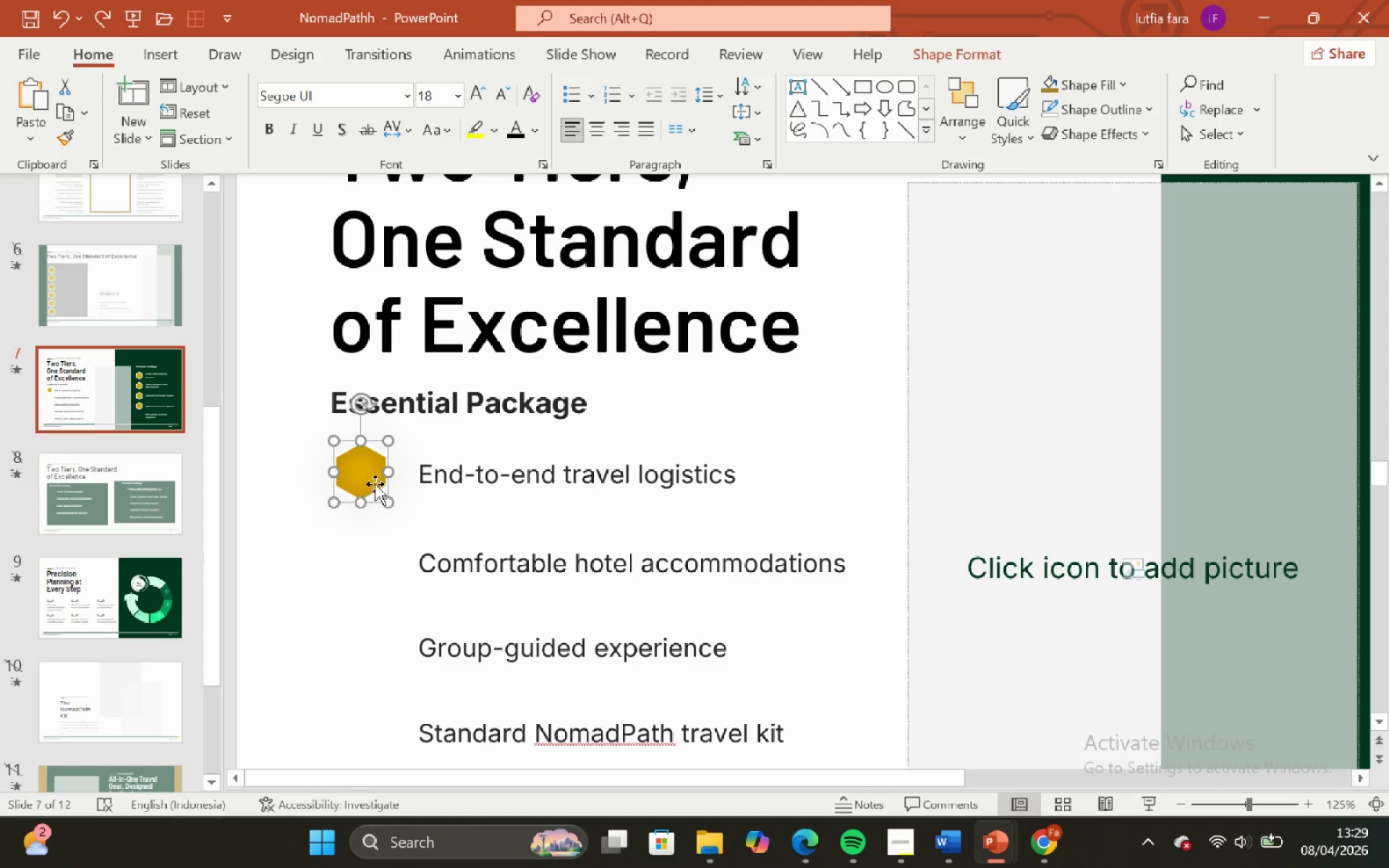 
hold_key(key=ShiftLeft, duration=0.67)
left_click([450, 467])
 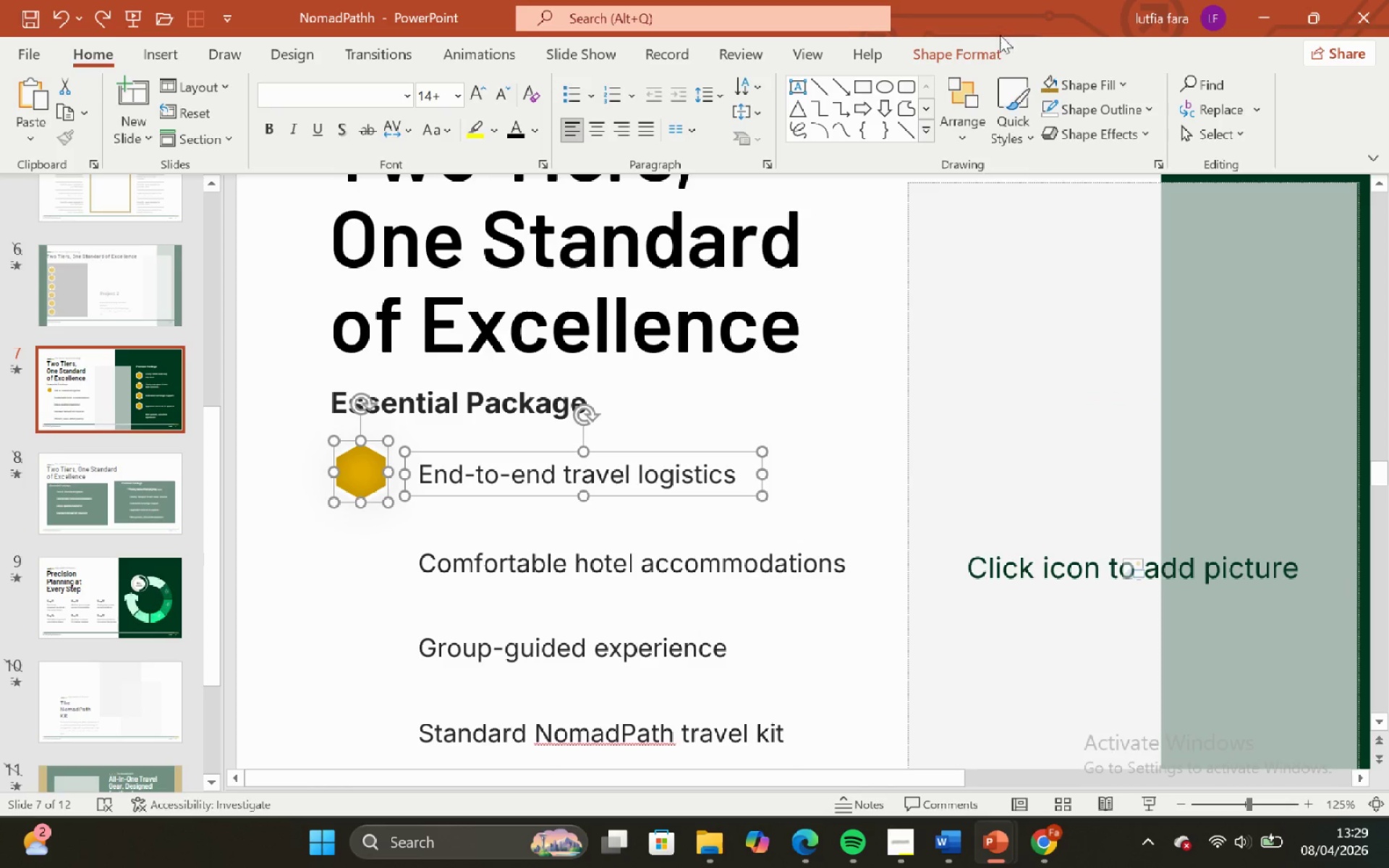 
left_click([996, 43])
 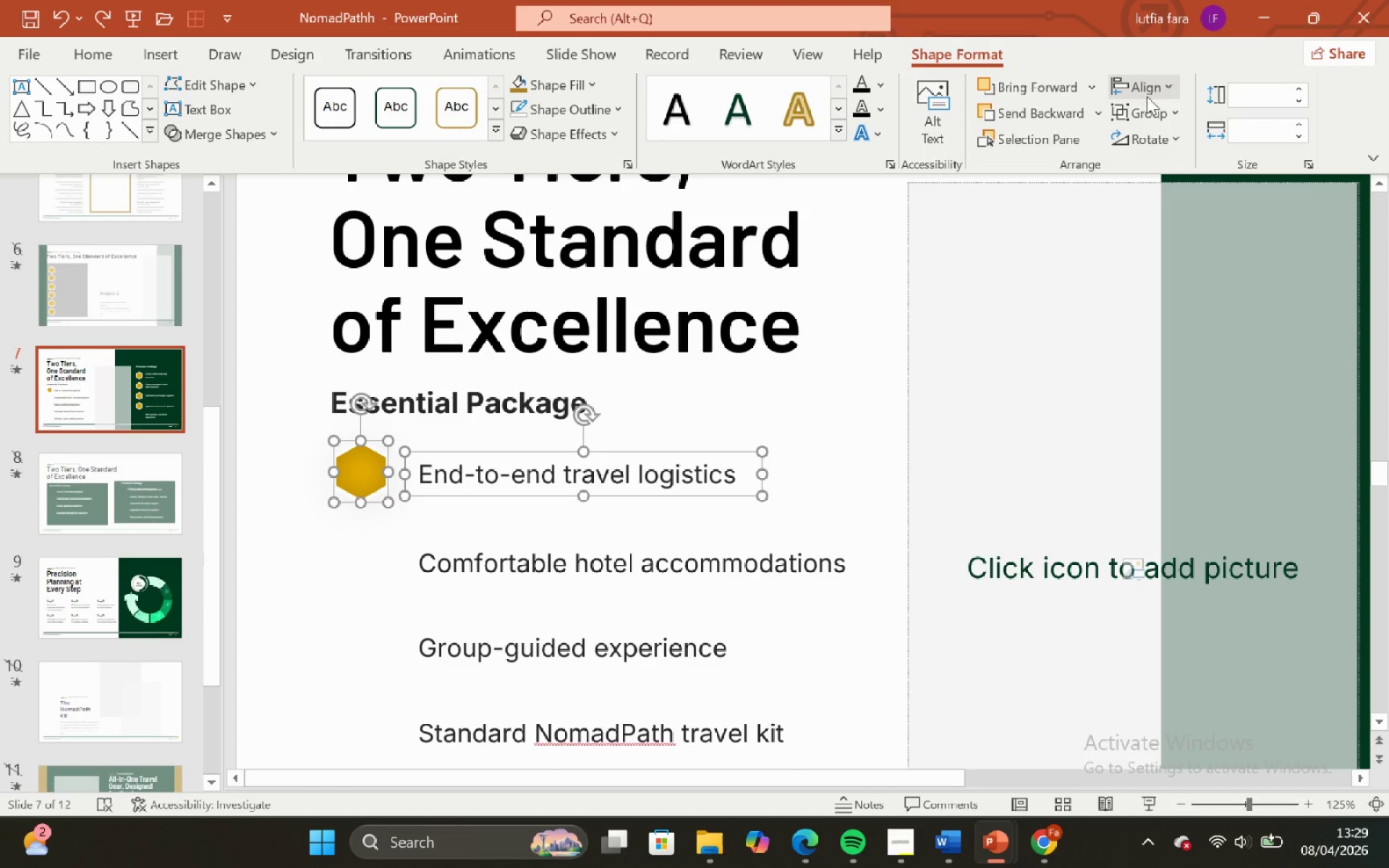 
left_click([1150, 94])
 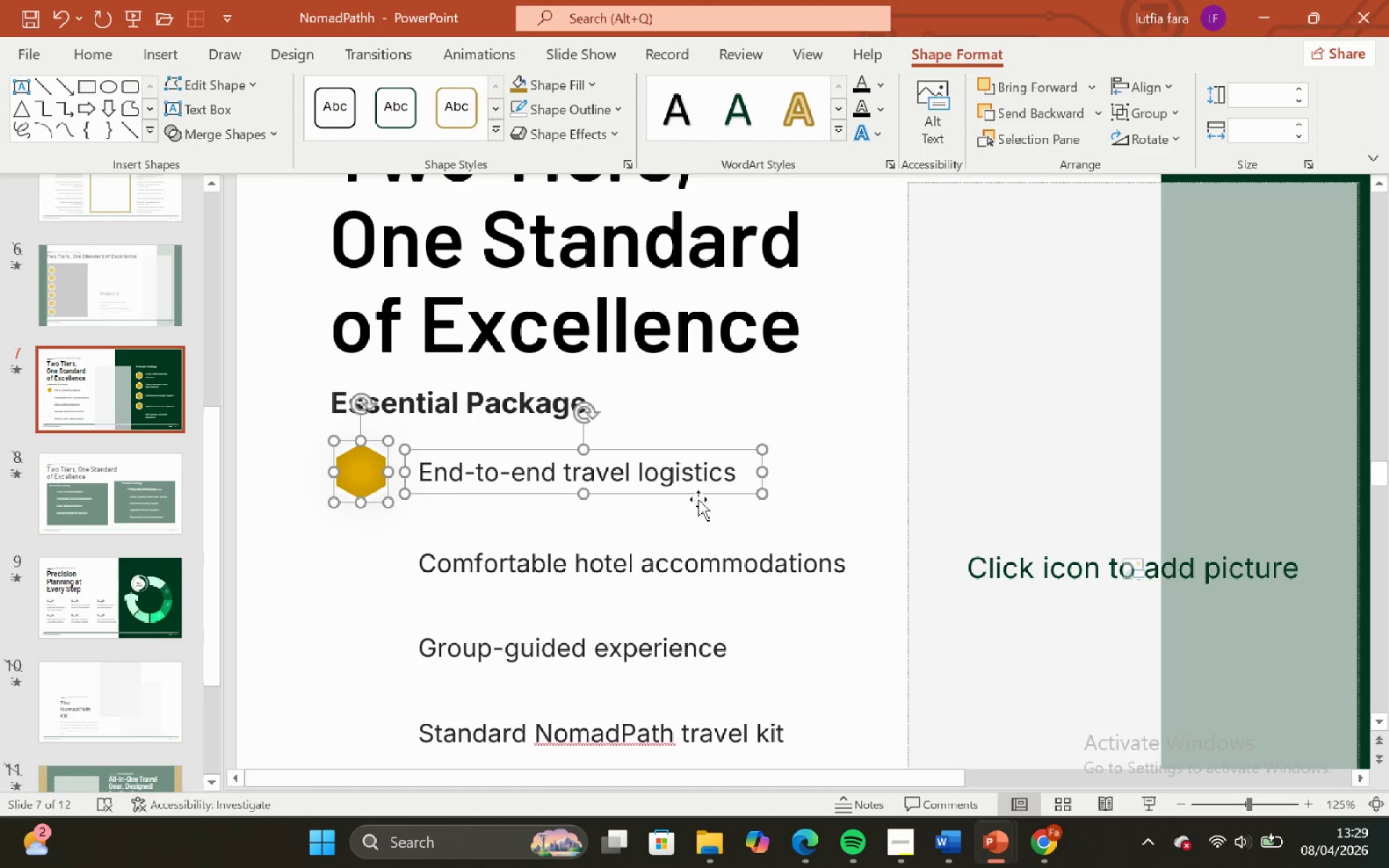 
left_click([794, 442])
 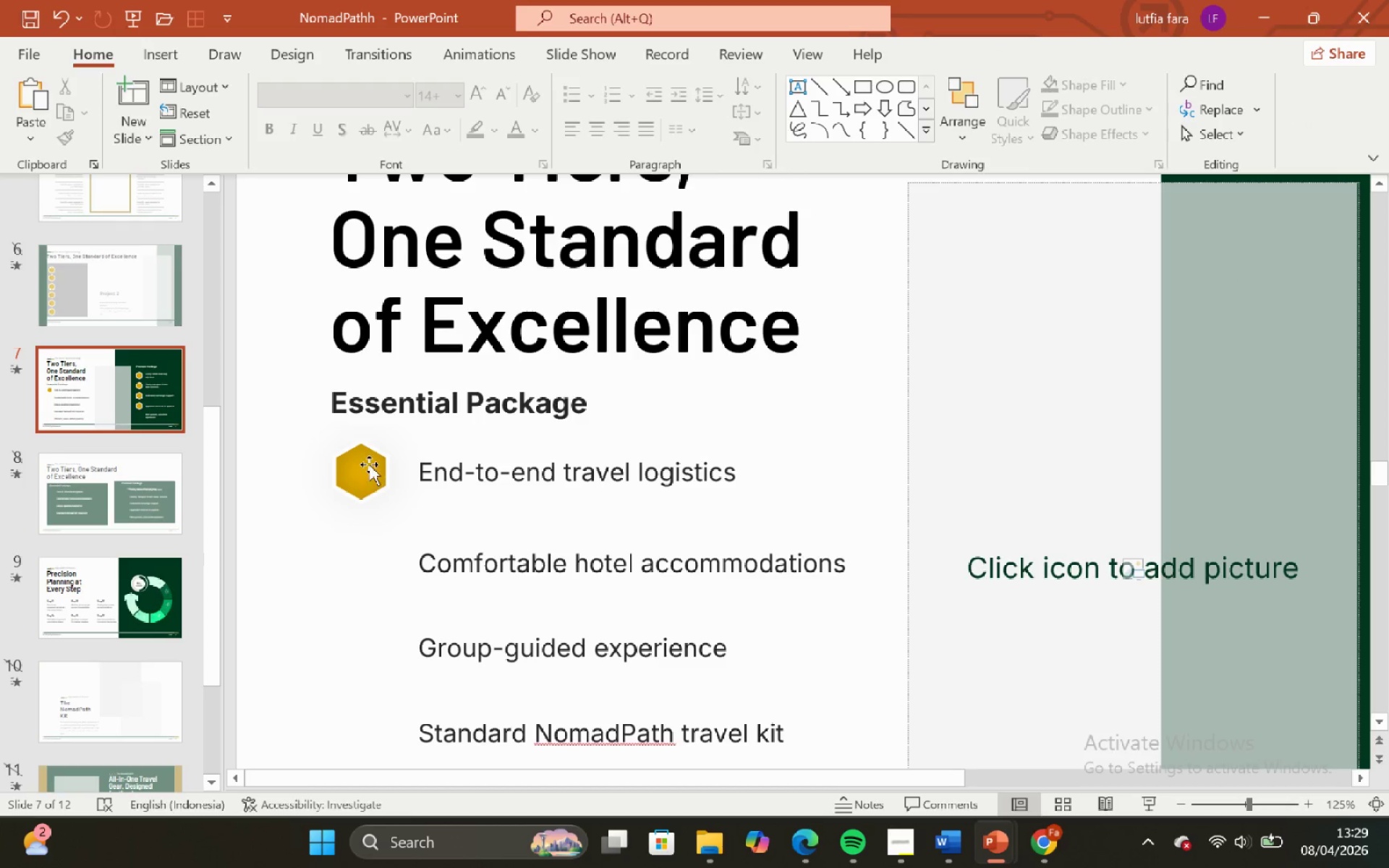 
hold_key(key=ShiftLeft, duration=0.42)
double_click([543, 463])
 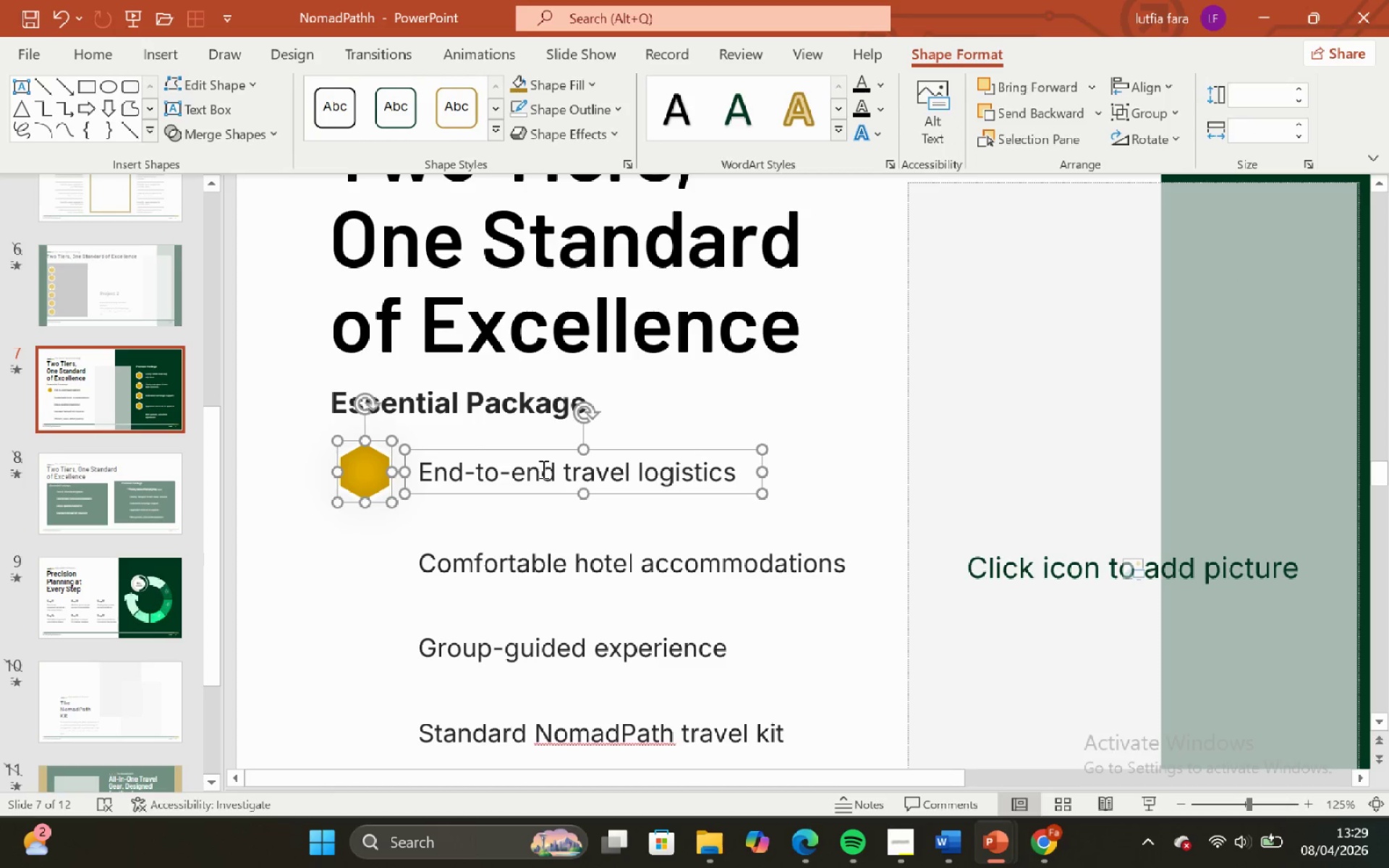 
key(Control+ControlLeft)
 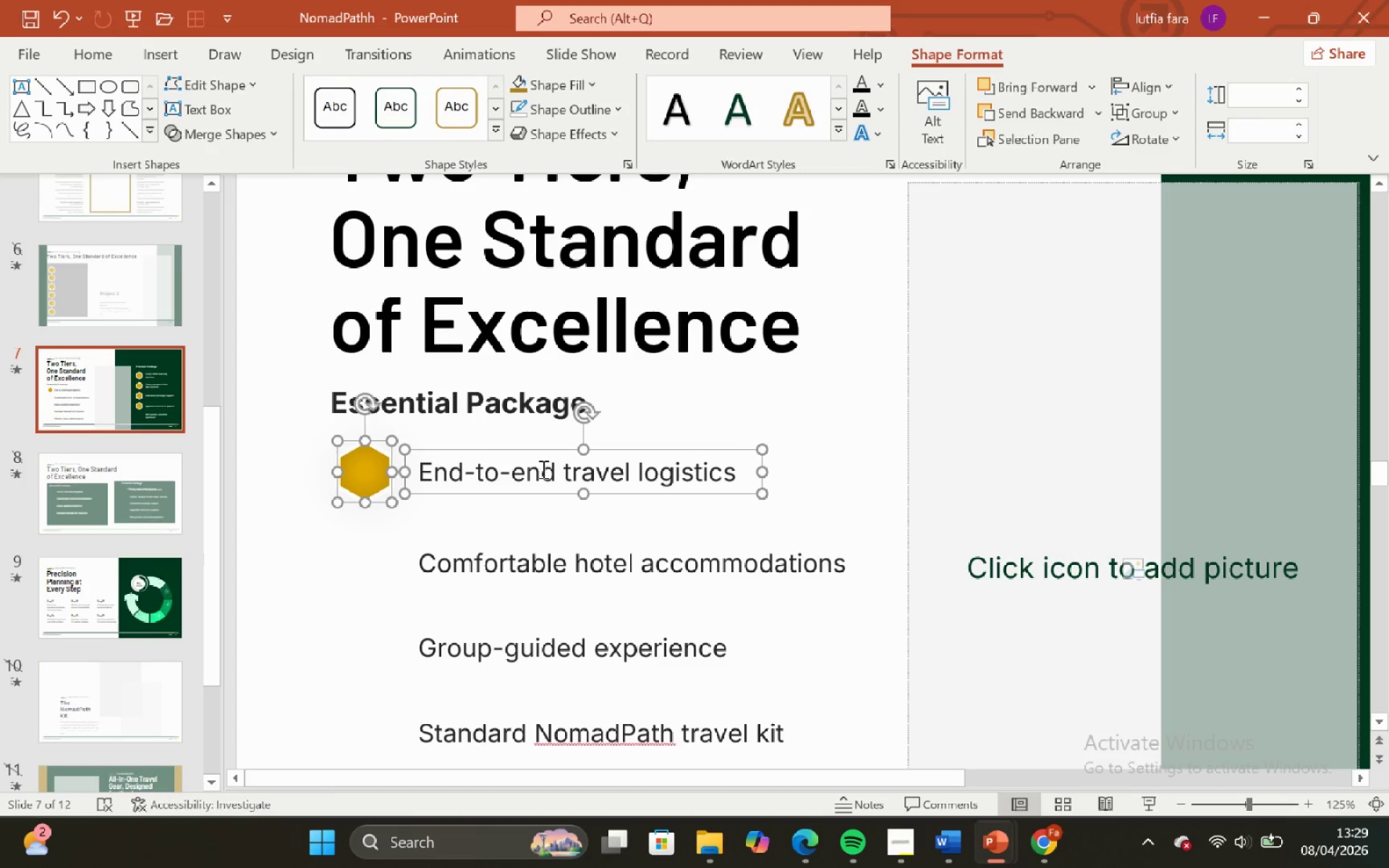 
key(Control+Z)
 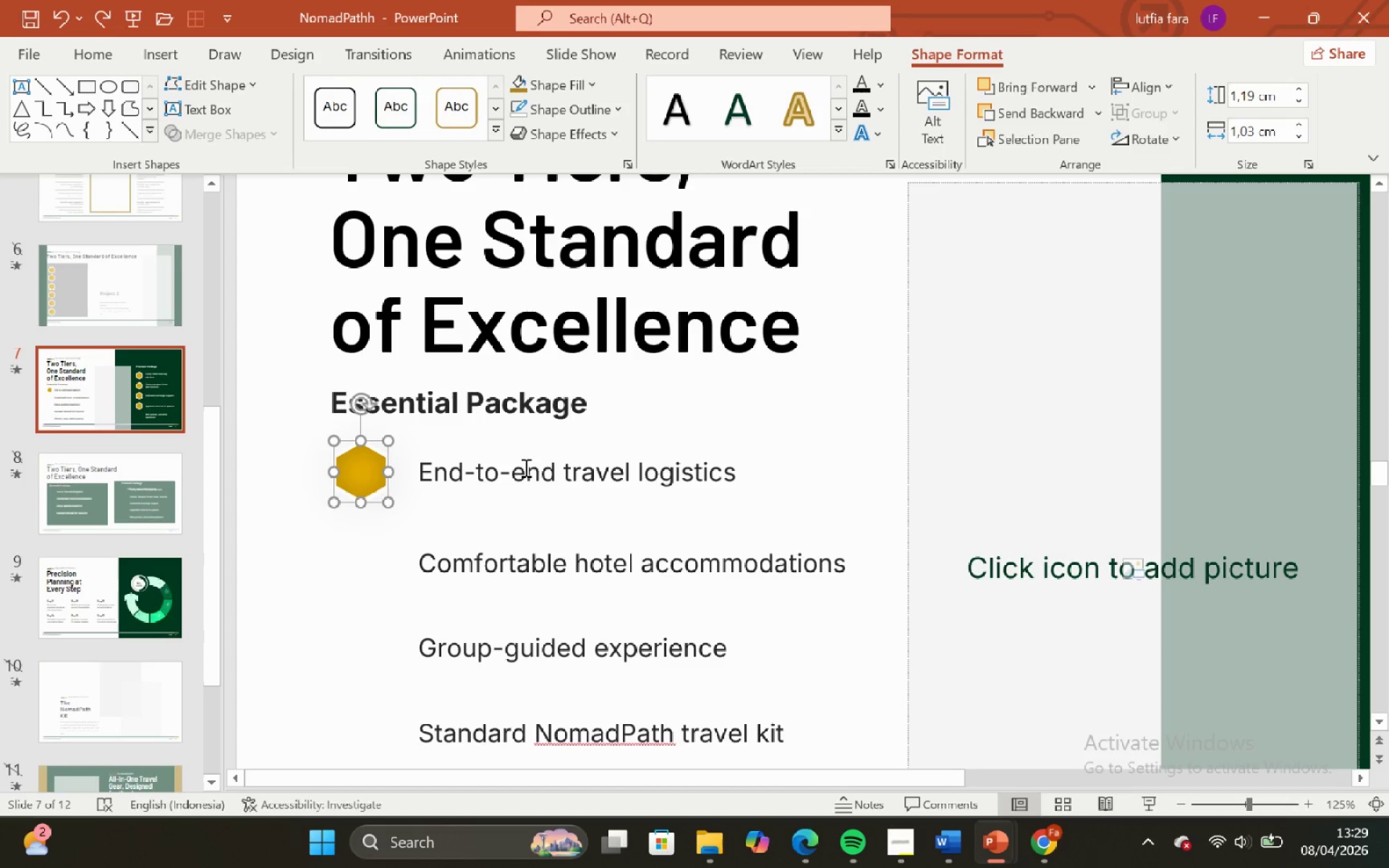 
hold_key(key=ShiftLeft, duration=0.56)
left_click([514, 477])
 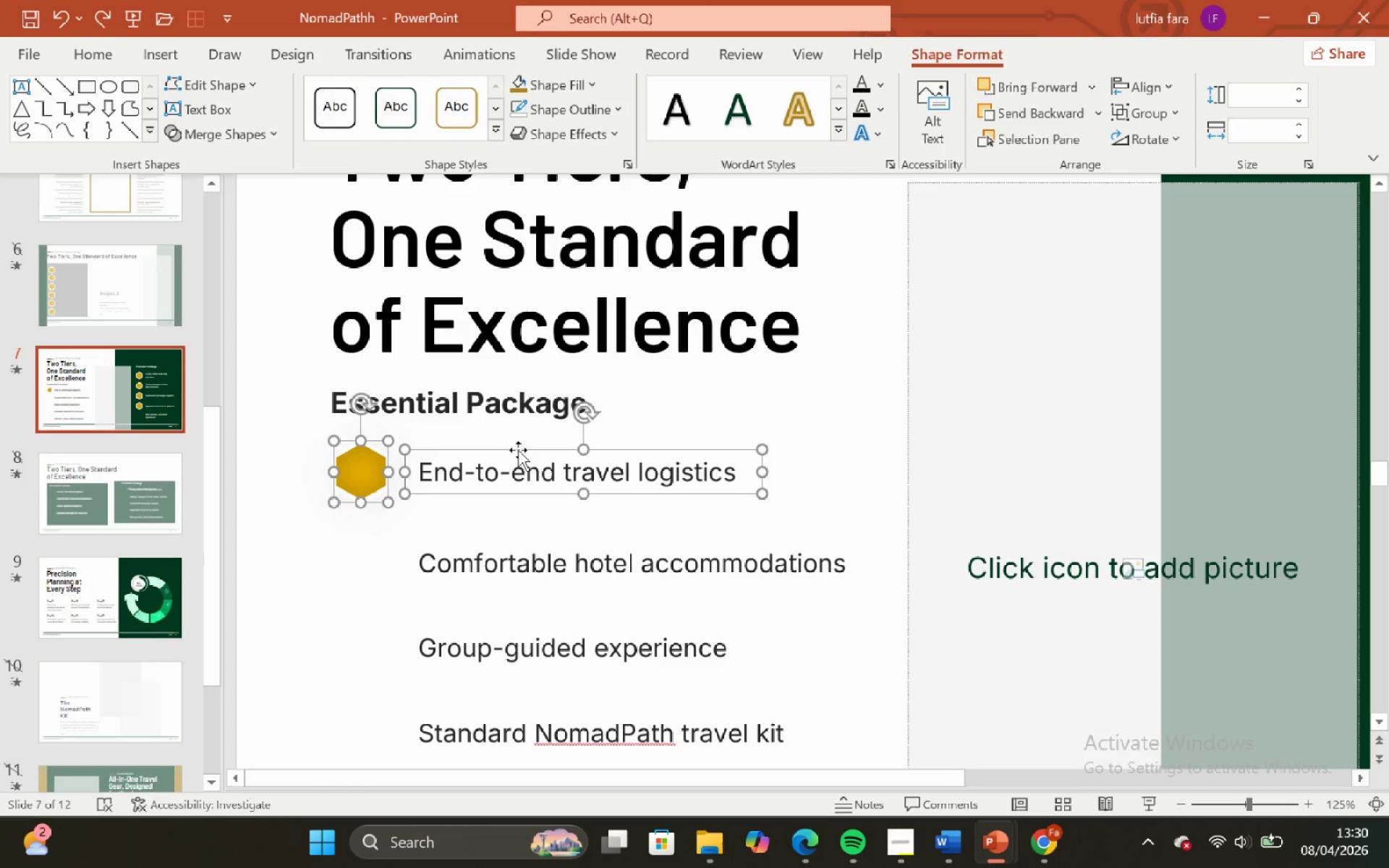 
hold_key(key=ShiftLeft, duration=4.17)
 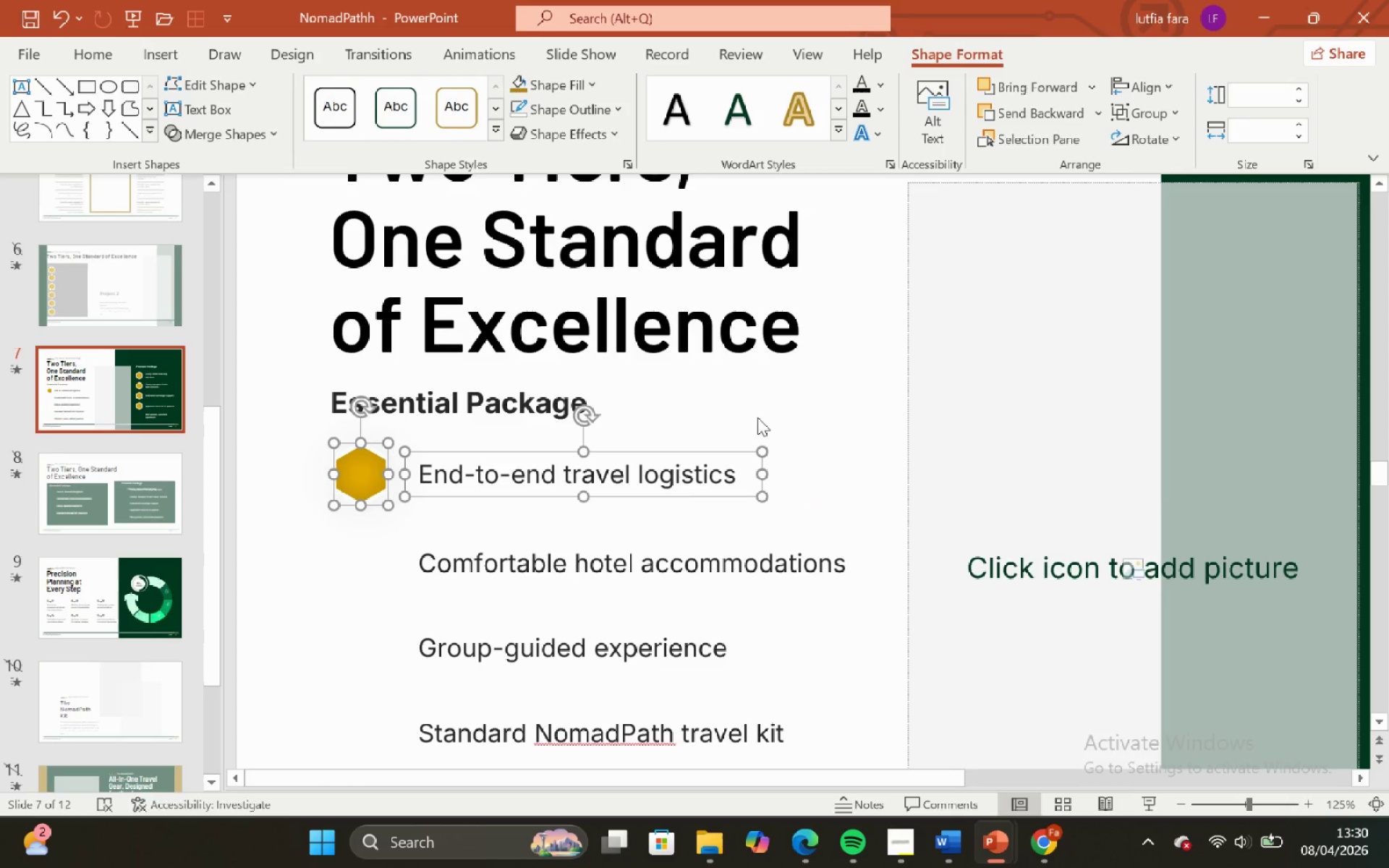 
left_click([760, 417])
 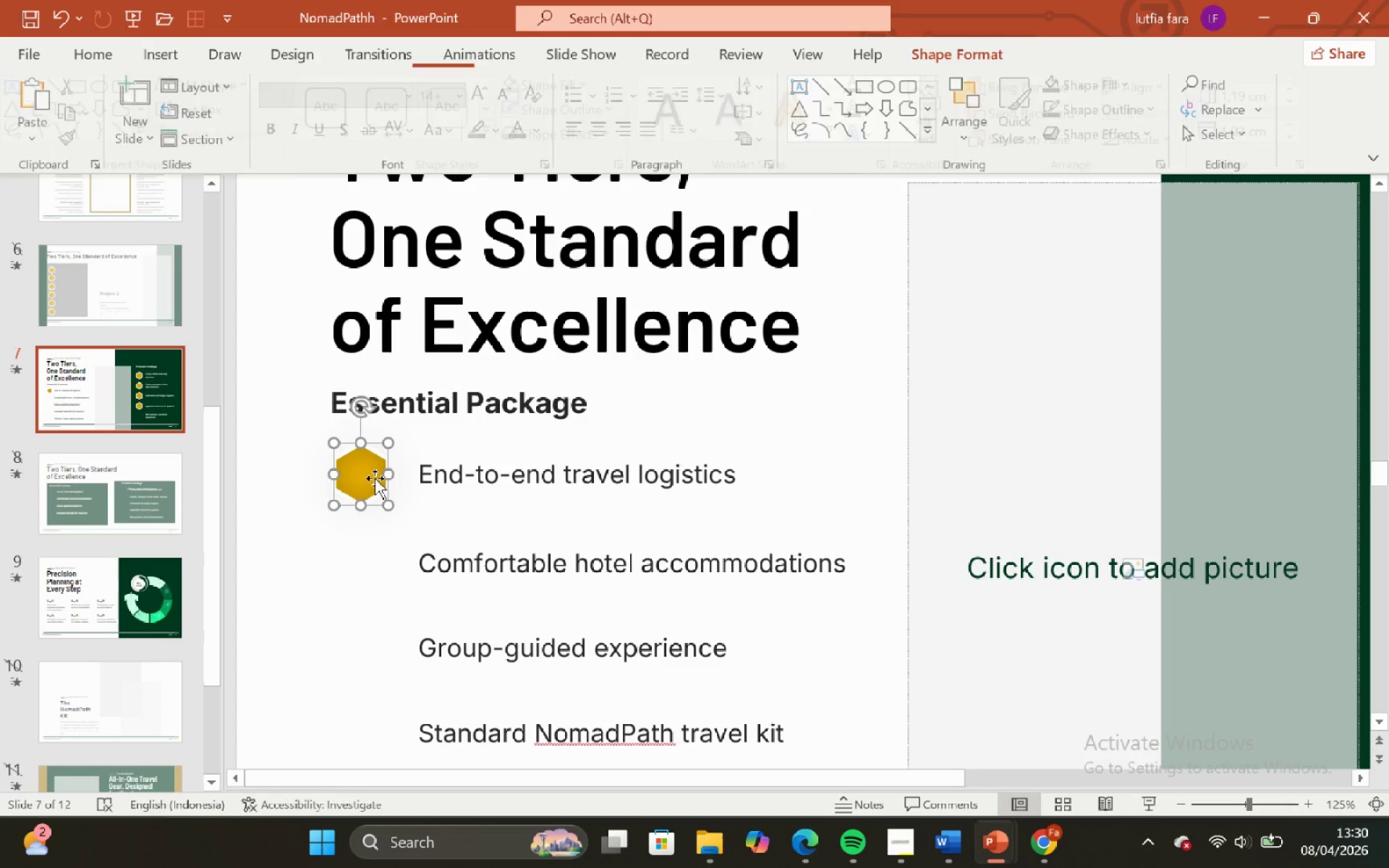 
scroll: coordinate [370, 474], scroll_direction: down, amount: 4.0
 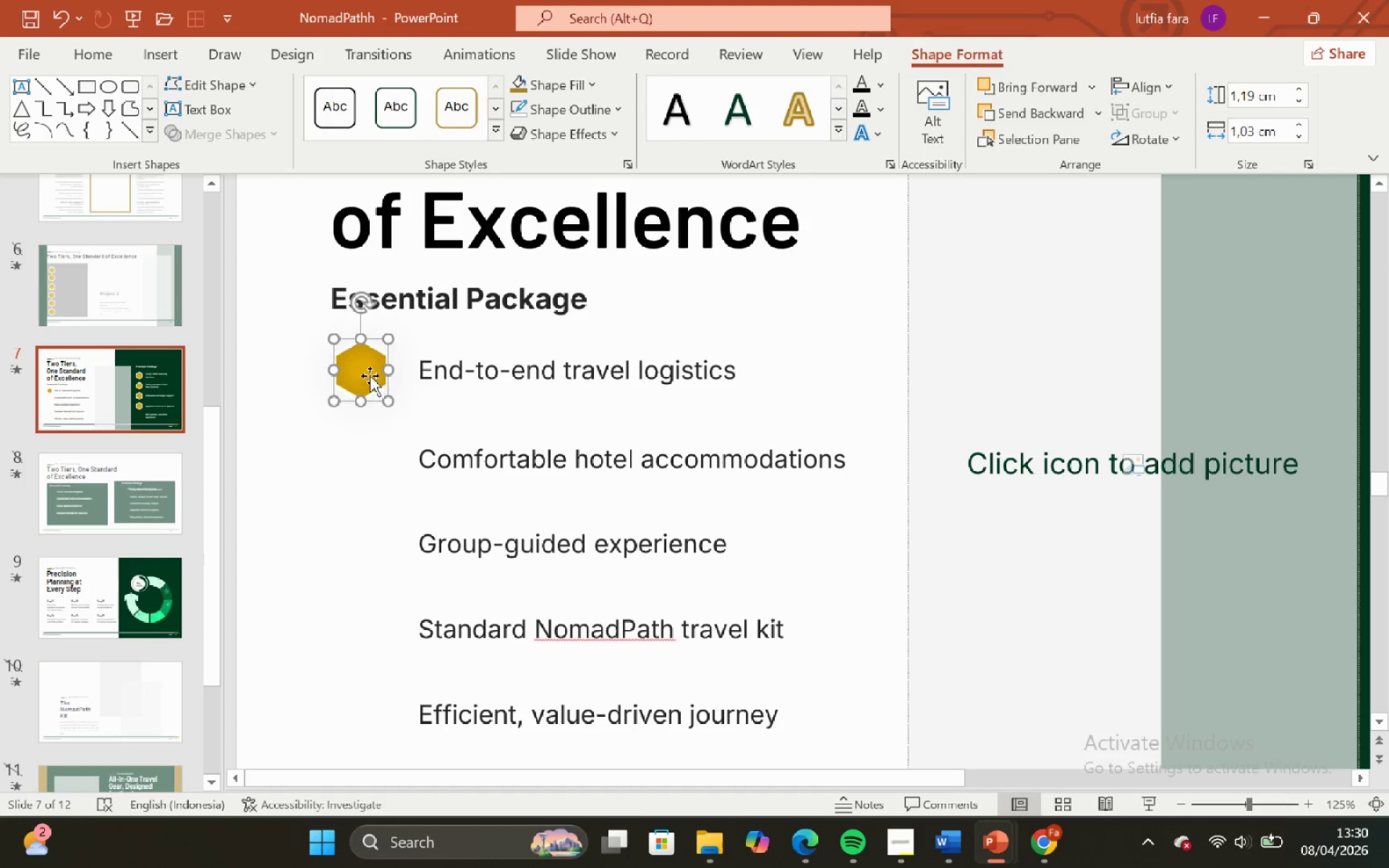 
hold_key(key=ControlLeft, duration=1.28)
hold_key(key=ShiftLeft, duration=1.26)
left_click_drag(start_coordinate=[370, 375], to_coordinate=[394, 468])
 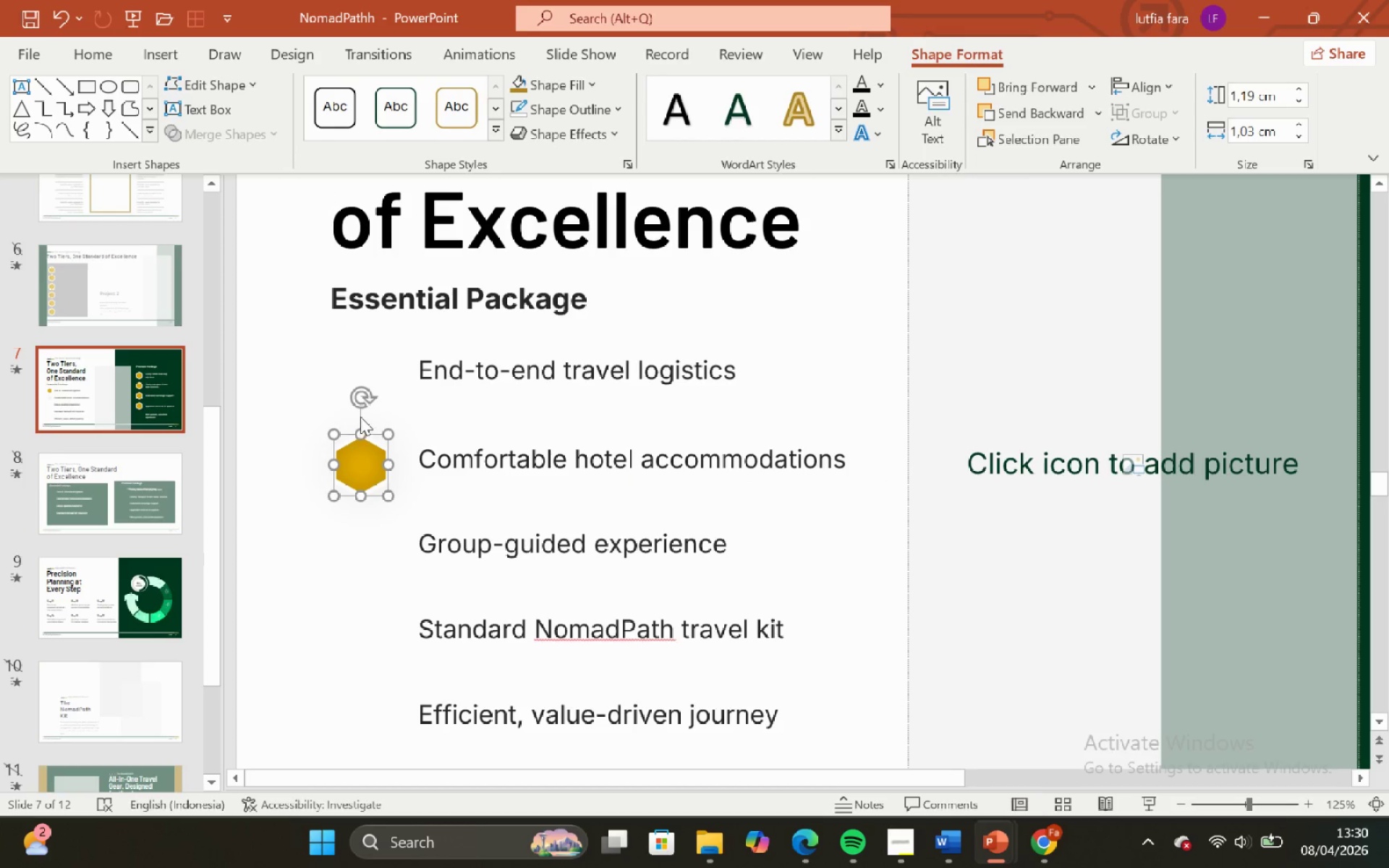 
hold_key(key=ShiftLeft, duration=0.34)
 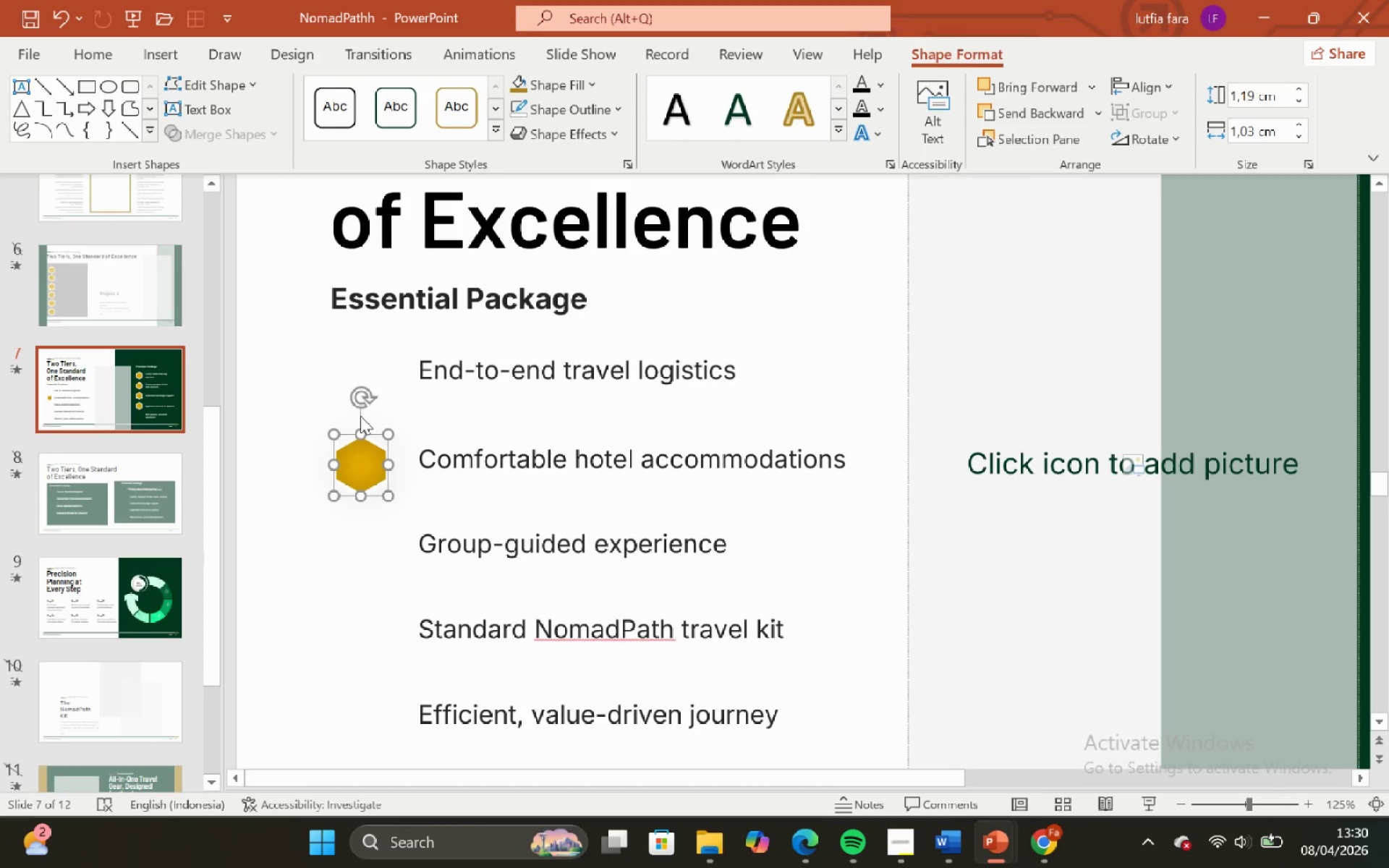 
key(Control+ControlLeft)
 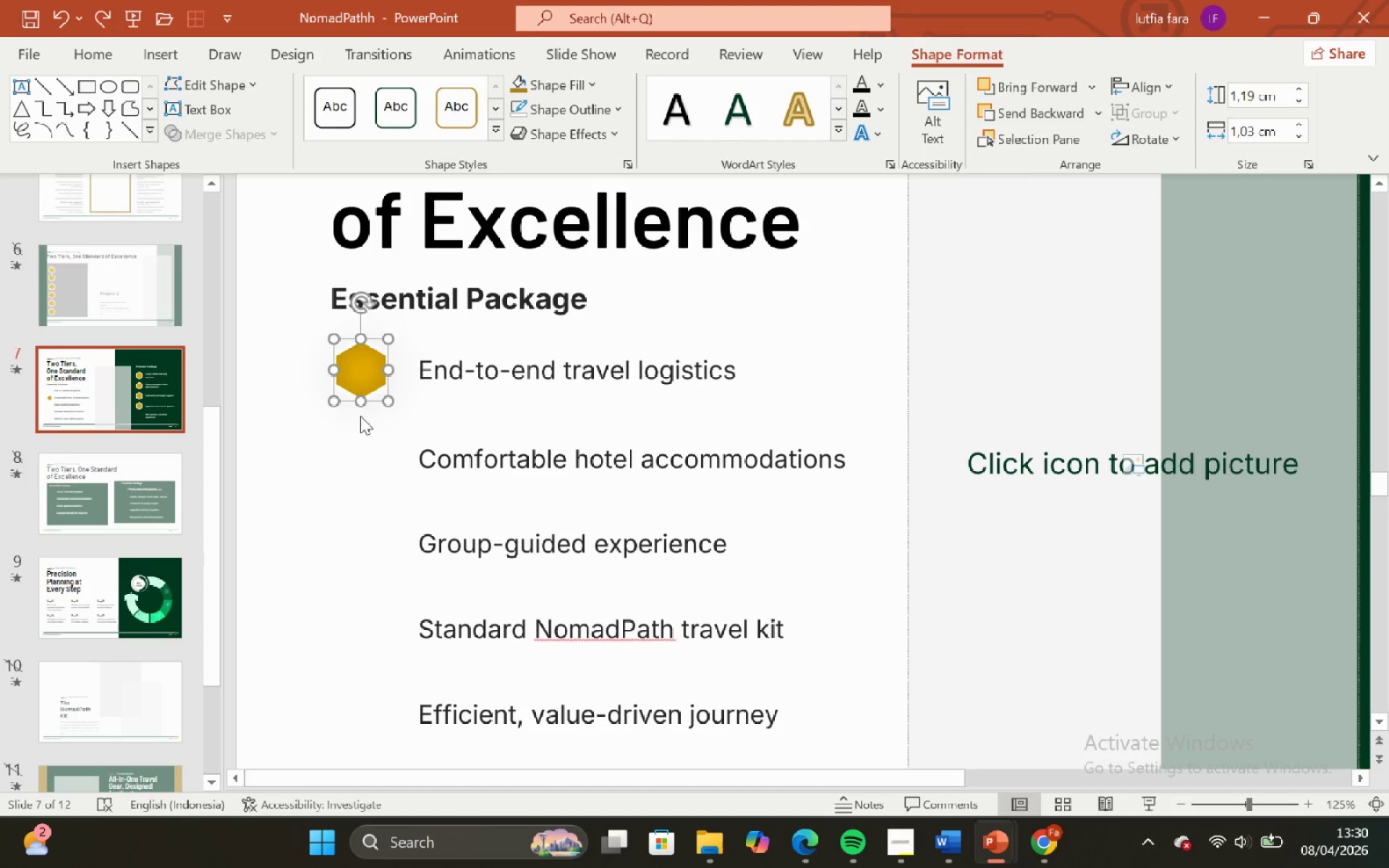 
key(Control+Z)
 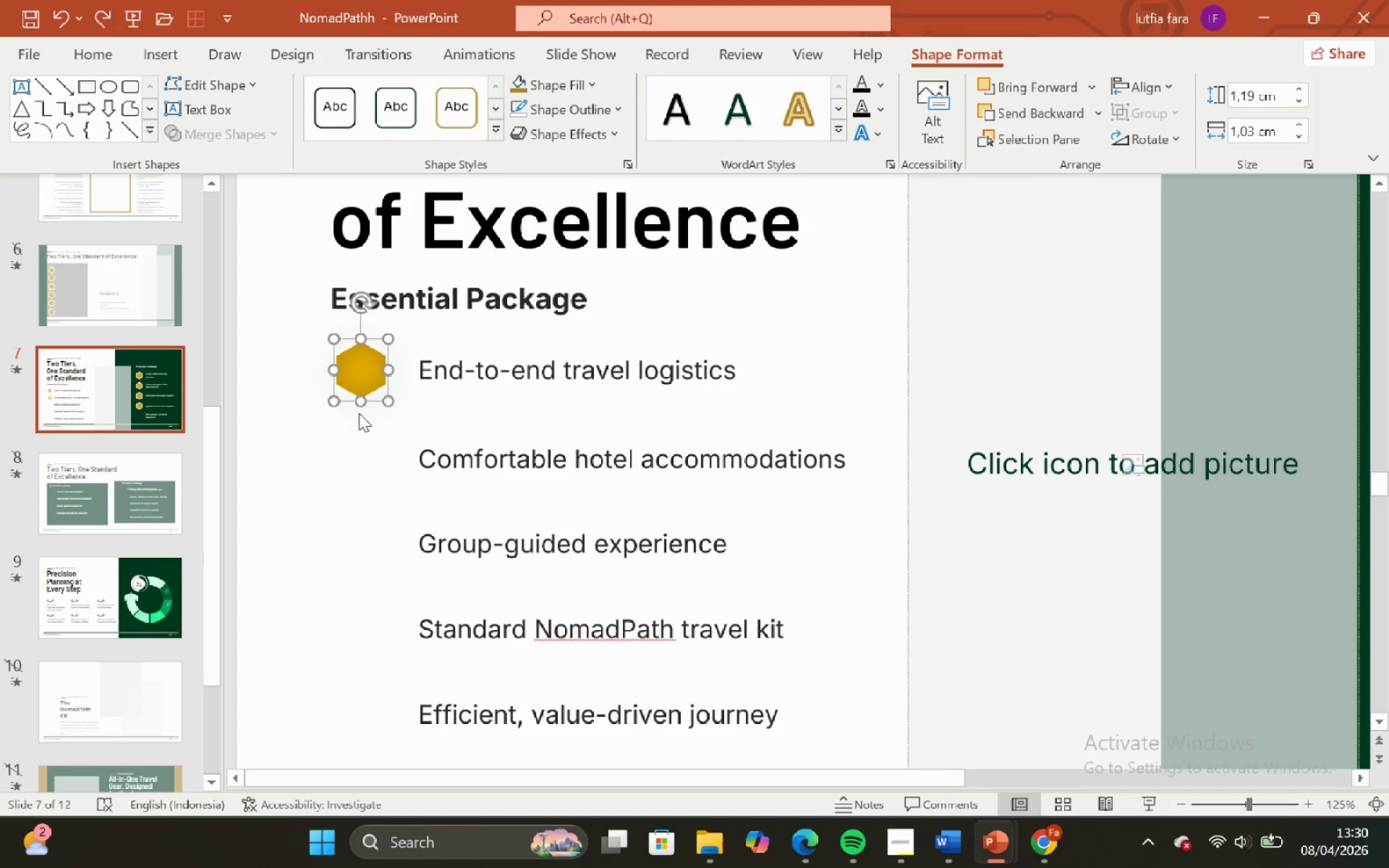 
hold_key(key=ShiftLeft, duration=2.72)
hold_key(key=ControlLeft, duration=2.3)
left_click_drag(start_coordinate=[359, 388], to_coordinate=[384, 483])
 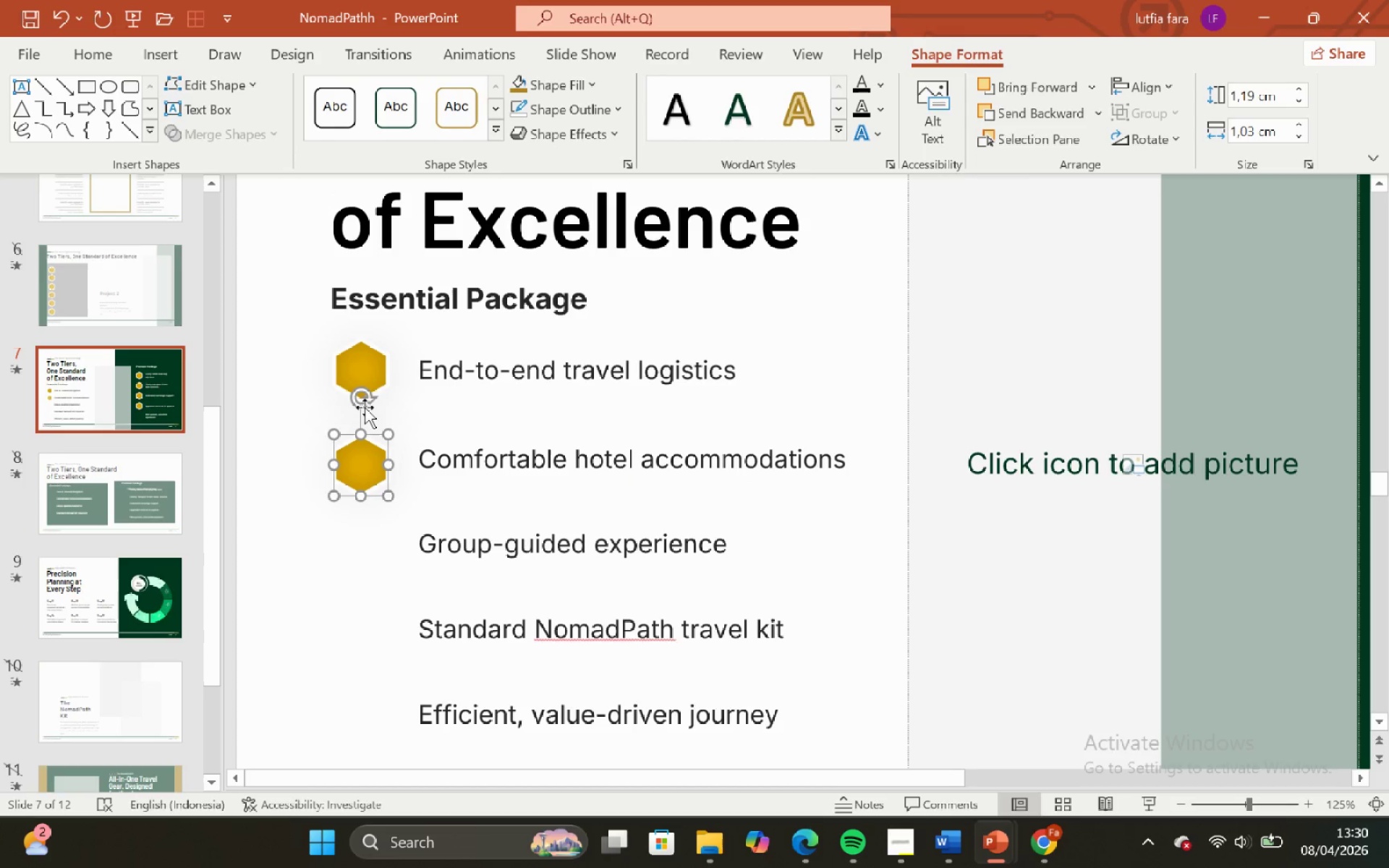 
hold_key(key=ShiftLeft, duration=0.55)
left_click([373, 373])
 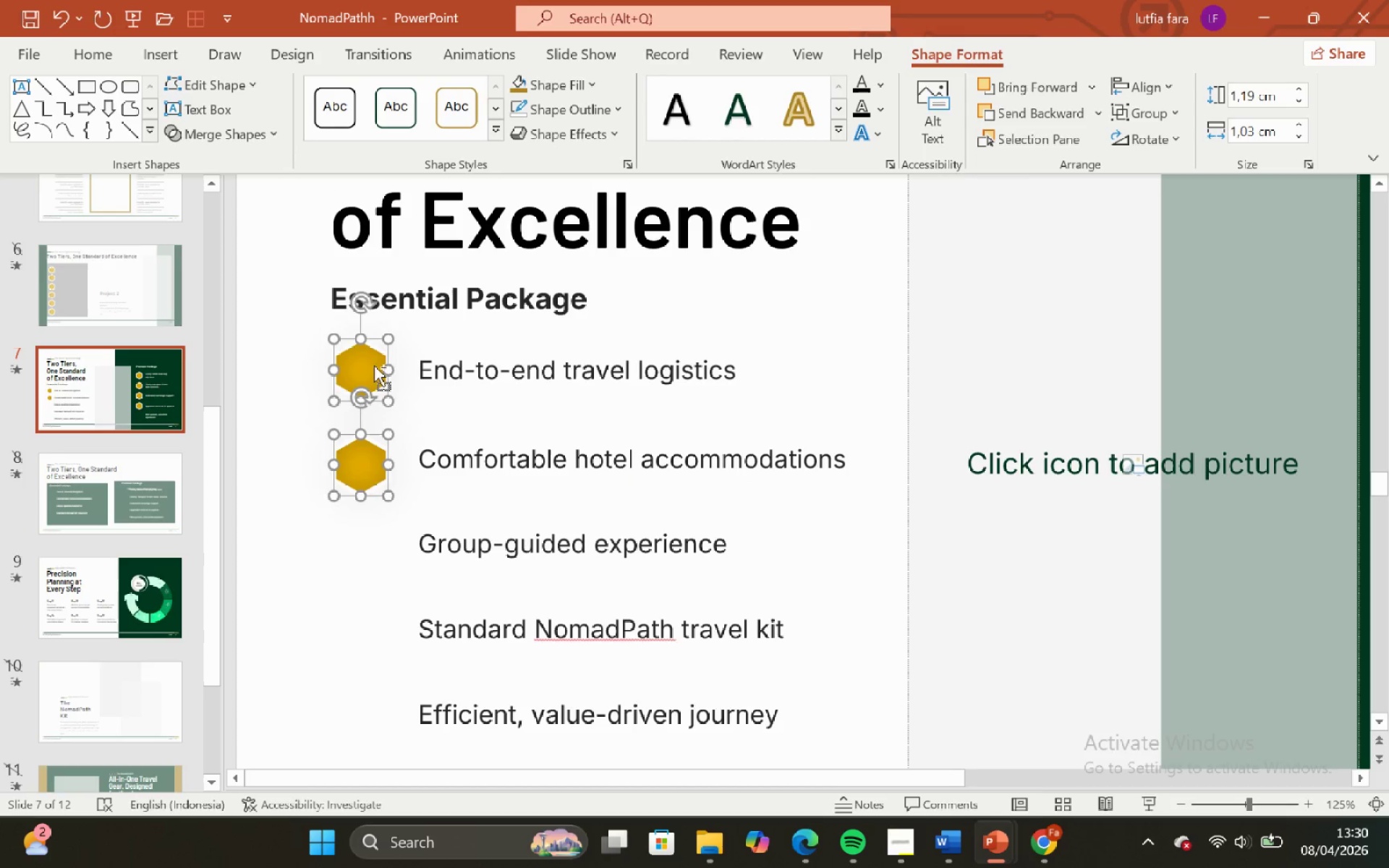 
hold_key(key=ControlLeft, duration=5.78)
hold_key(key=ShiftLeft, duration=5.81)
left_click_drag(start_coordinate=[374, 365], to_coordinate=[400, 539])
 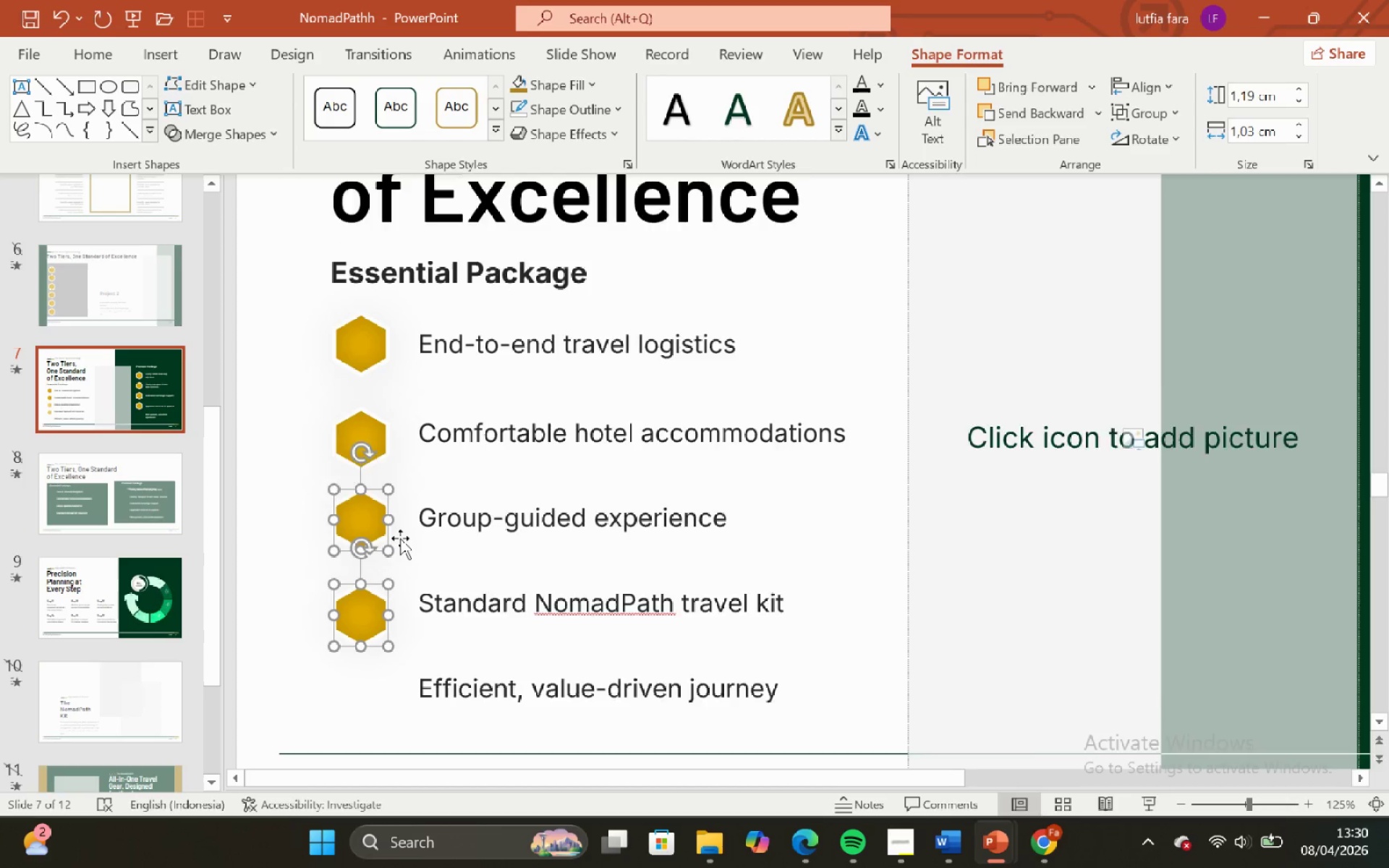 
scroll: coordinate [400, 538], scroll_direction: down, amount: 3.0
 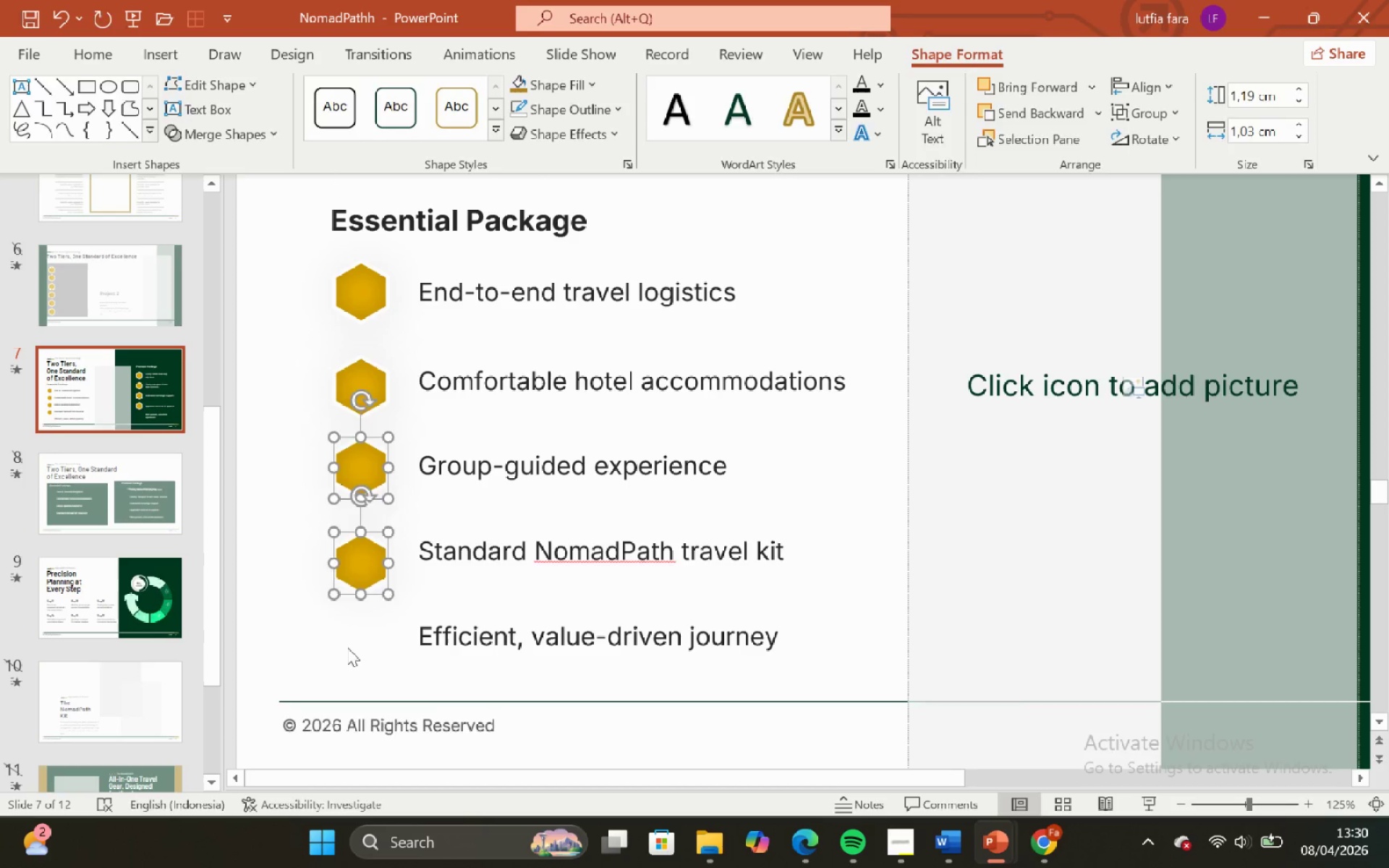 
left_click_drag(start_coordinate=[347, 647], to_coordinate=[347, 638])
 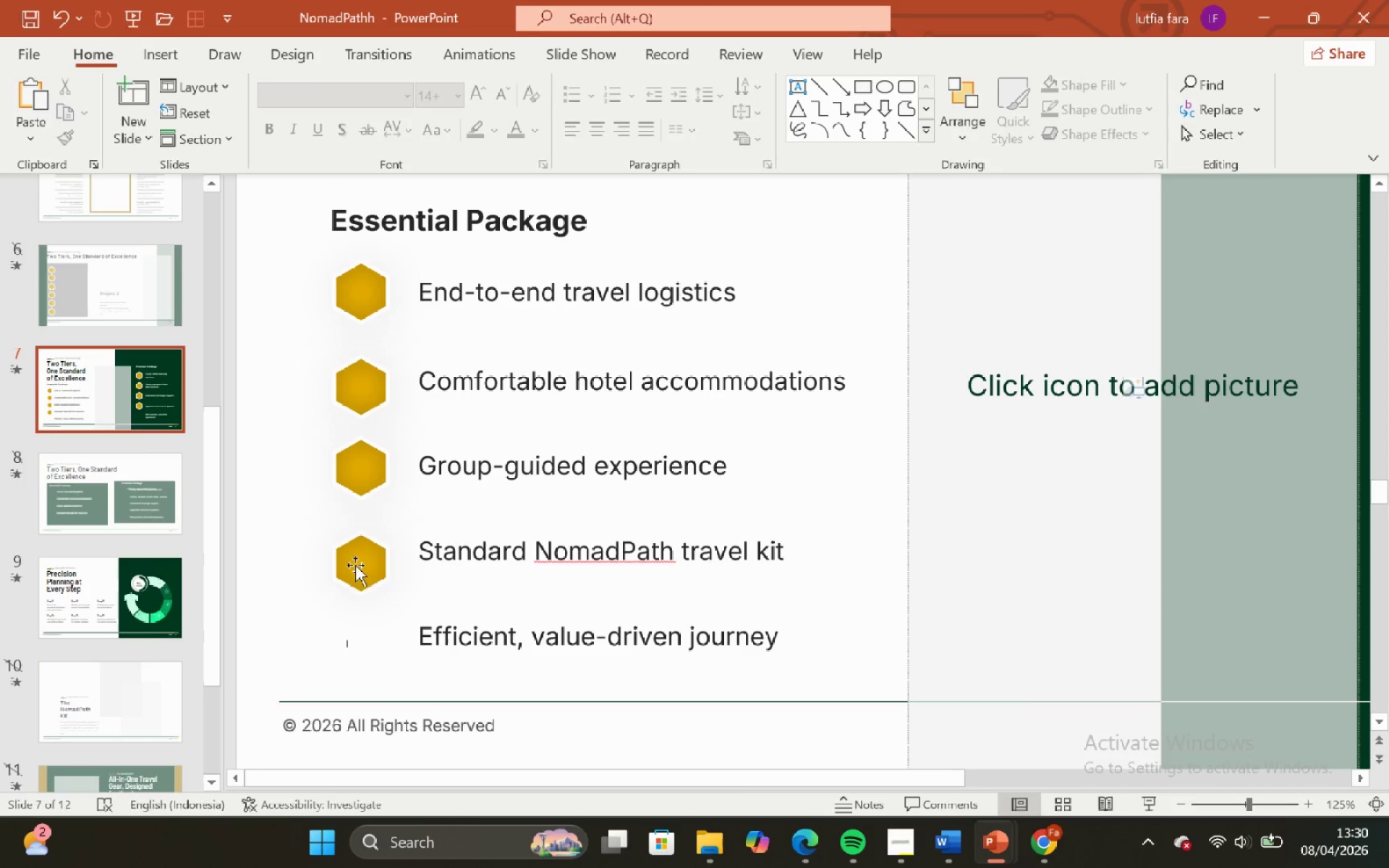 
double_click([355, 565])
 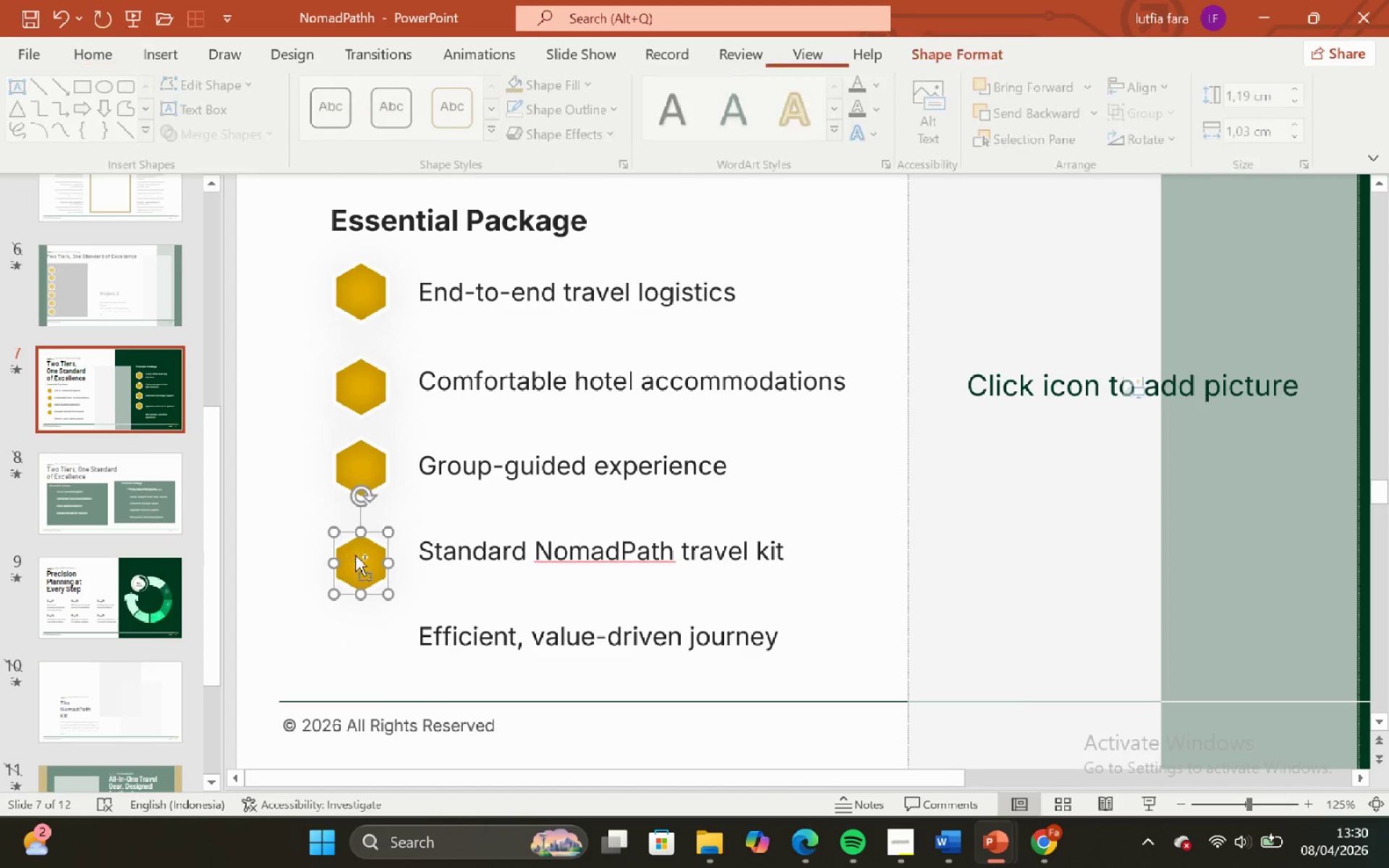 
hold_key(key=ControlLeft, duration=1.17)
hold_key(key=ShiftLeft, duration=1.17)
left_click_drag(start_coordinate=[355, 555], to_coordinate=[361, 631])
 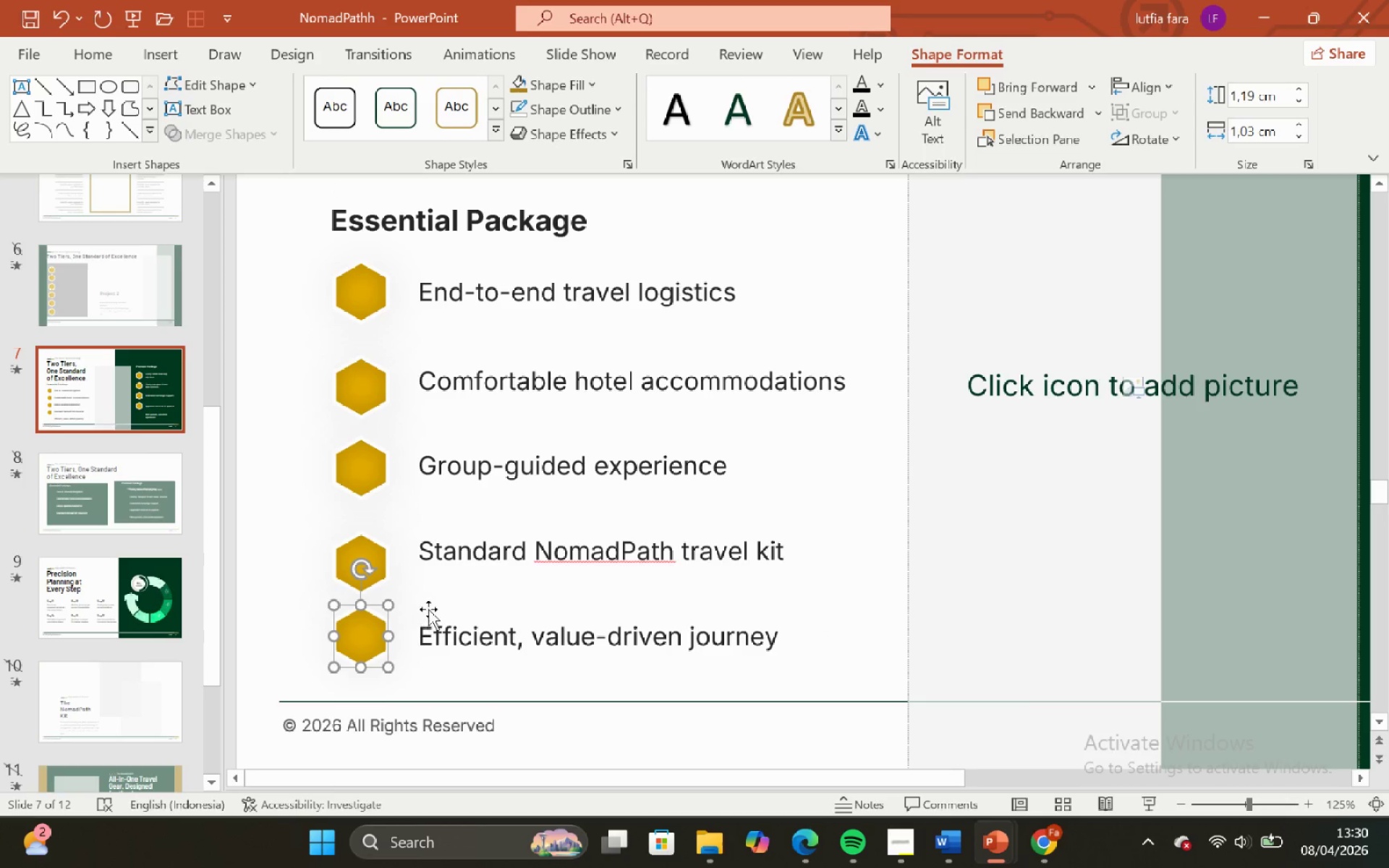 
hold_key(key=ShiftLeft, duration=0.89)
left_click([484, 643])
 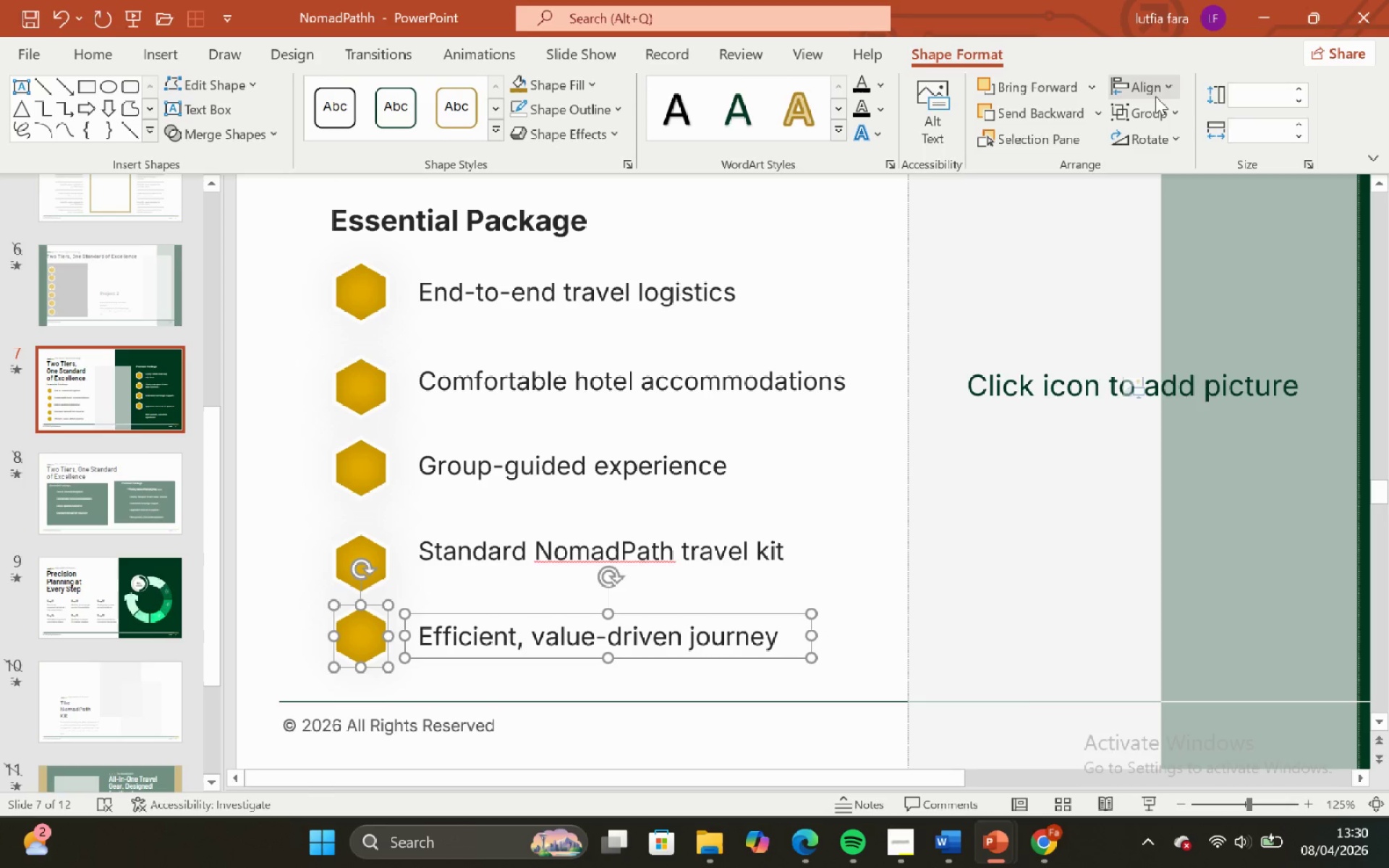 
left_click([1160, 93])
 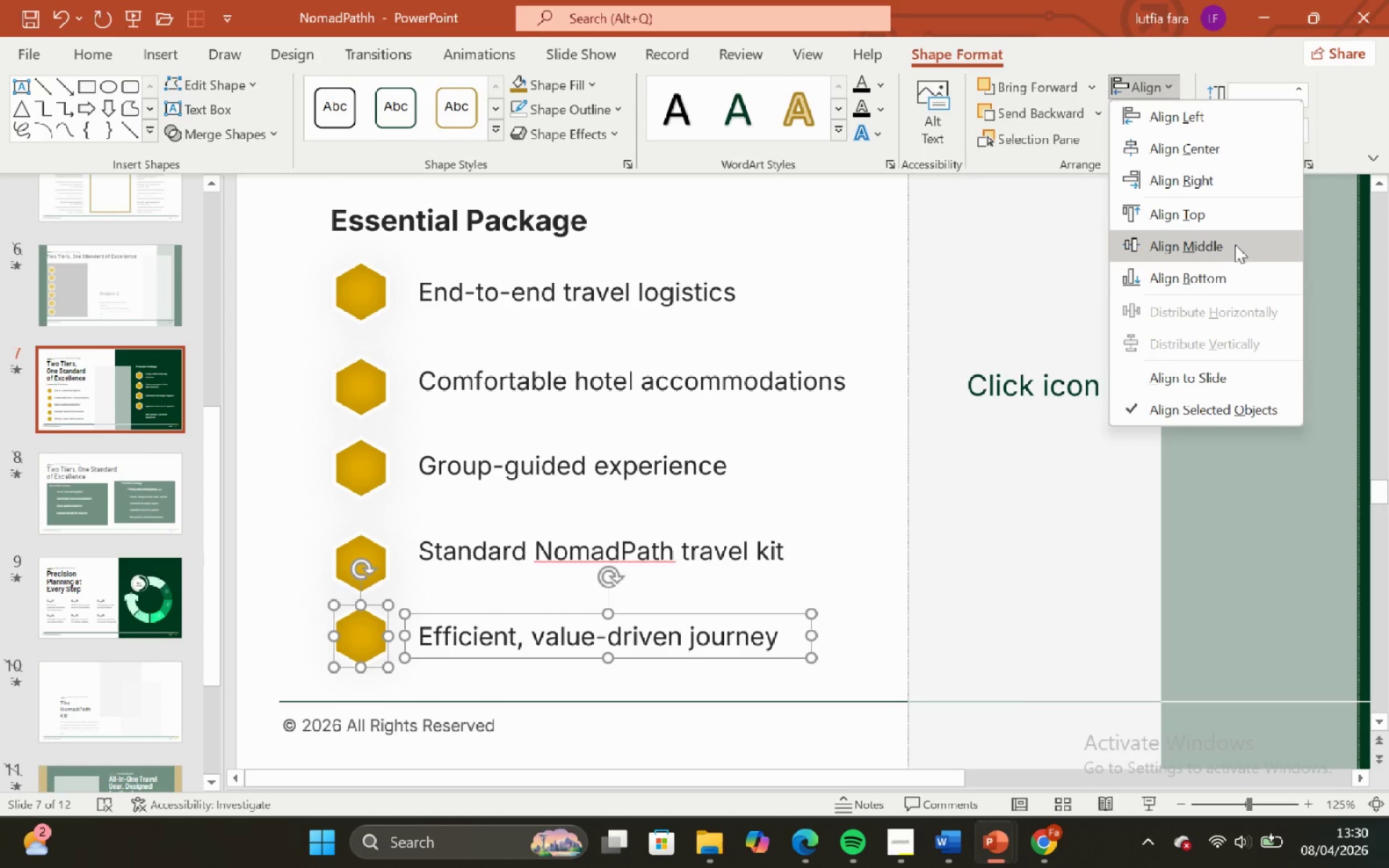 
left_click([1236, 245])
 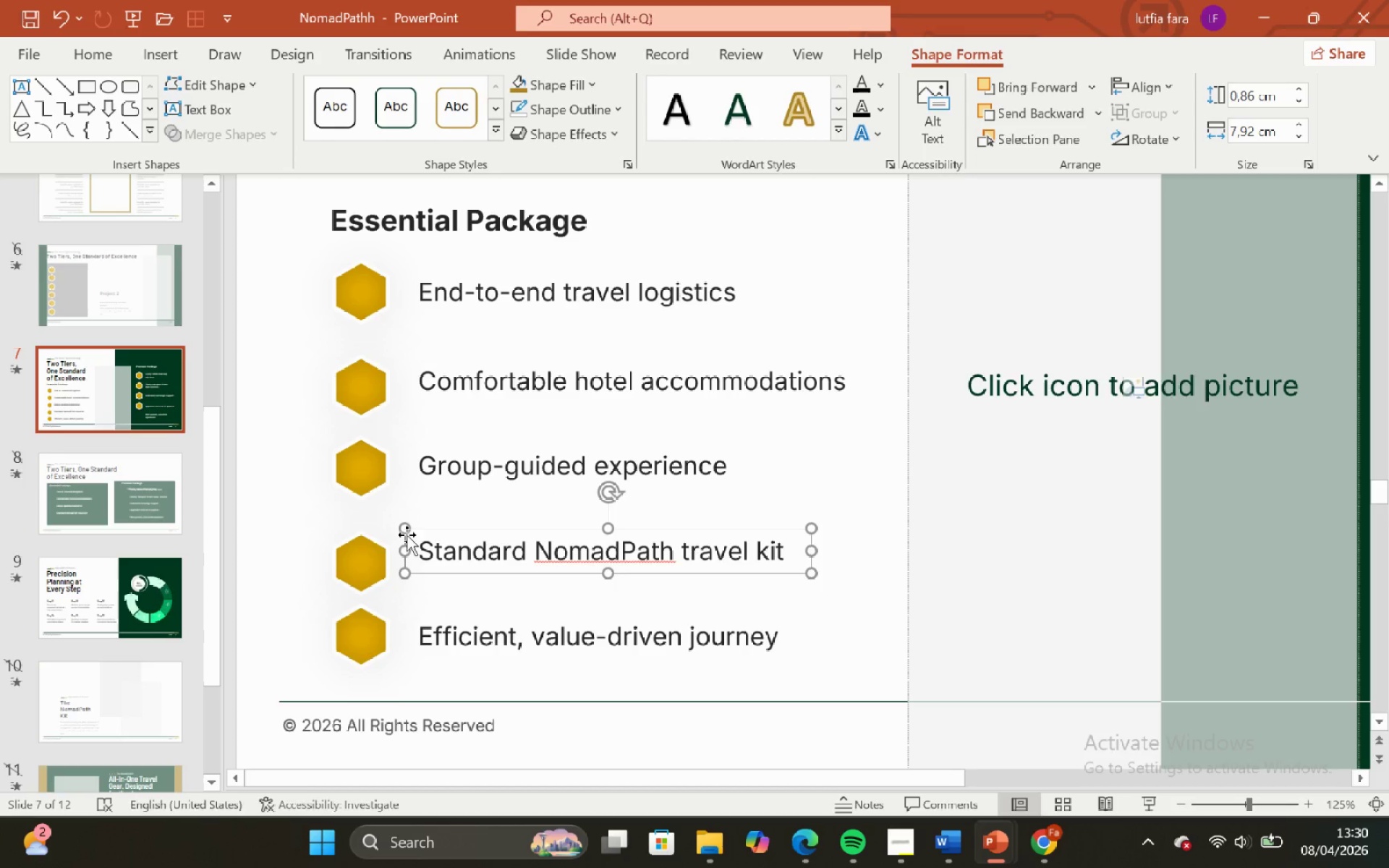 
hold_key(key=ShiftLeft, duration=0.48)
left_click([371, 559])
 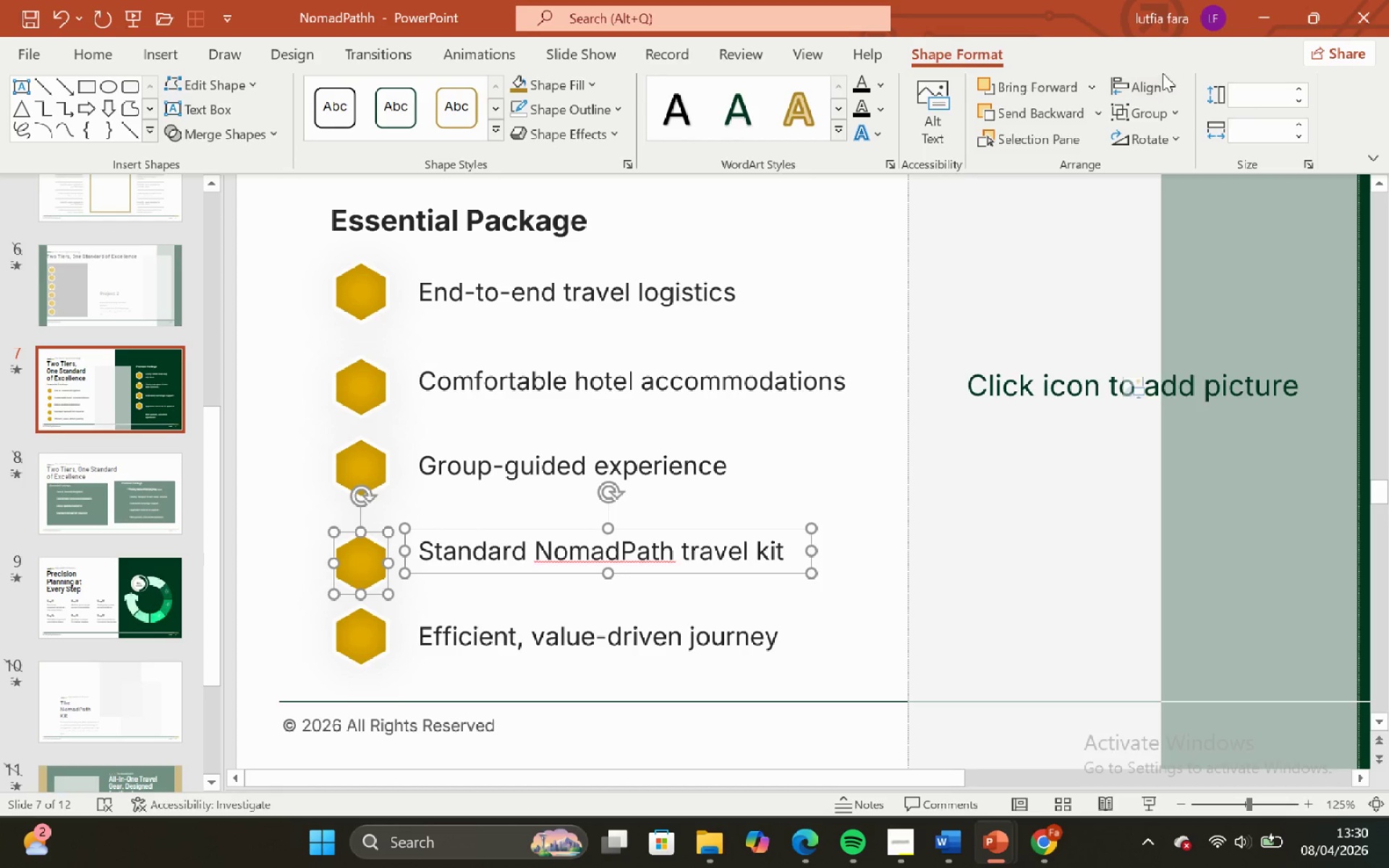 
left_click([1159, 82])
 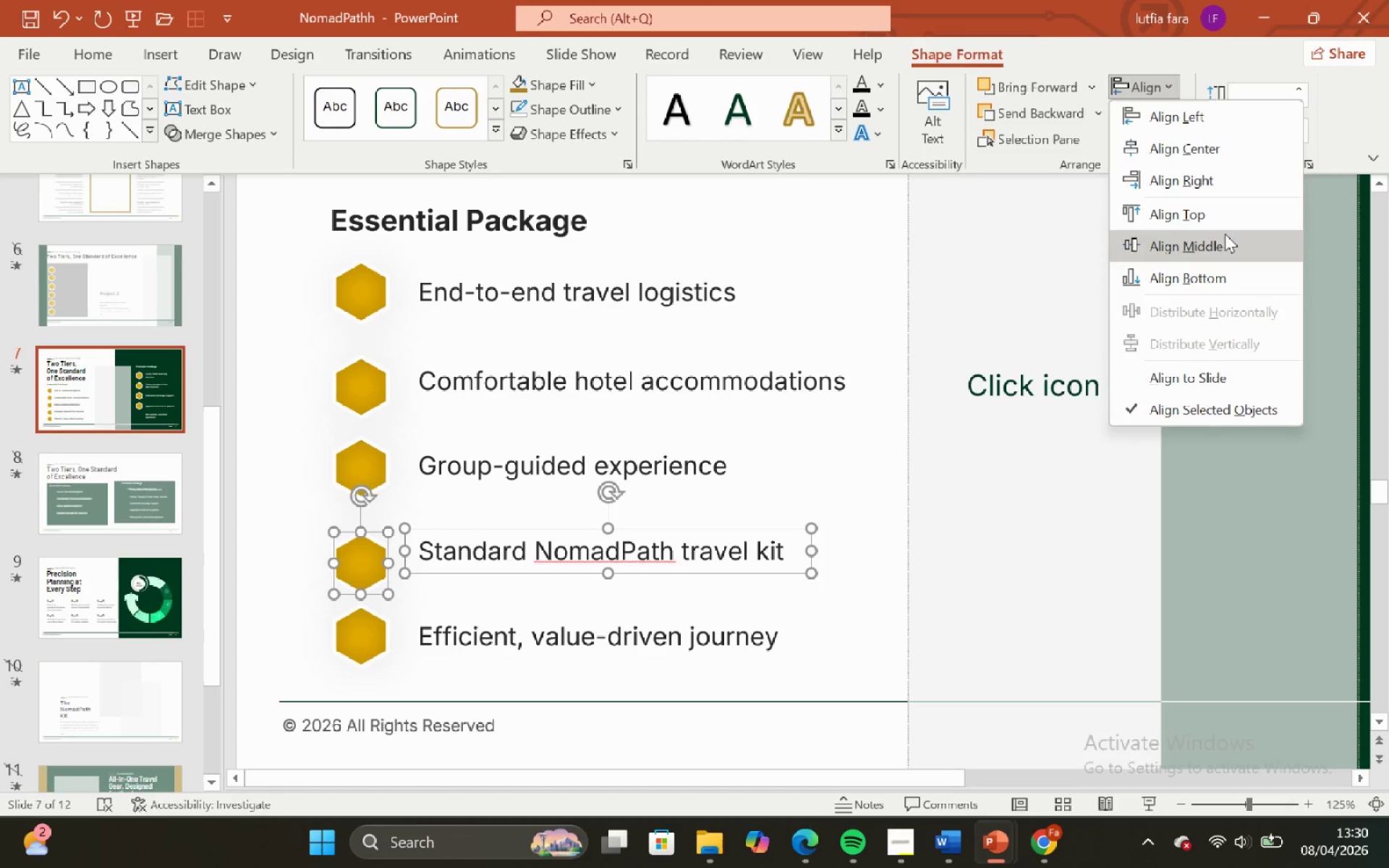 
left_click([1225, 234])
 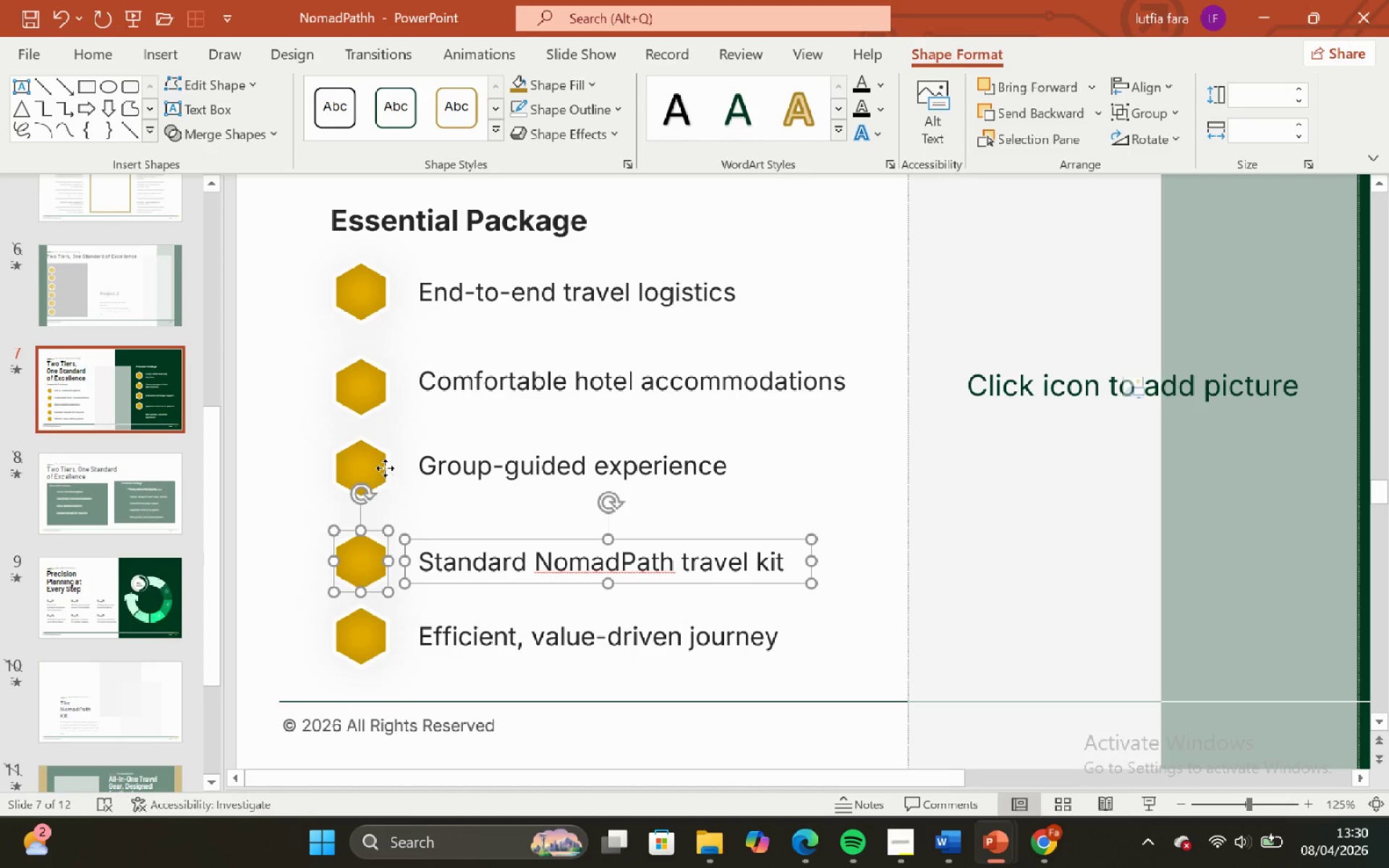 
hold_key(key=ShiftLeft, duration=0.52)
 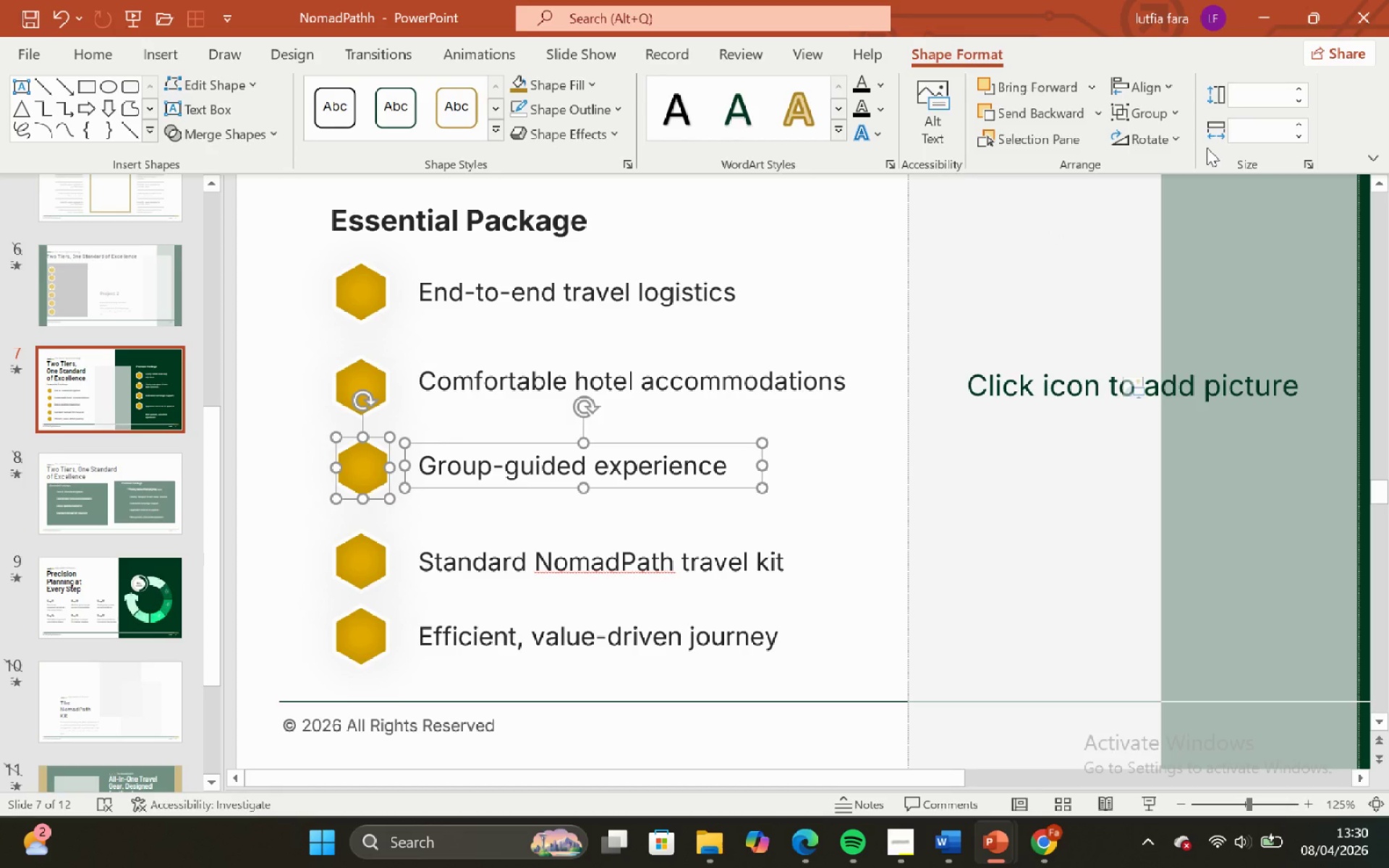 
key(Control+Z)
 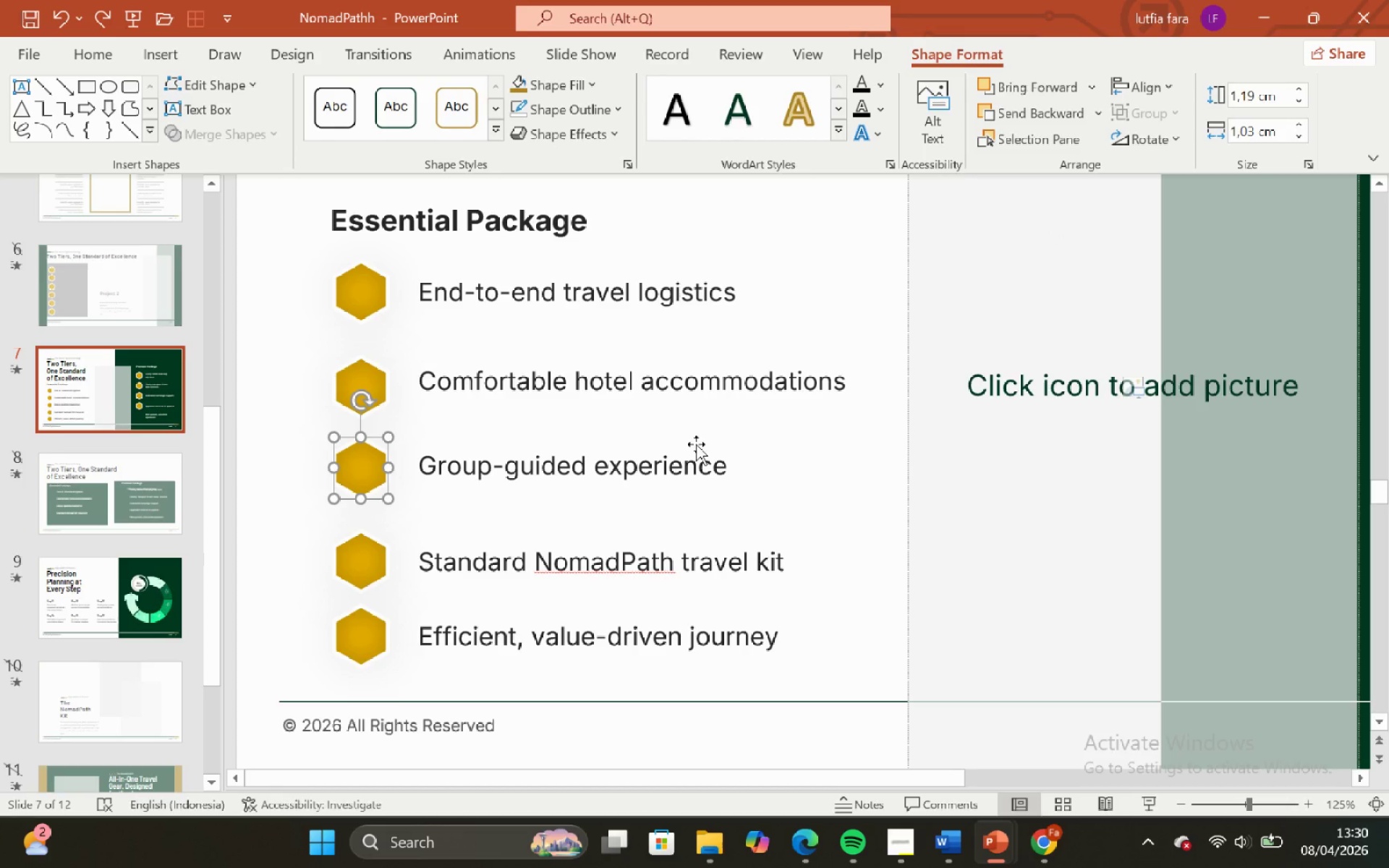 
hold_key(key=ShiftLeft, duration=0.62)
left_click([696, 444])
 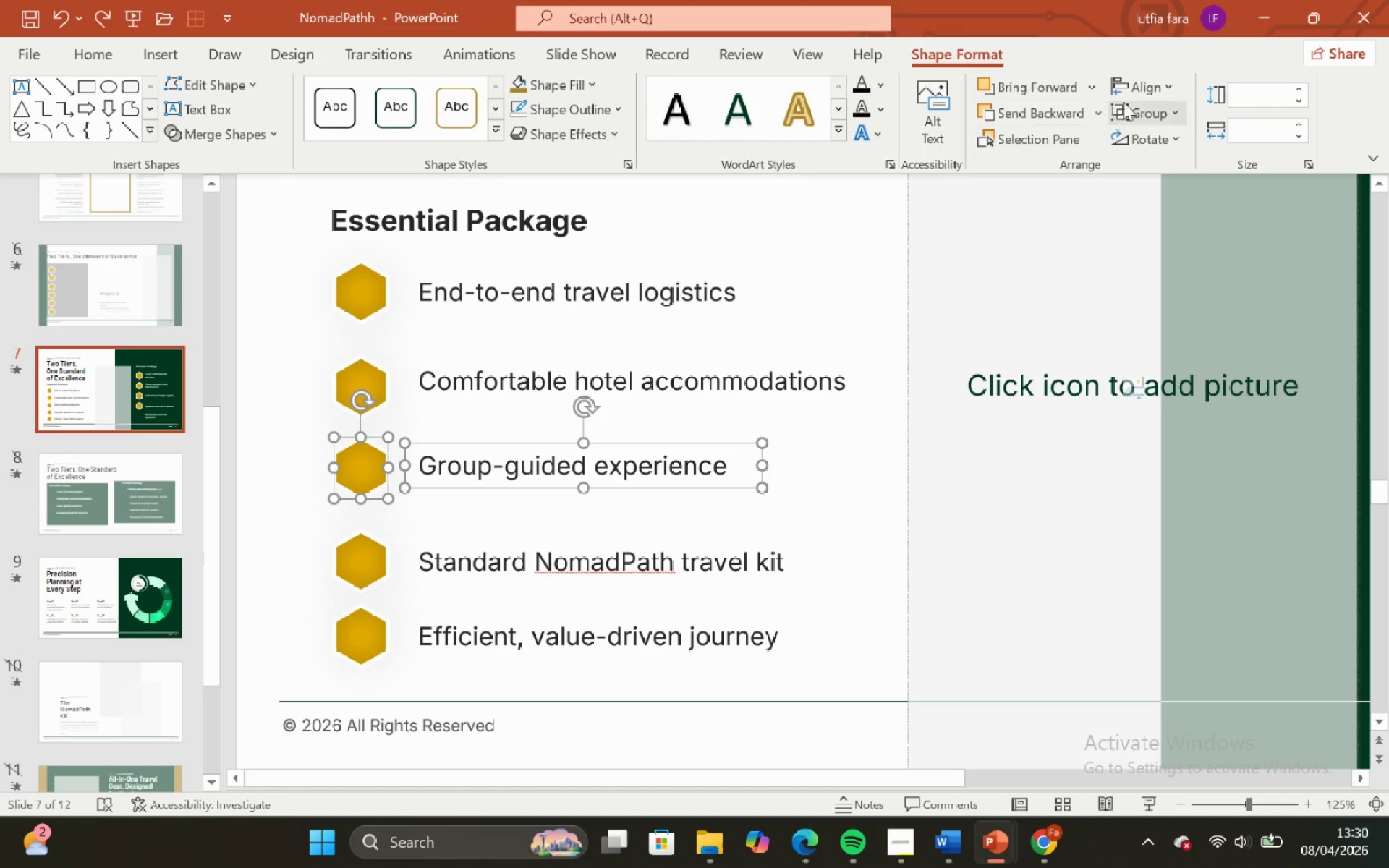 
left_click([1136, 91])
 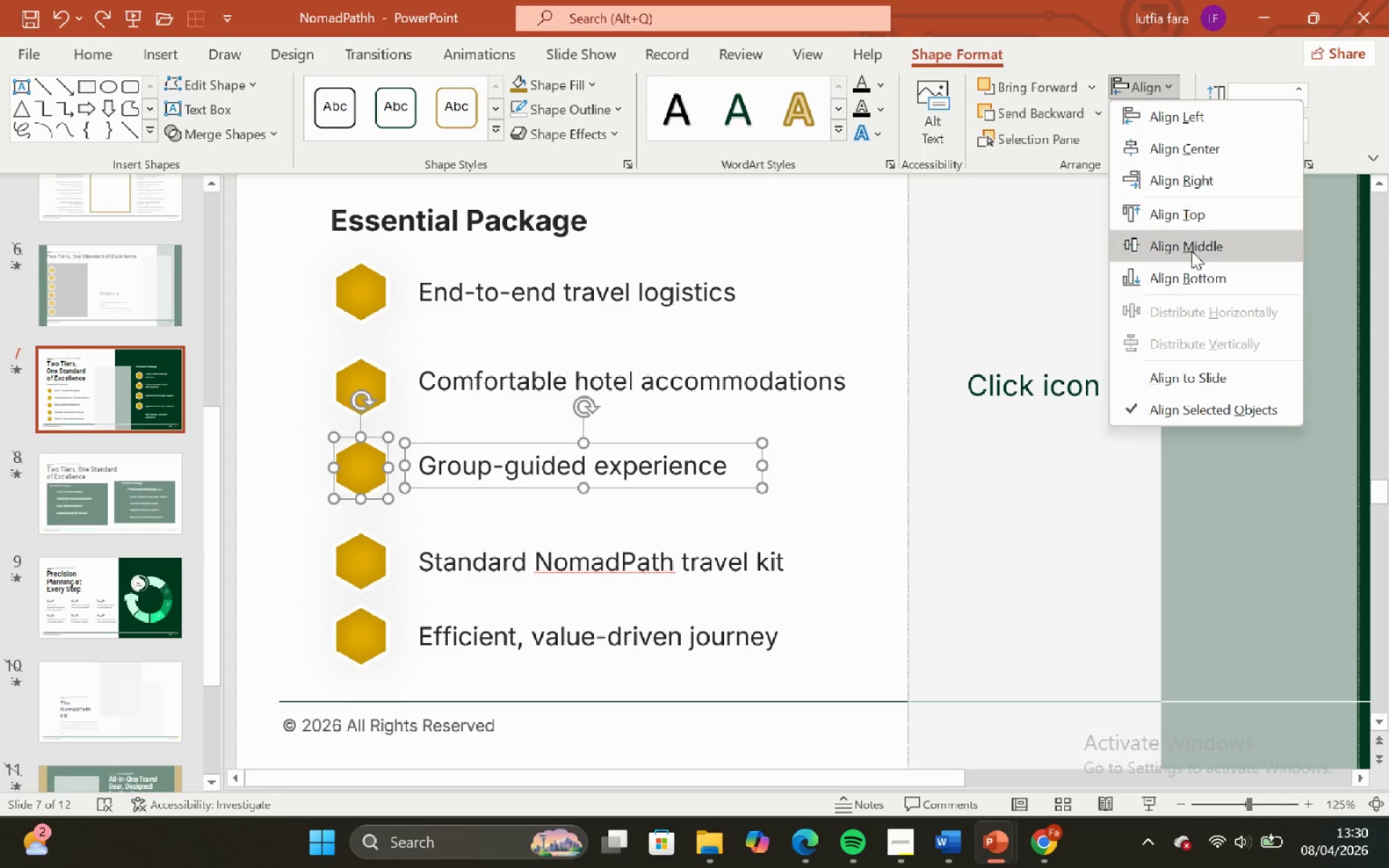 
left_click([1192, 252])
 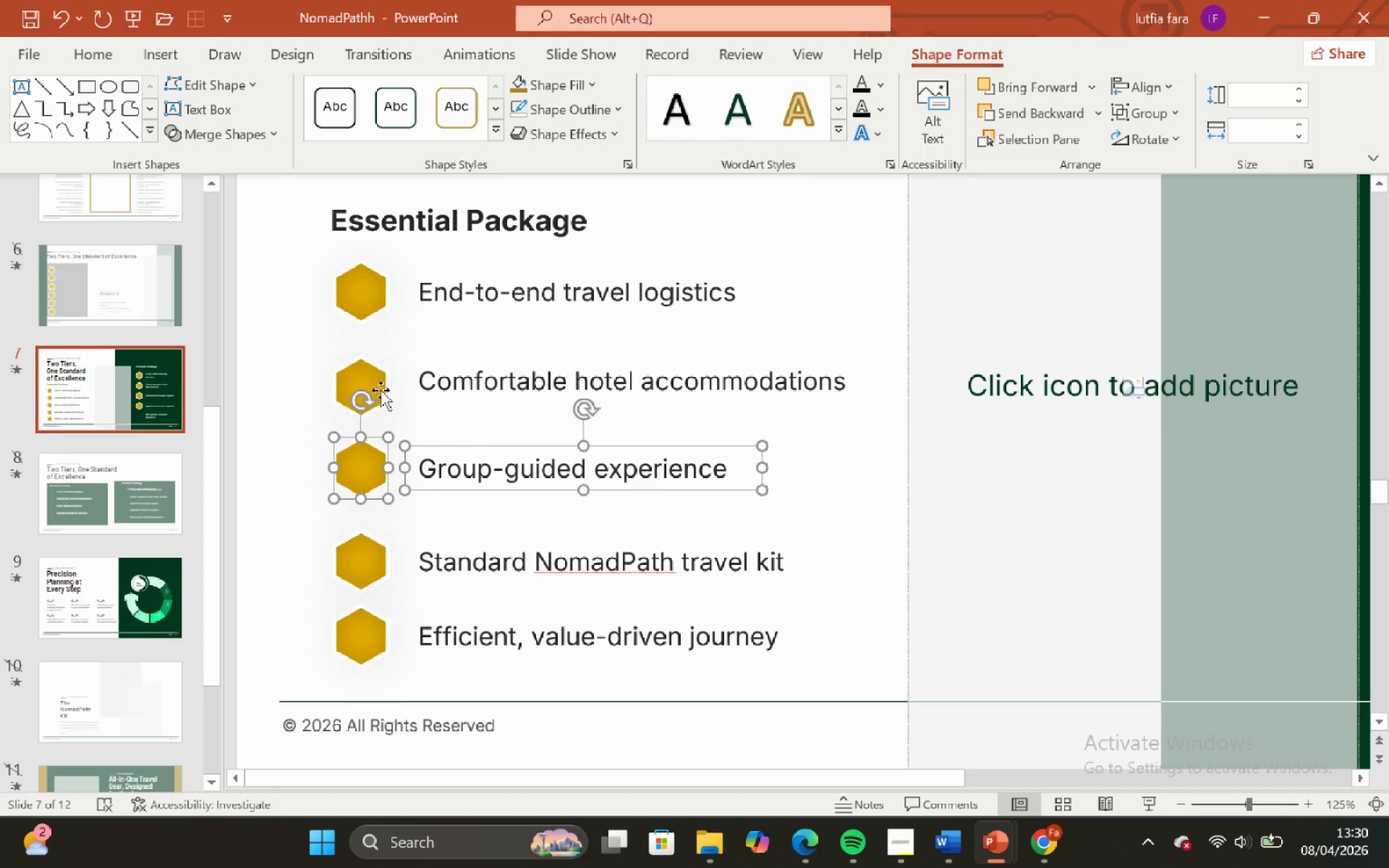 
left_click([372, 384])
 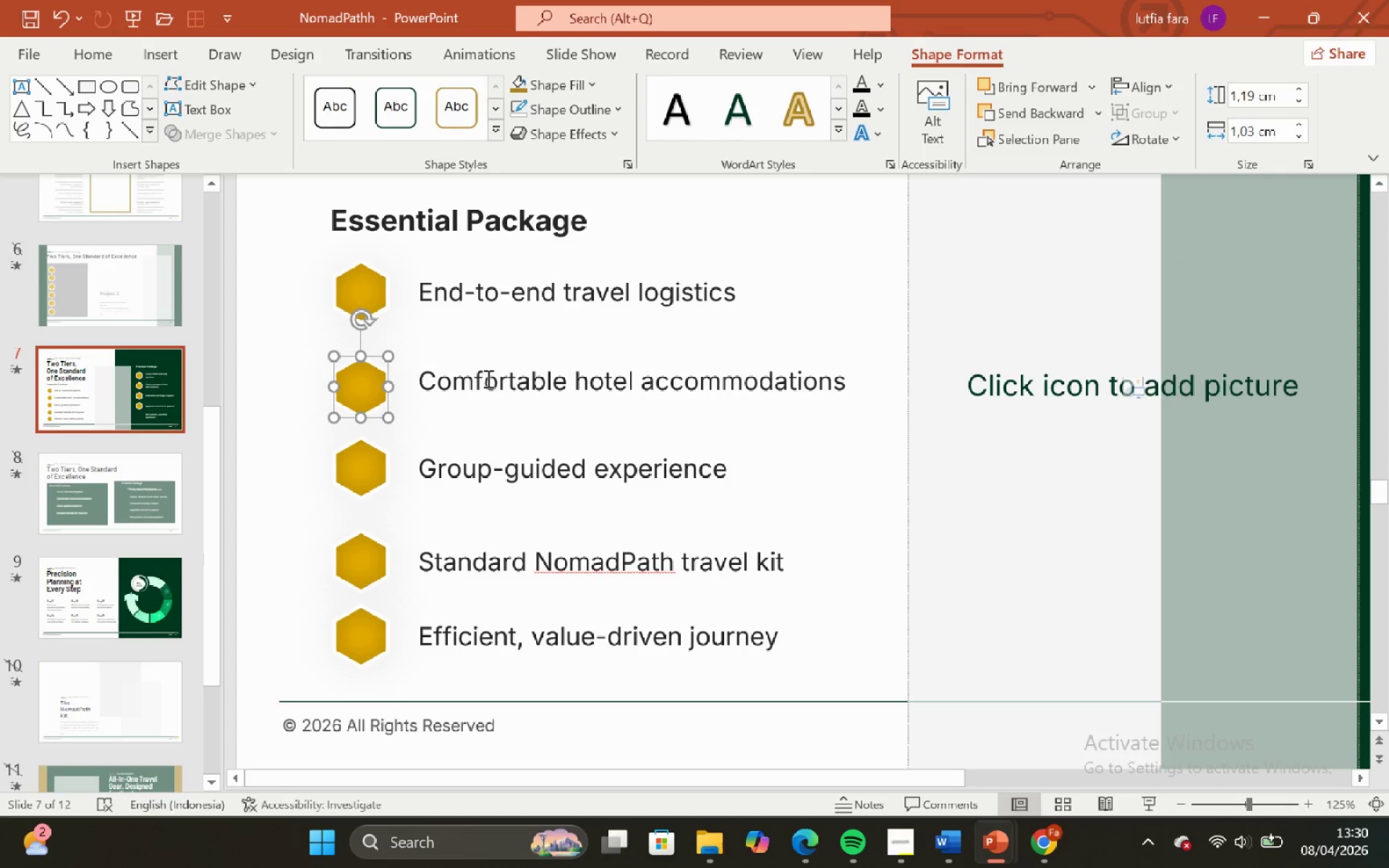 
hold_key(key=ShiftLeft, duration=0.47)
double_click([487, 378])
 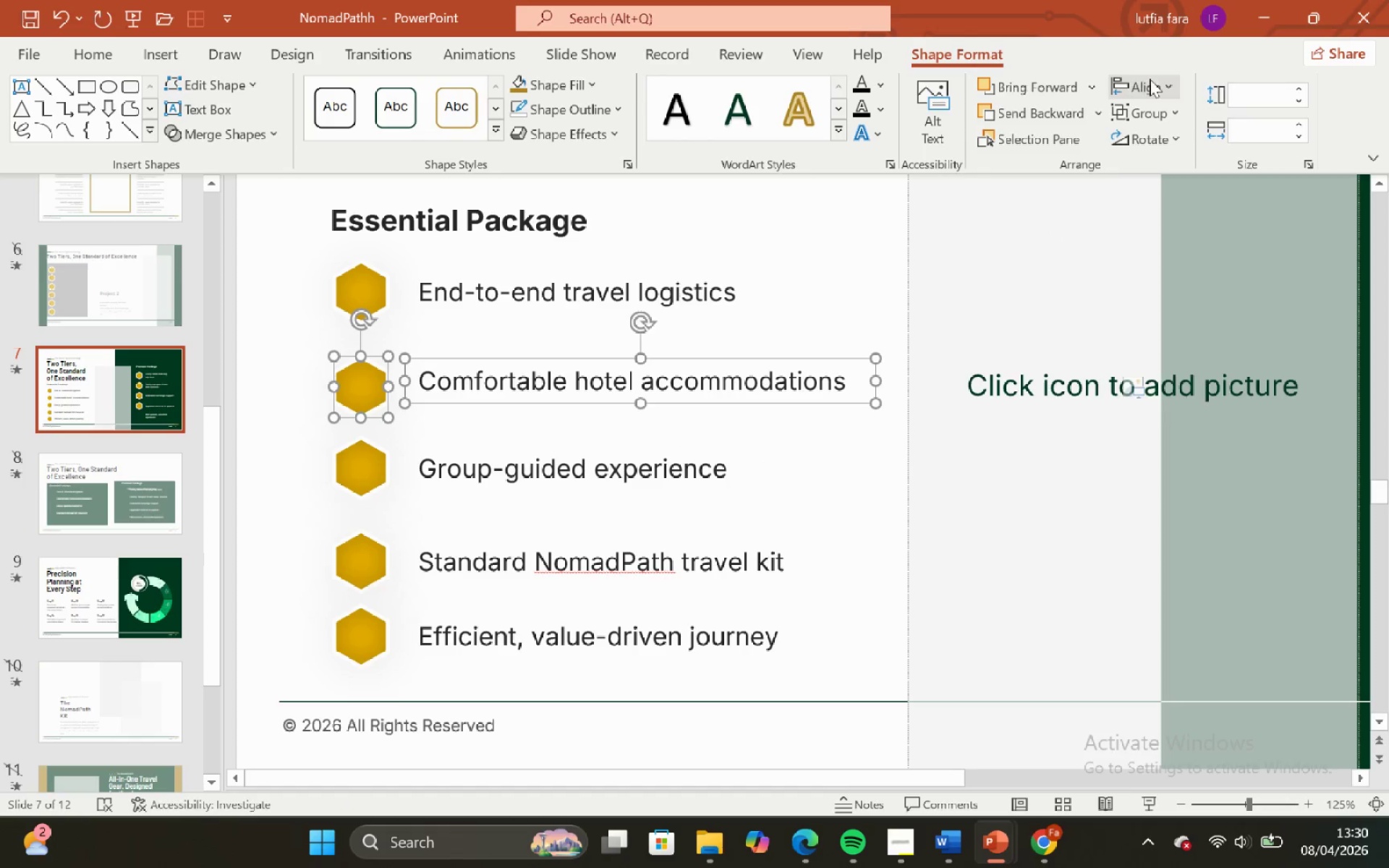 
left_click([1151, 79])
 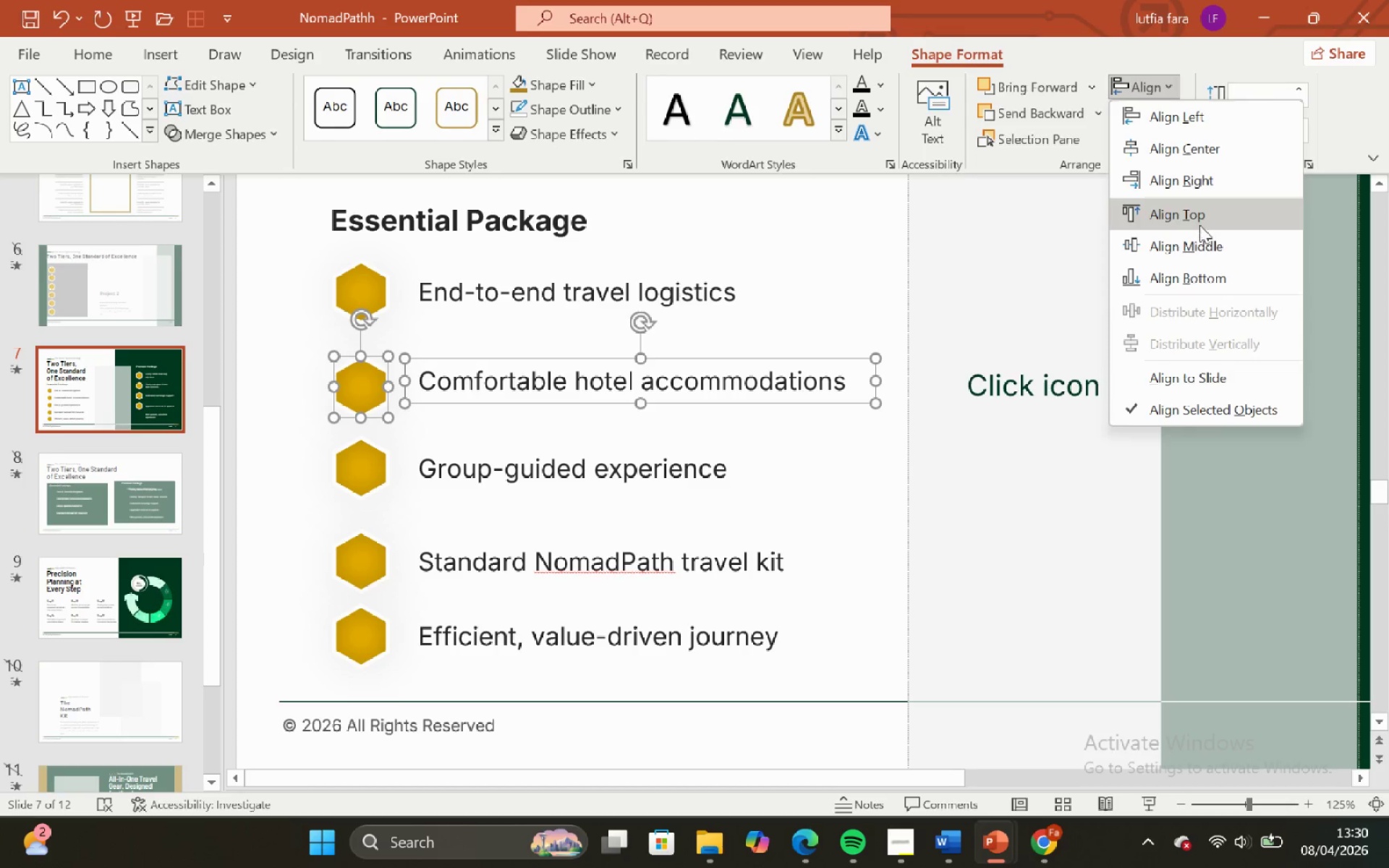 
left_click([1202, 228])
 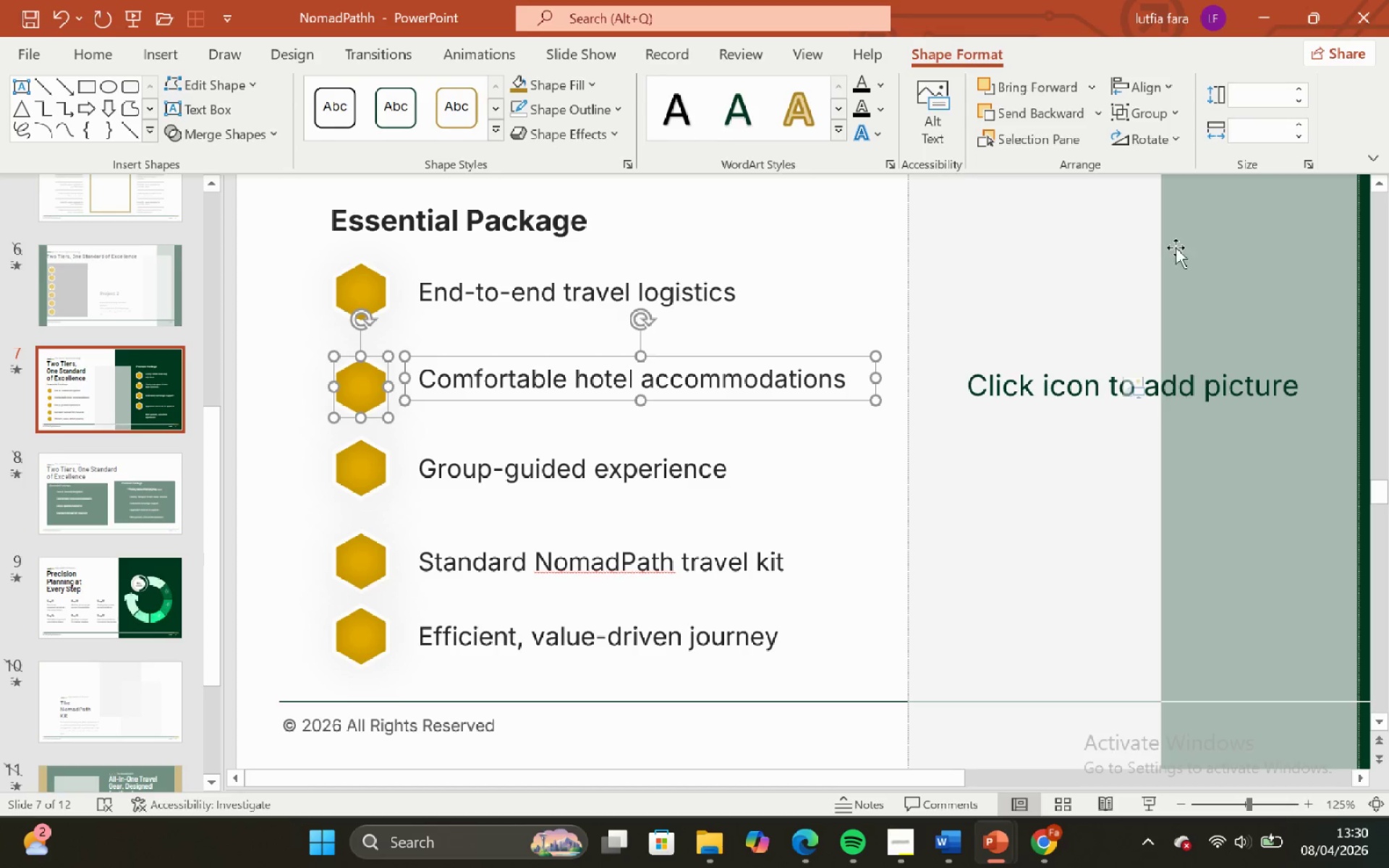 
key(Control+ControlLeft)
 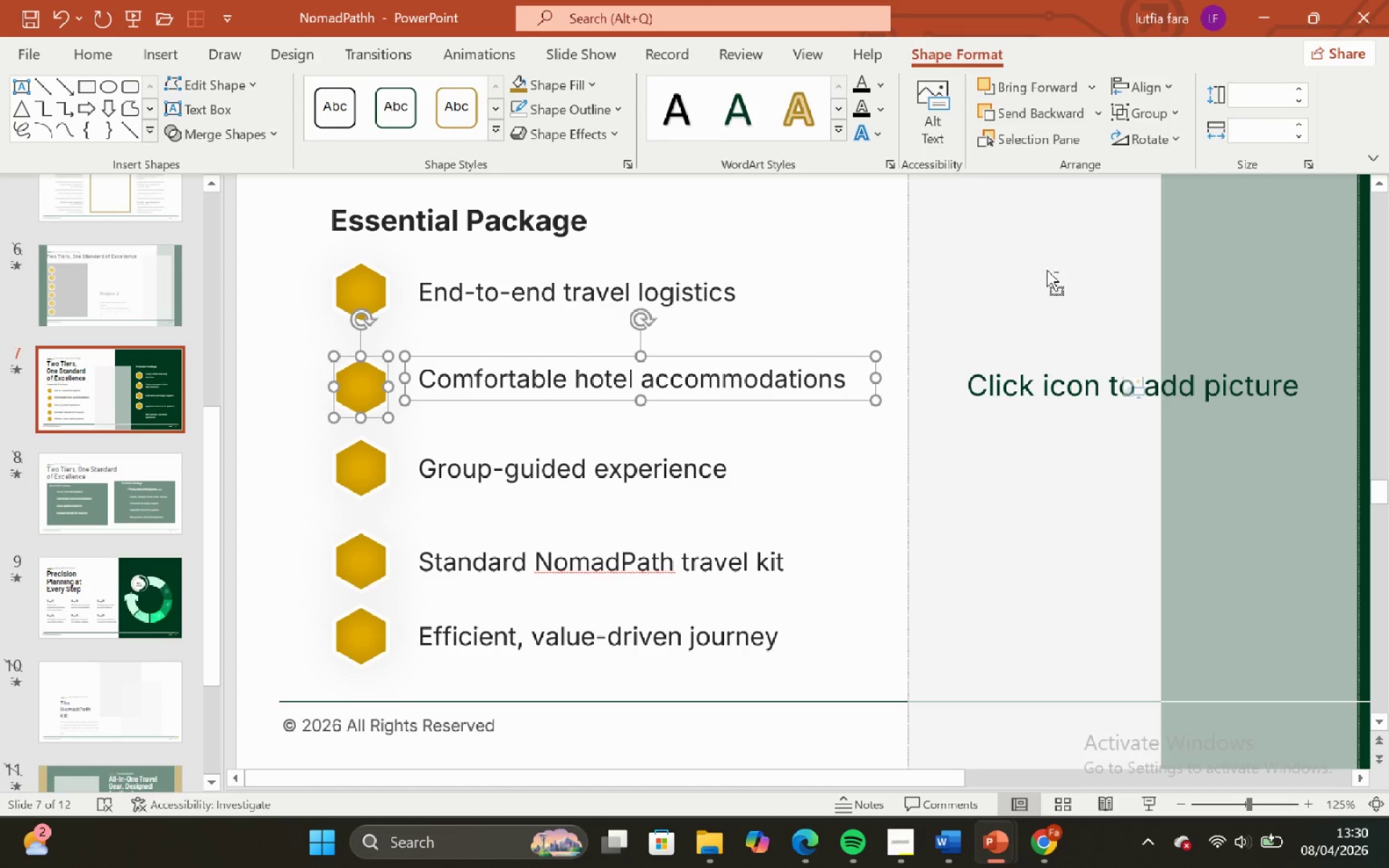 
key(Control+Z)
 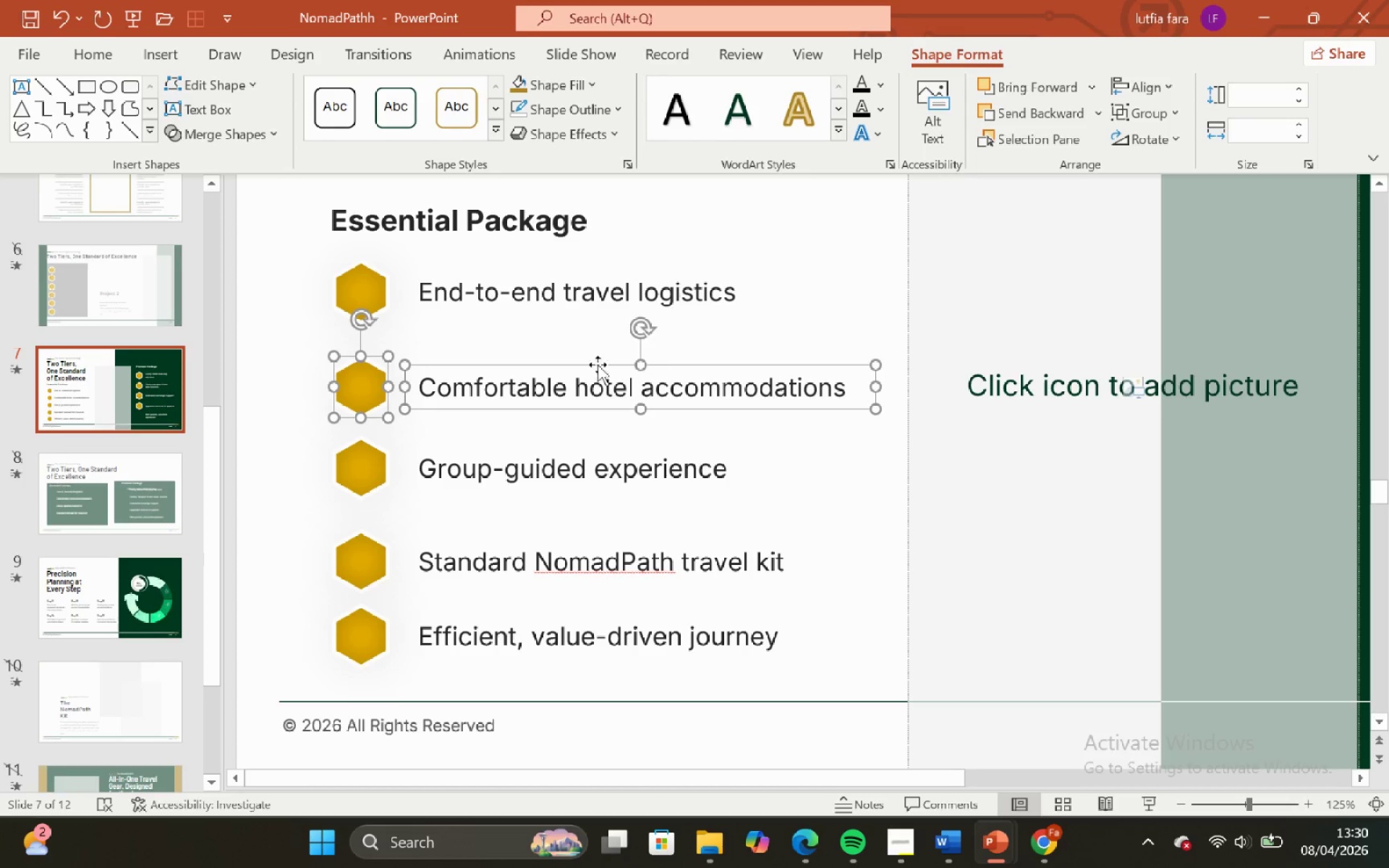 
left_click([363, 254])
 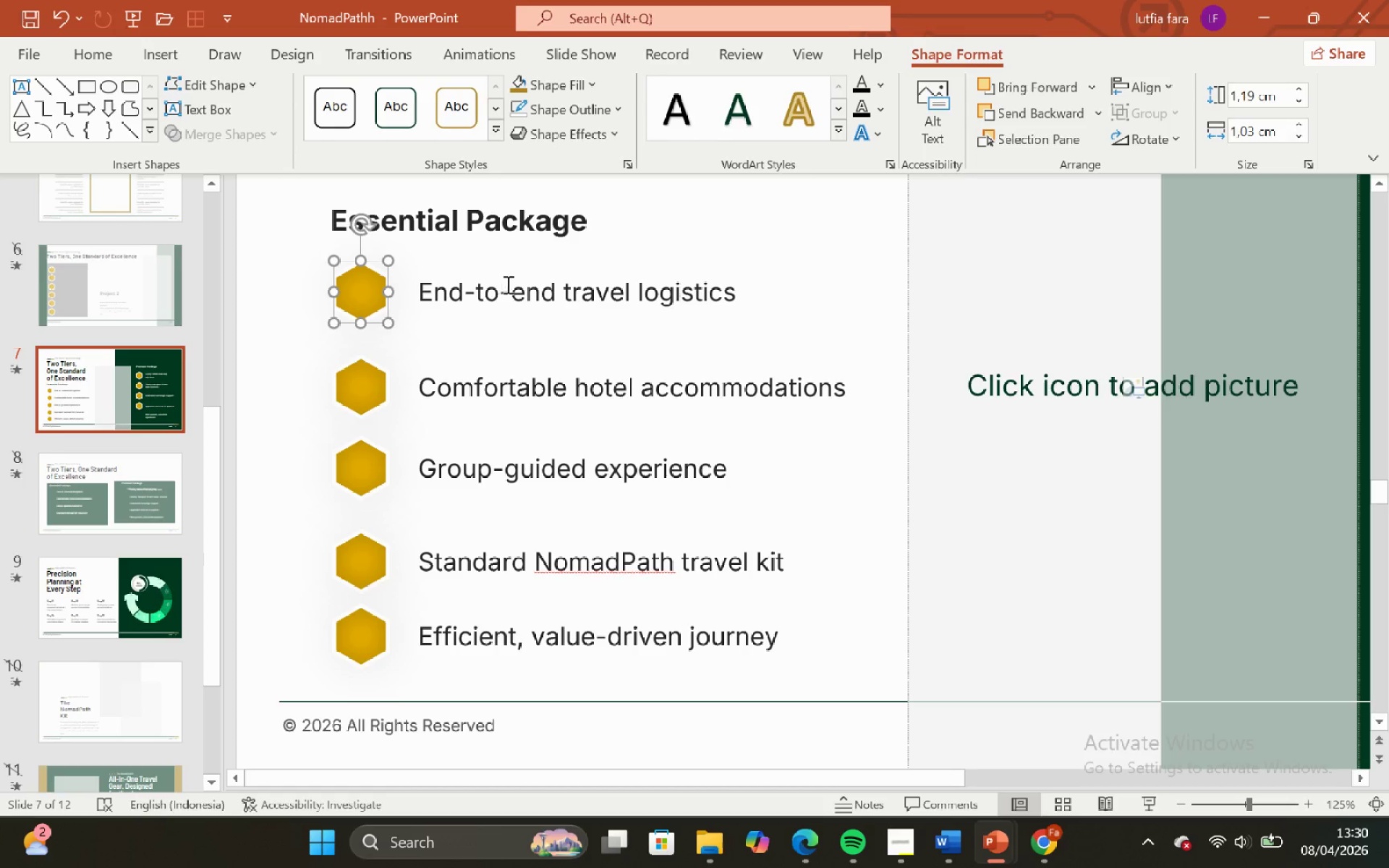 
hold_key(key=ShiftLeft, duration=0.44)
left_click_drag(start_coordinate=[506, 284], to_coordinate=[511, 287])
 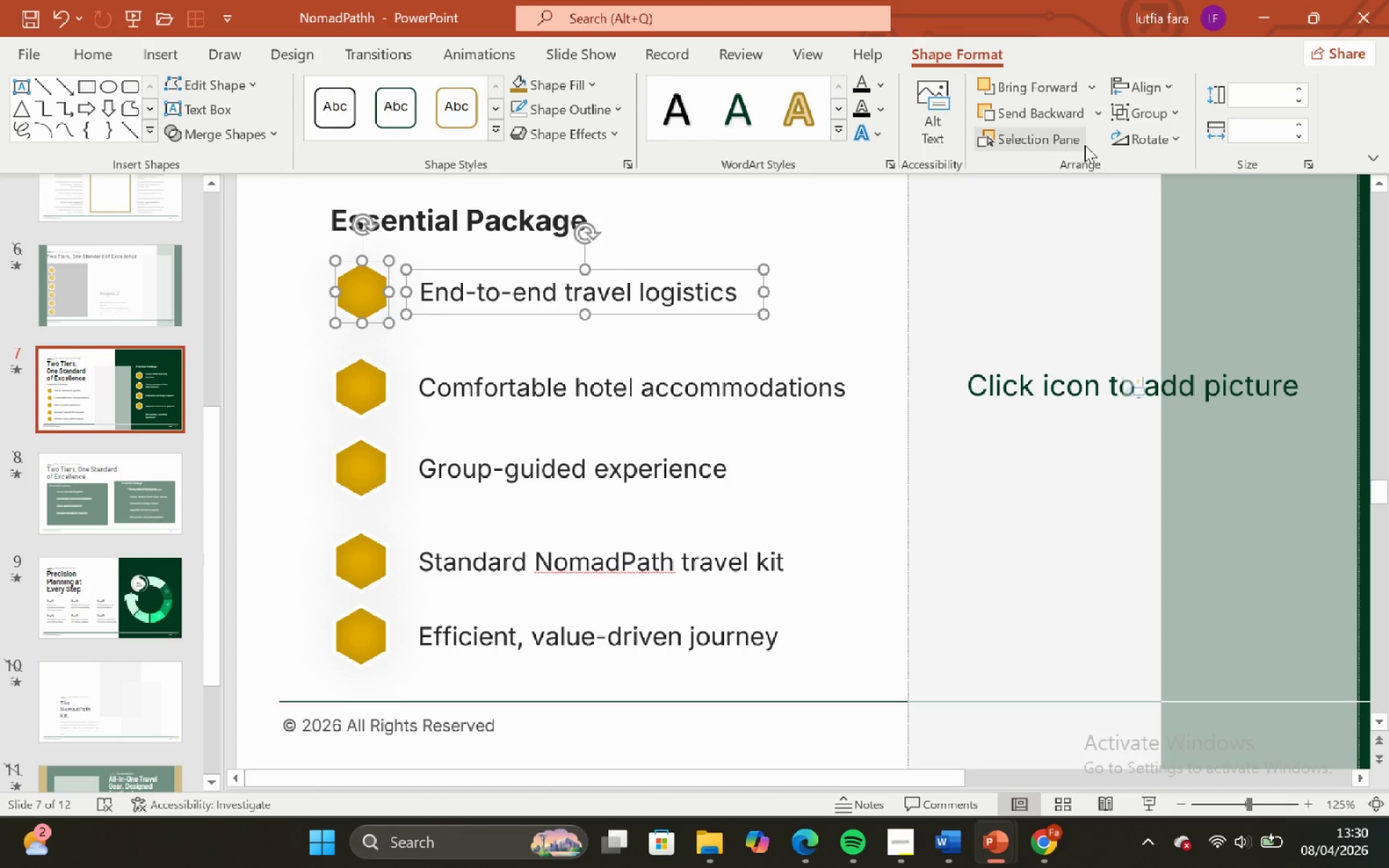 
key(Control+Z)
 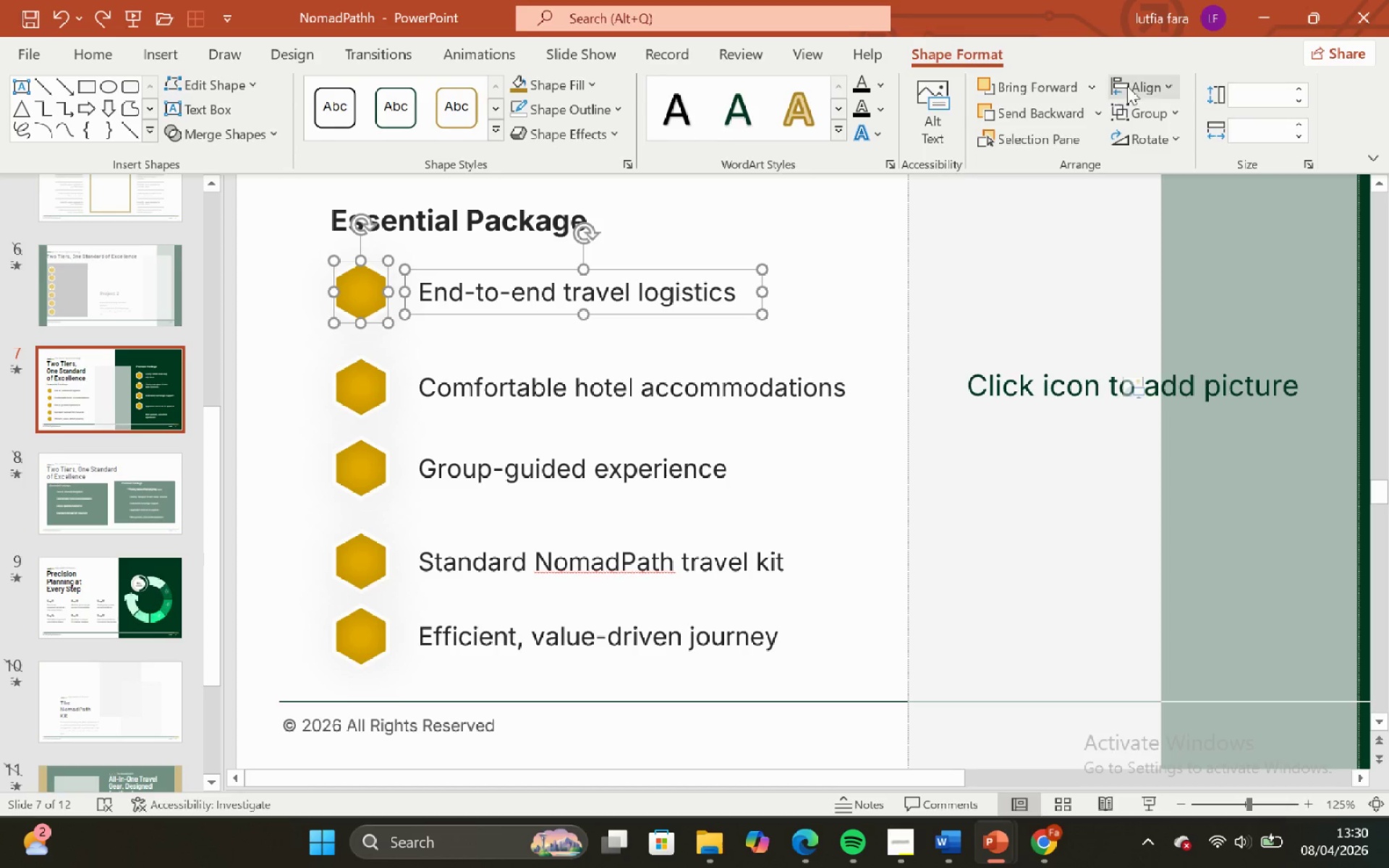 
left_click([1141, 89])
 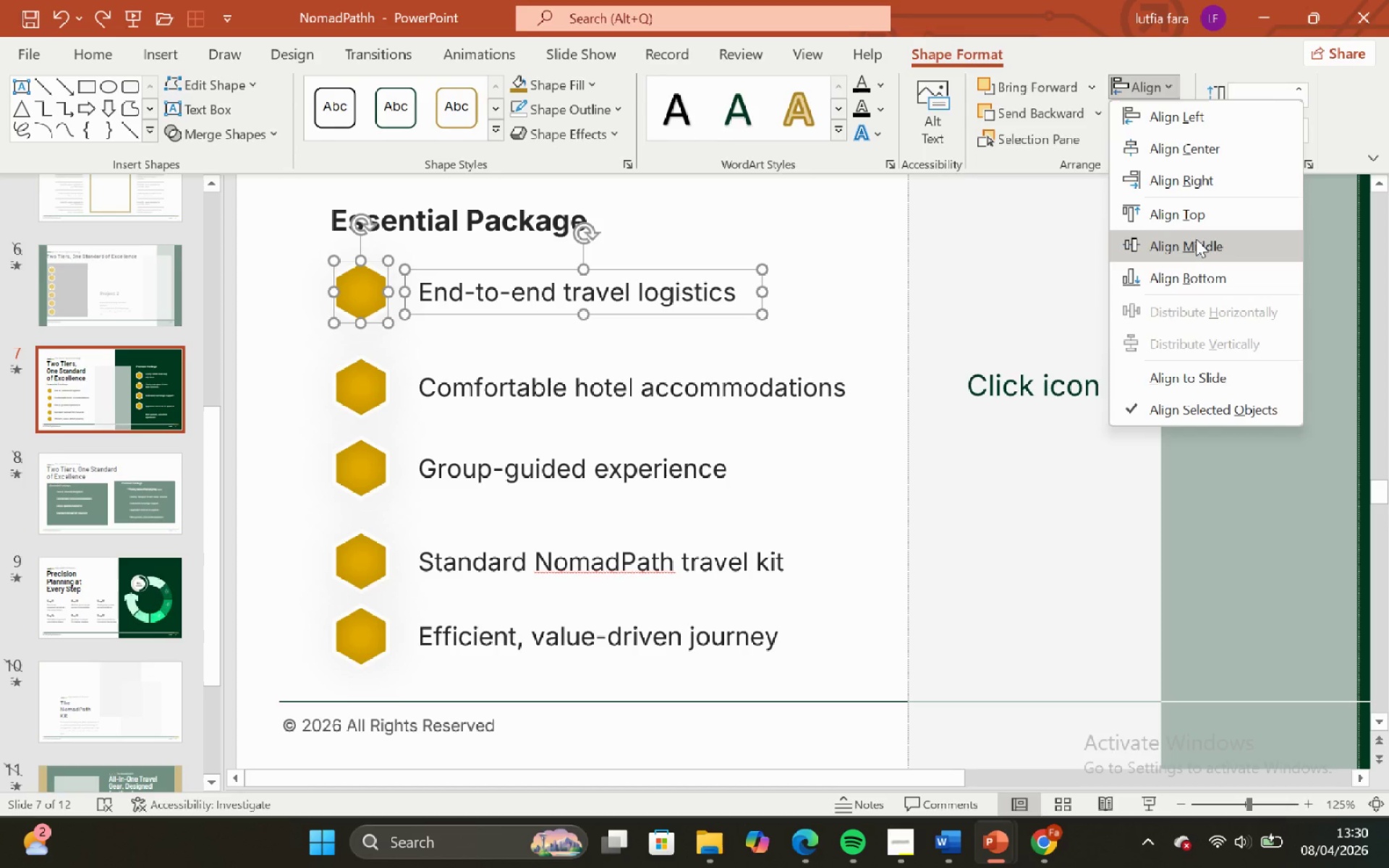 
left_click([1196, 239])
 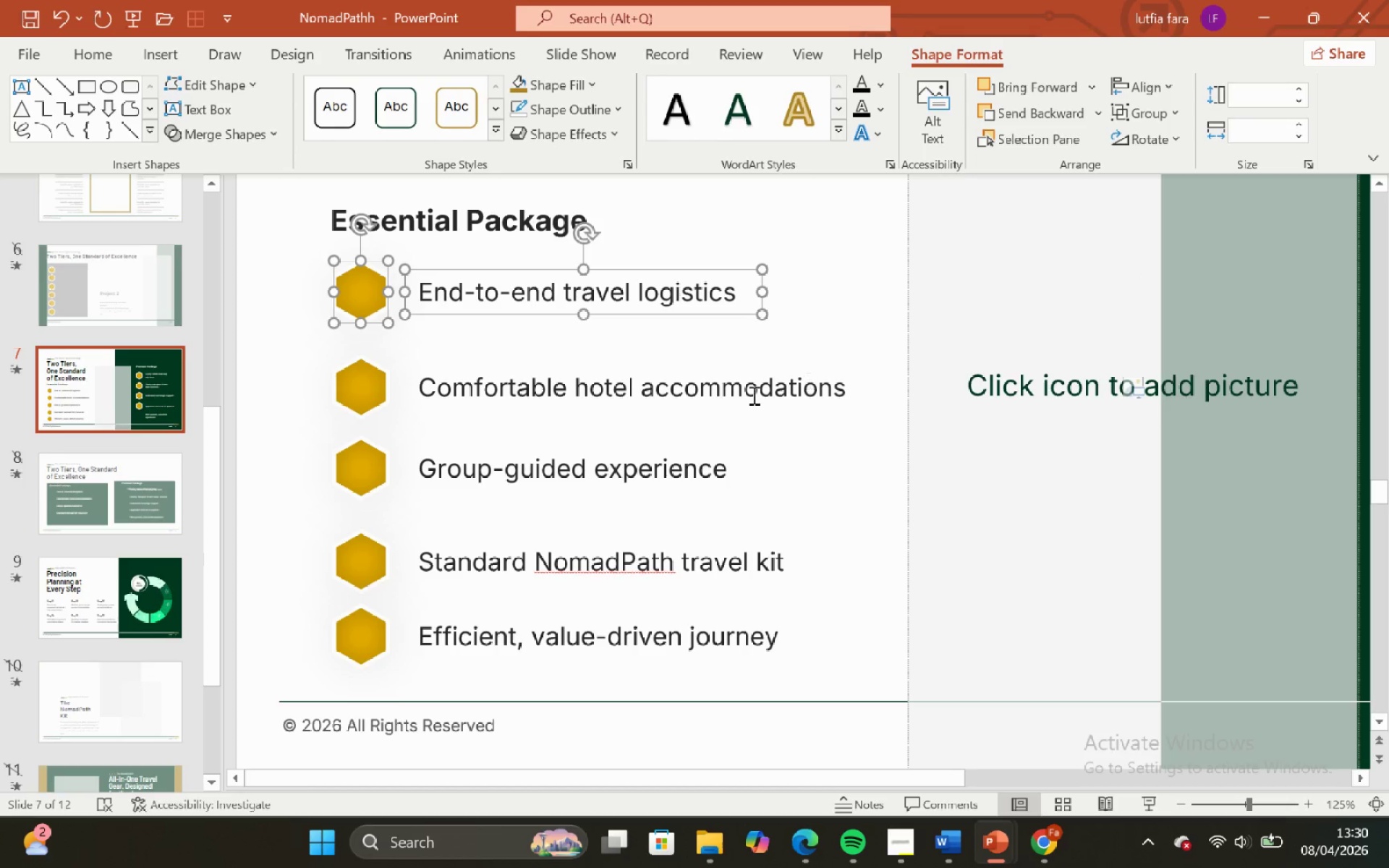 
hold_key(key=ControlLeft, duration=0.66)
hold_key(key=ShiftLeft, duration=0.62)
scroll: coordinate [742, 395], scroll_direction: down, amount: 3.0
 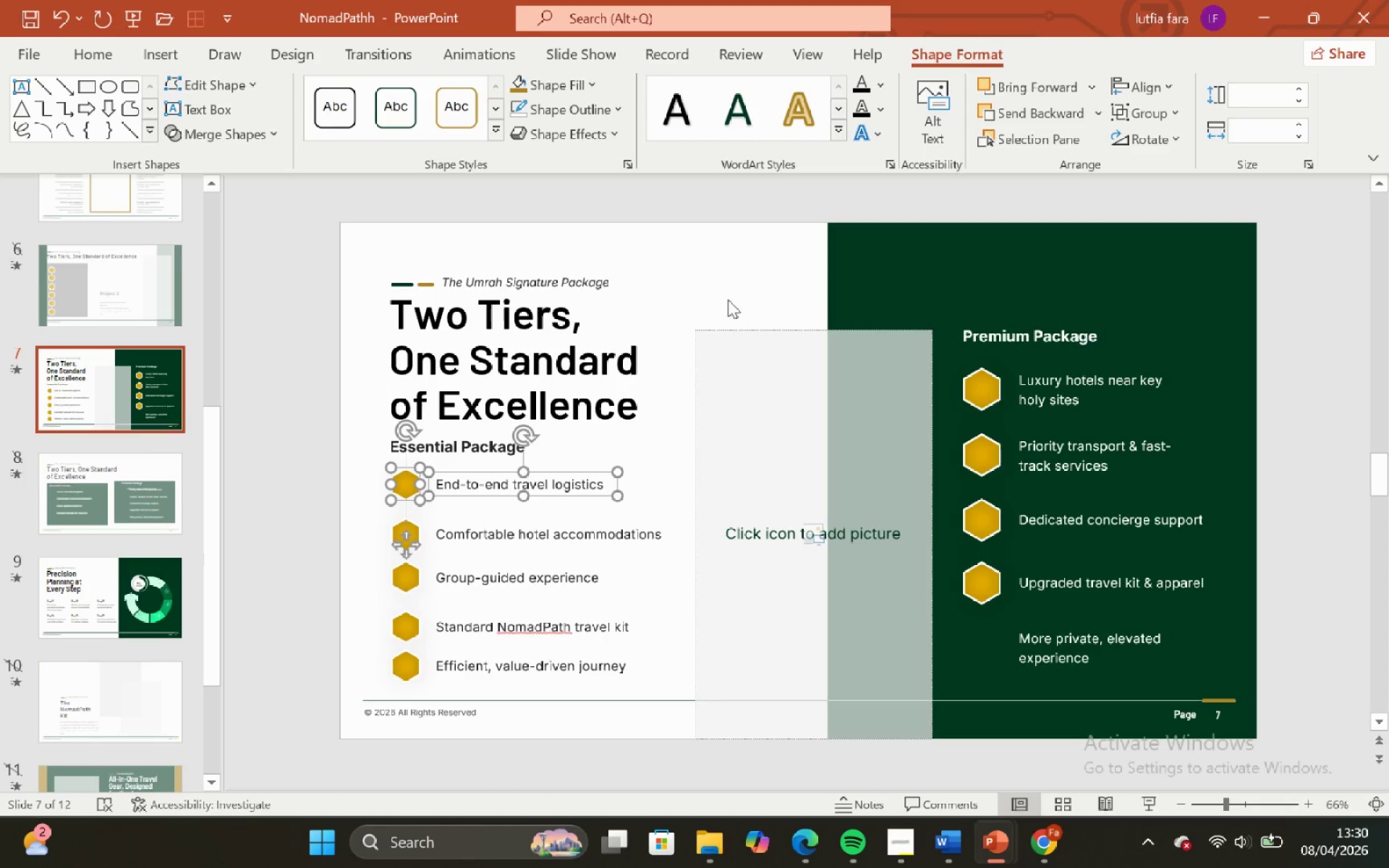 
left_click([726, 293])
 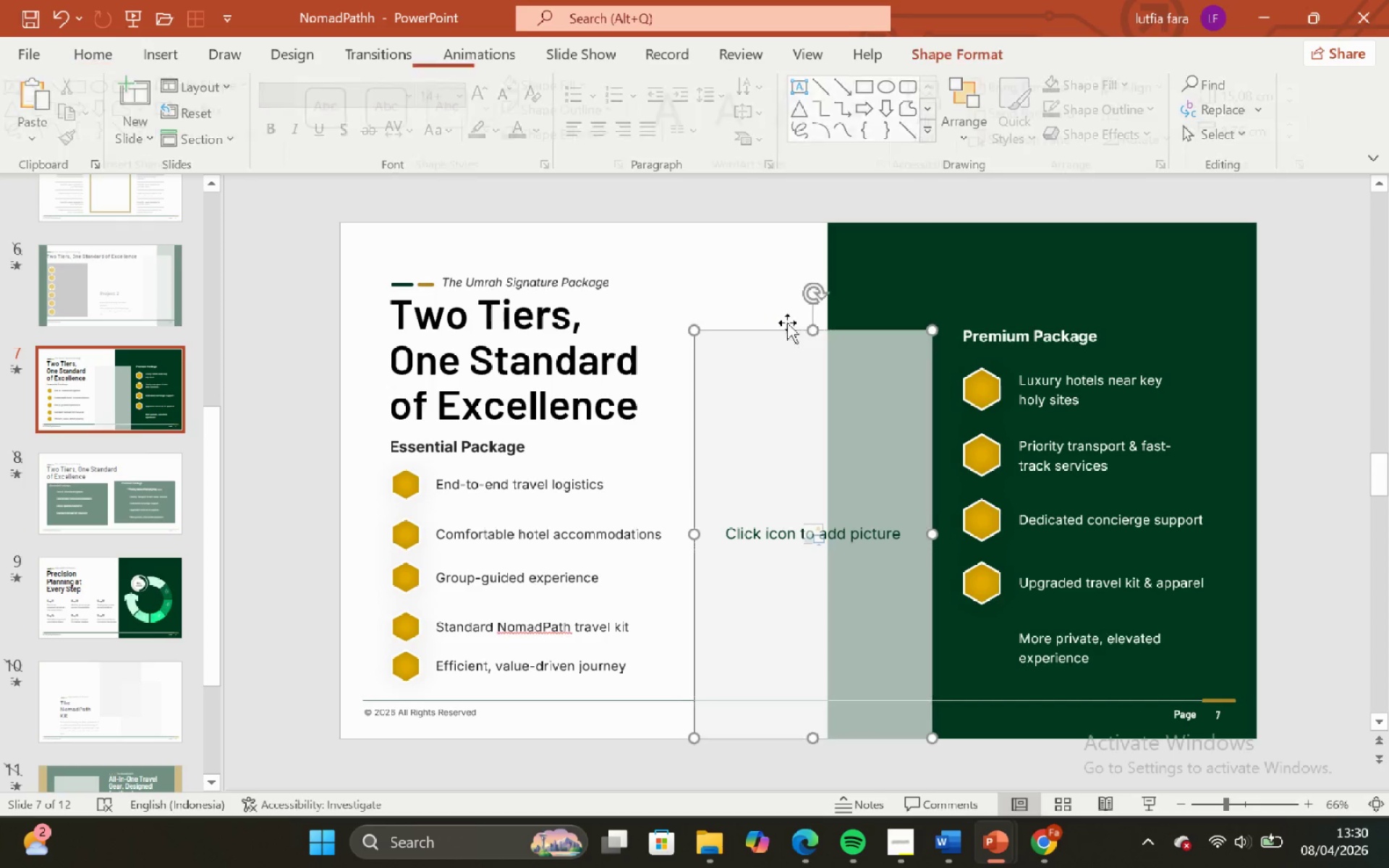 
double_click([766, 276])
 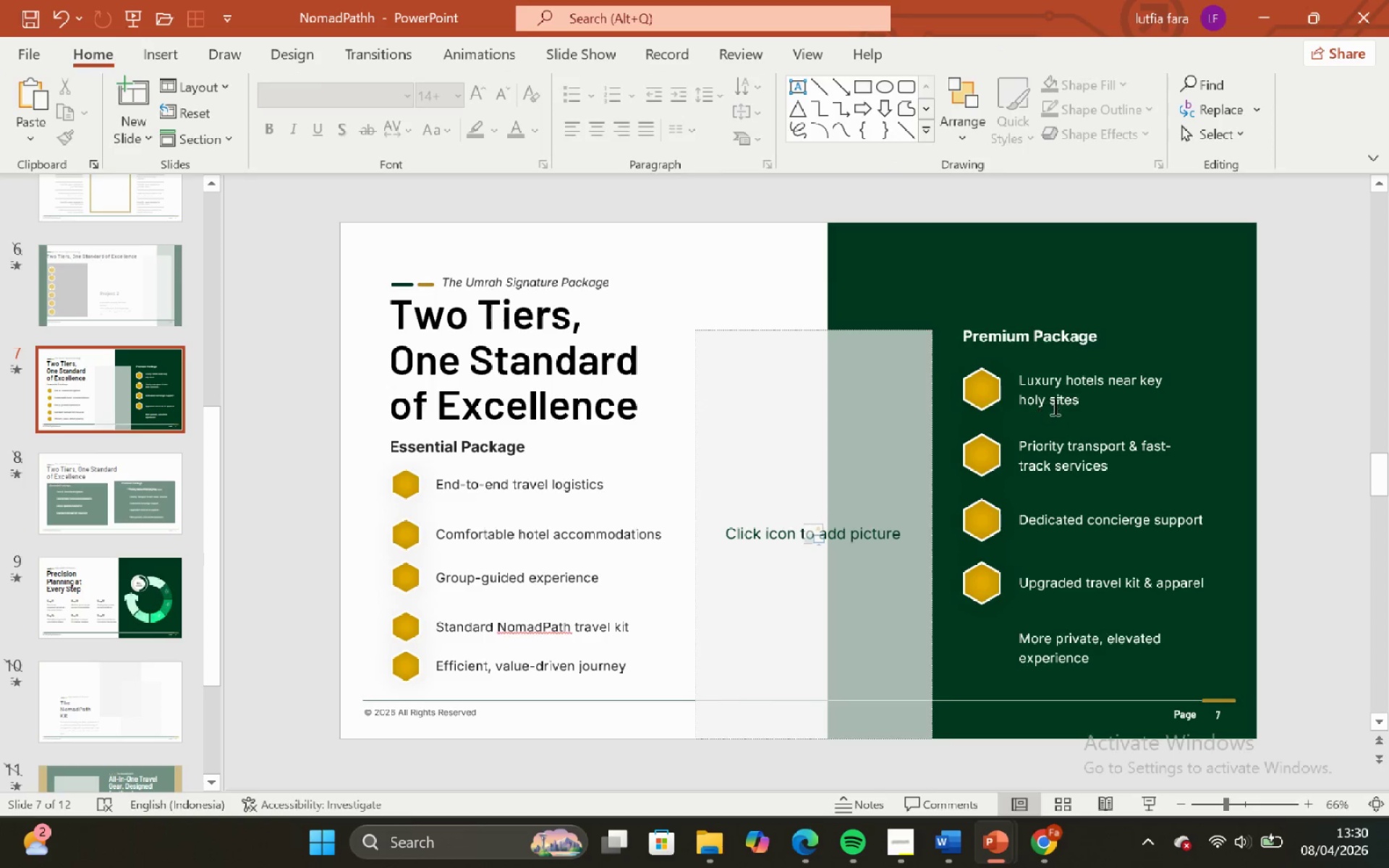 
left_click([1050, 371])
 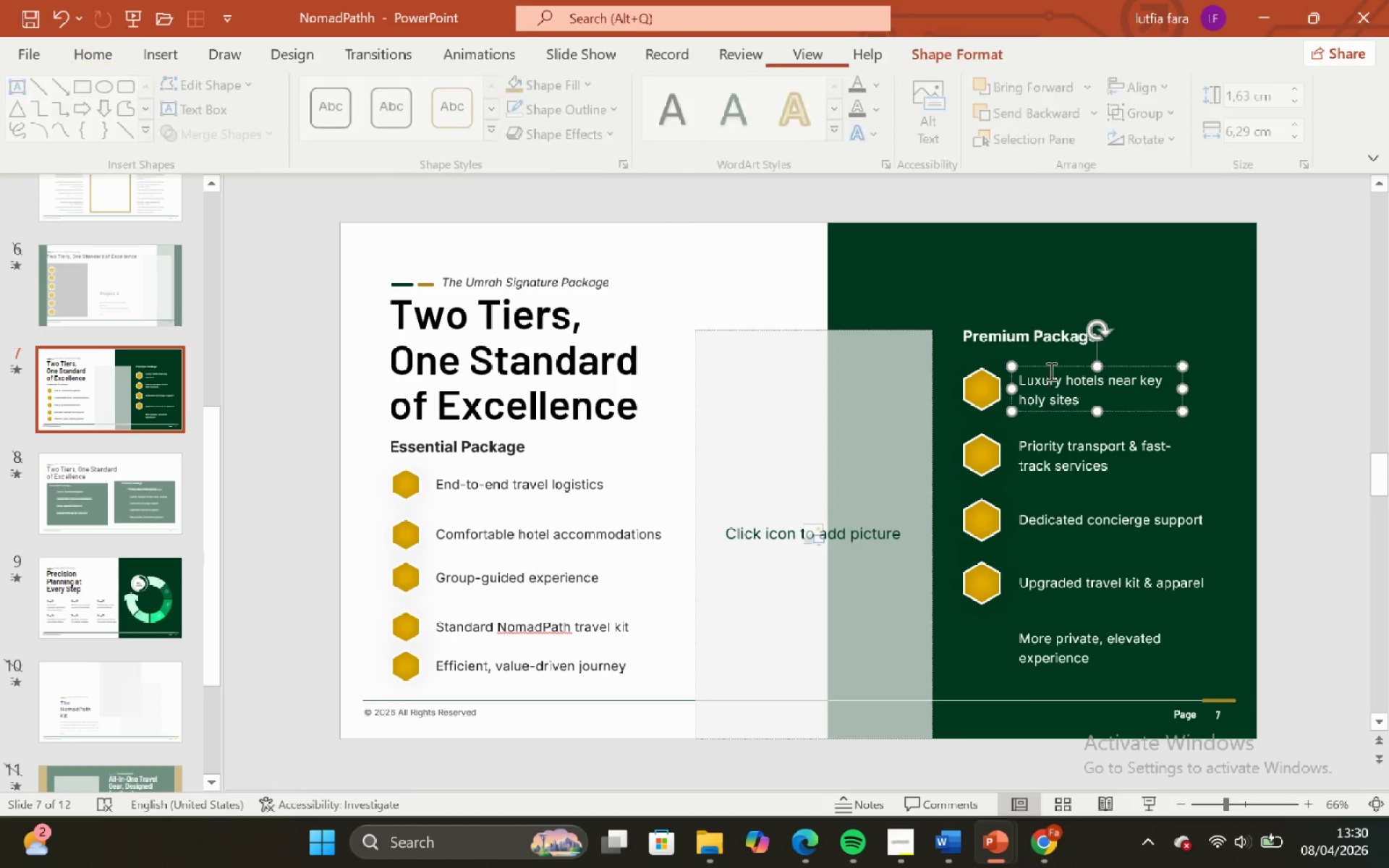 
hold_key(key=ControlLeft, duration=2.5)
hold_key(key=ShiftLeft, duration=2.59)
scroll: coordinate [1035, 371], scroll_direction: up, amount: 4.0
 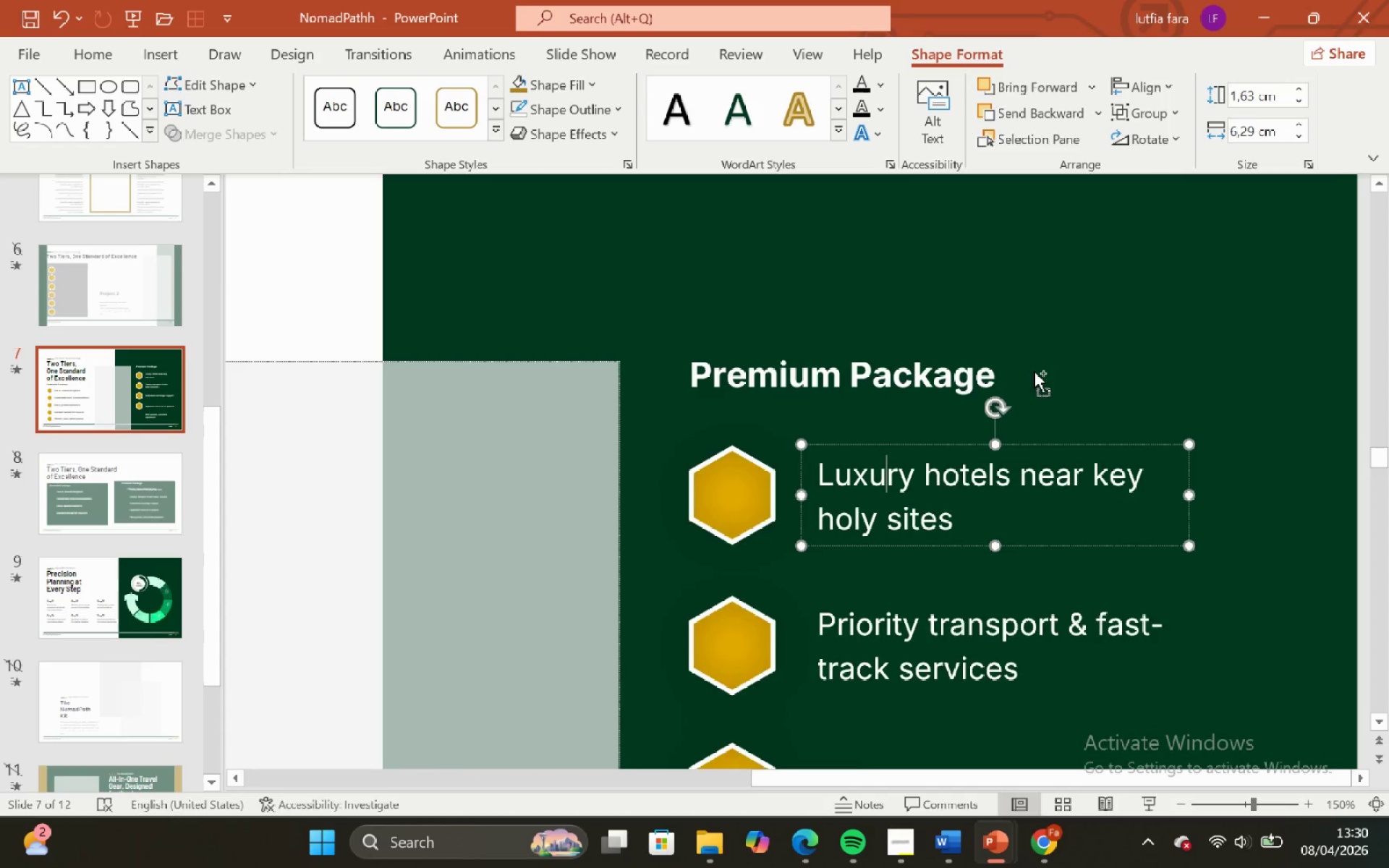 
scroll: coordinate [1032, 374], scroll_direction: down, amount: 3.0
 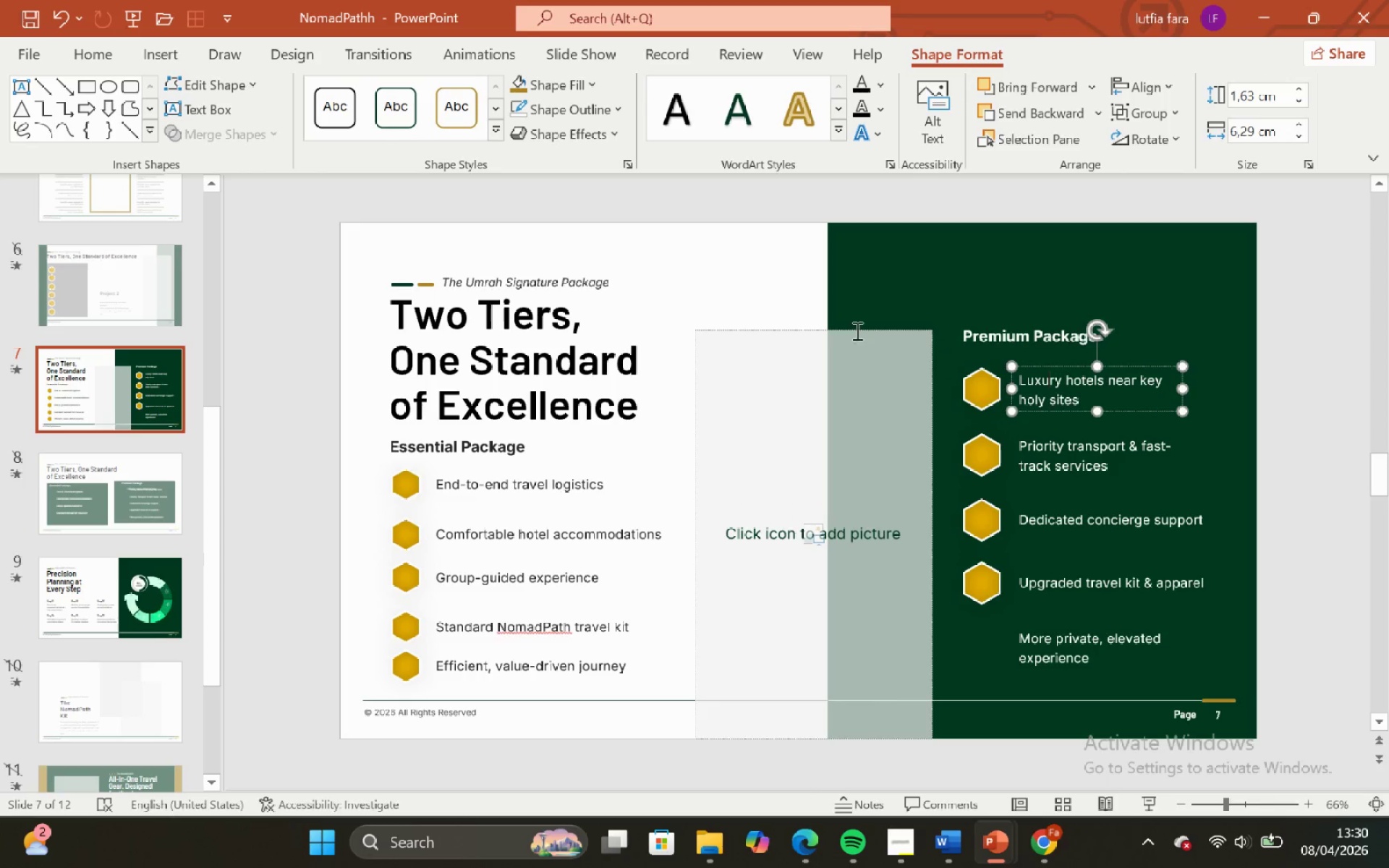 
left_click([849, 315])
 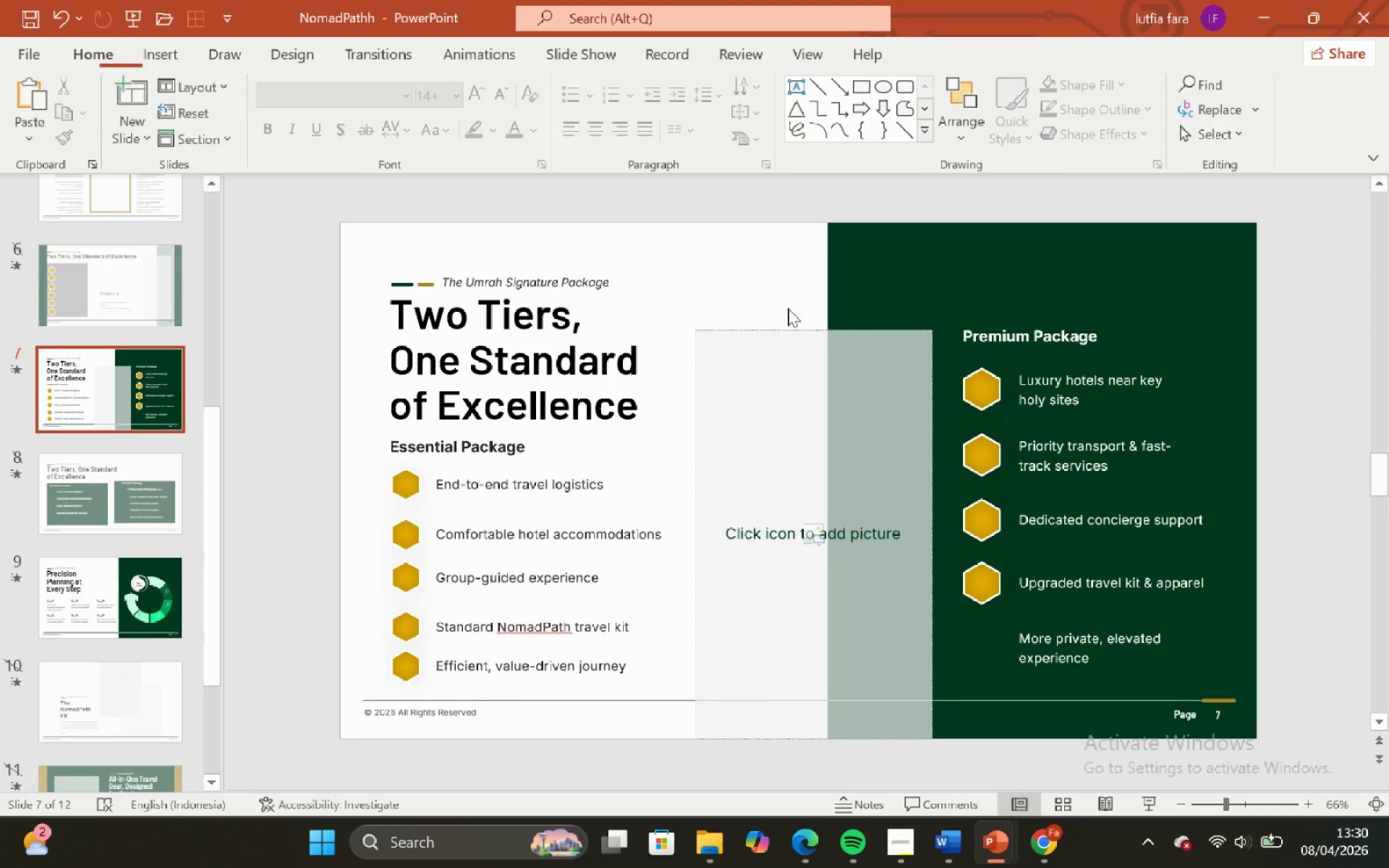 
hold_key(key=ControlLeft, duration=2.03)
hold_key(key=ShiftLeft, duration=2.05)
scroll: coordinate [788, 308], scroll_direction: down, amount: 2.0
 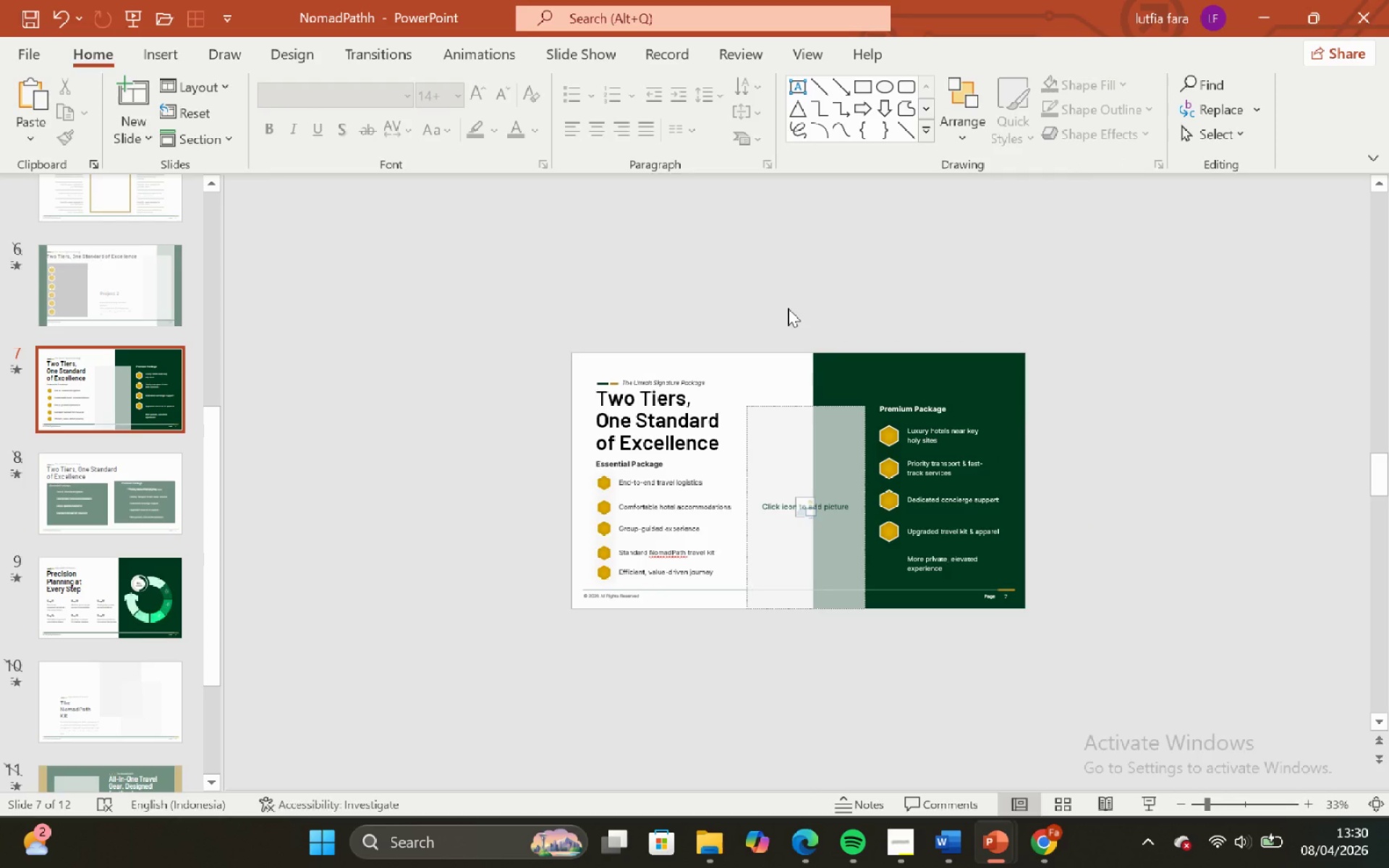 
scroll: coordinate [788, 308], scroll_direction: up, amount: 1.0
 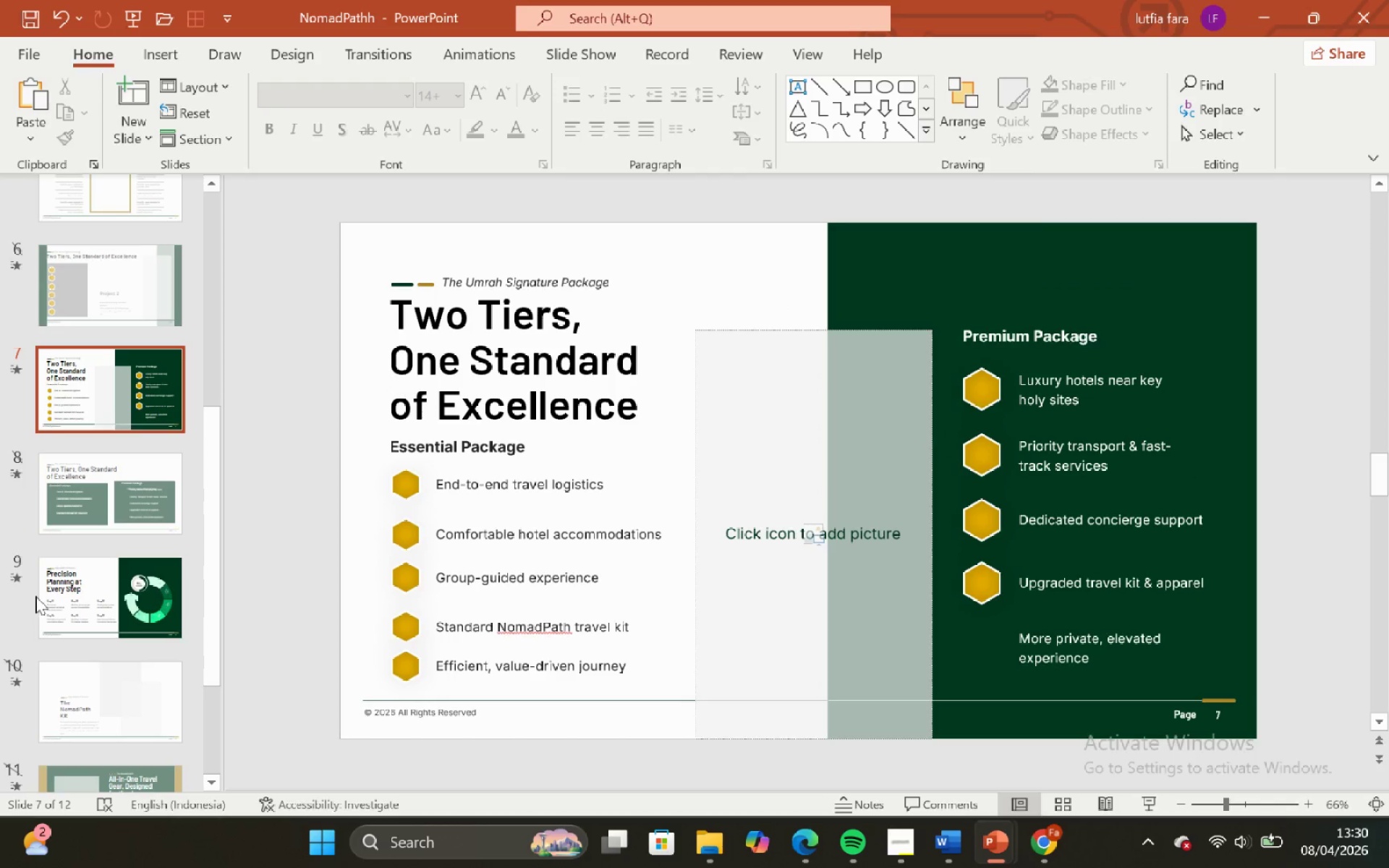 
left_click([74, 599])
 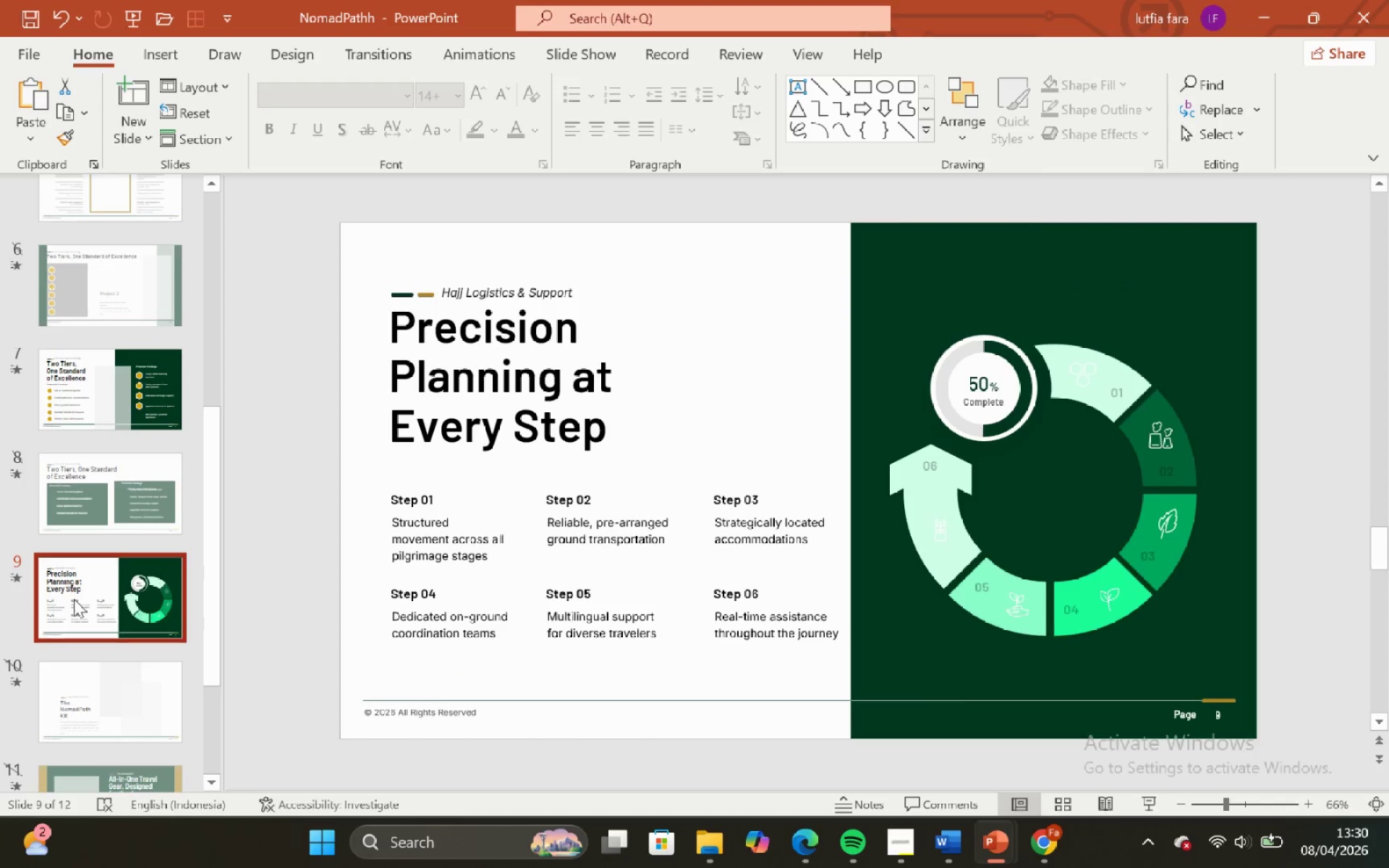 
scroll: coordinate [93, 626], scroll_direction: down, amount: 3.0
 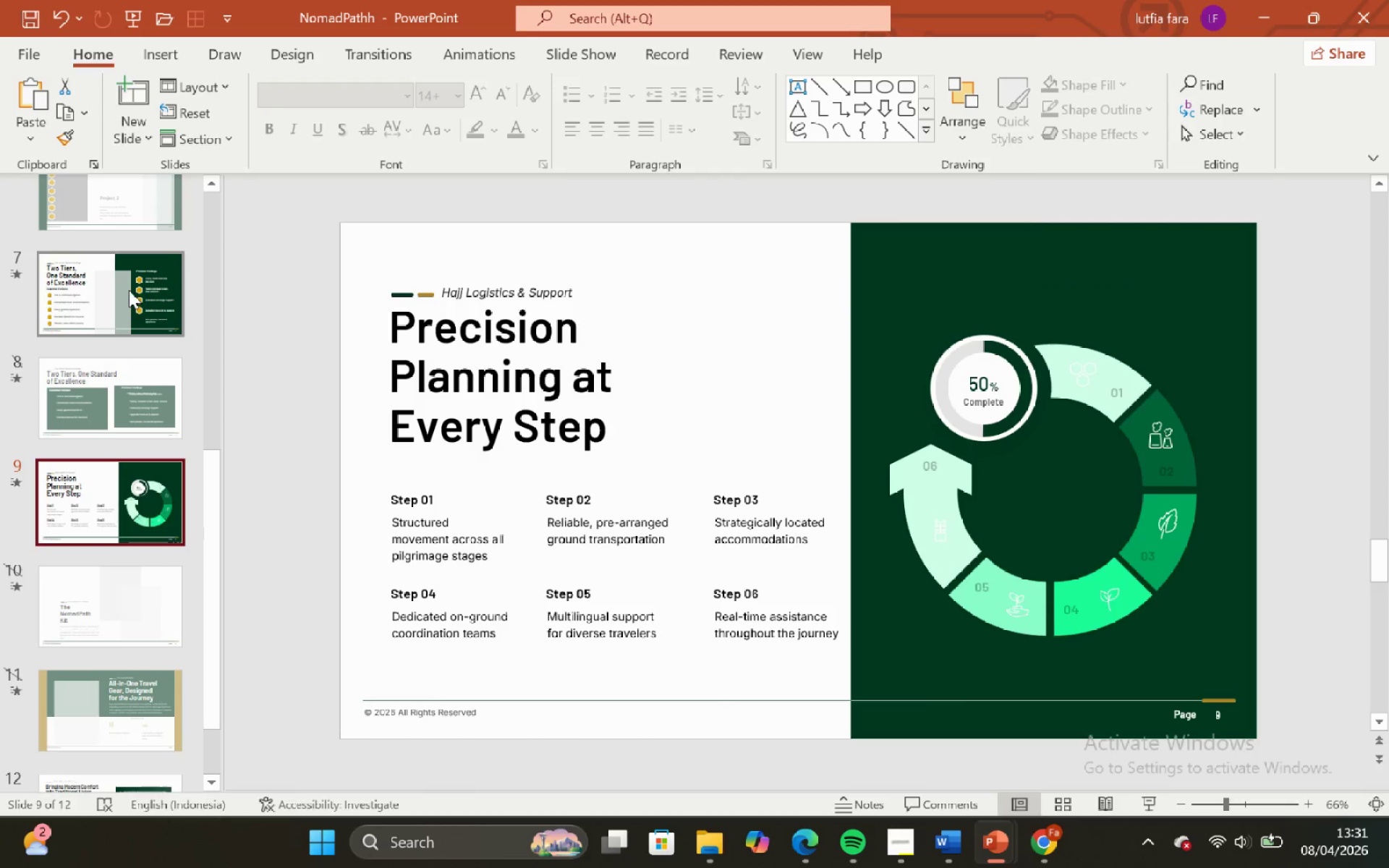 
left_click([129, 290])
 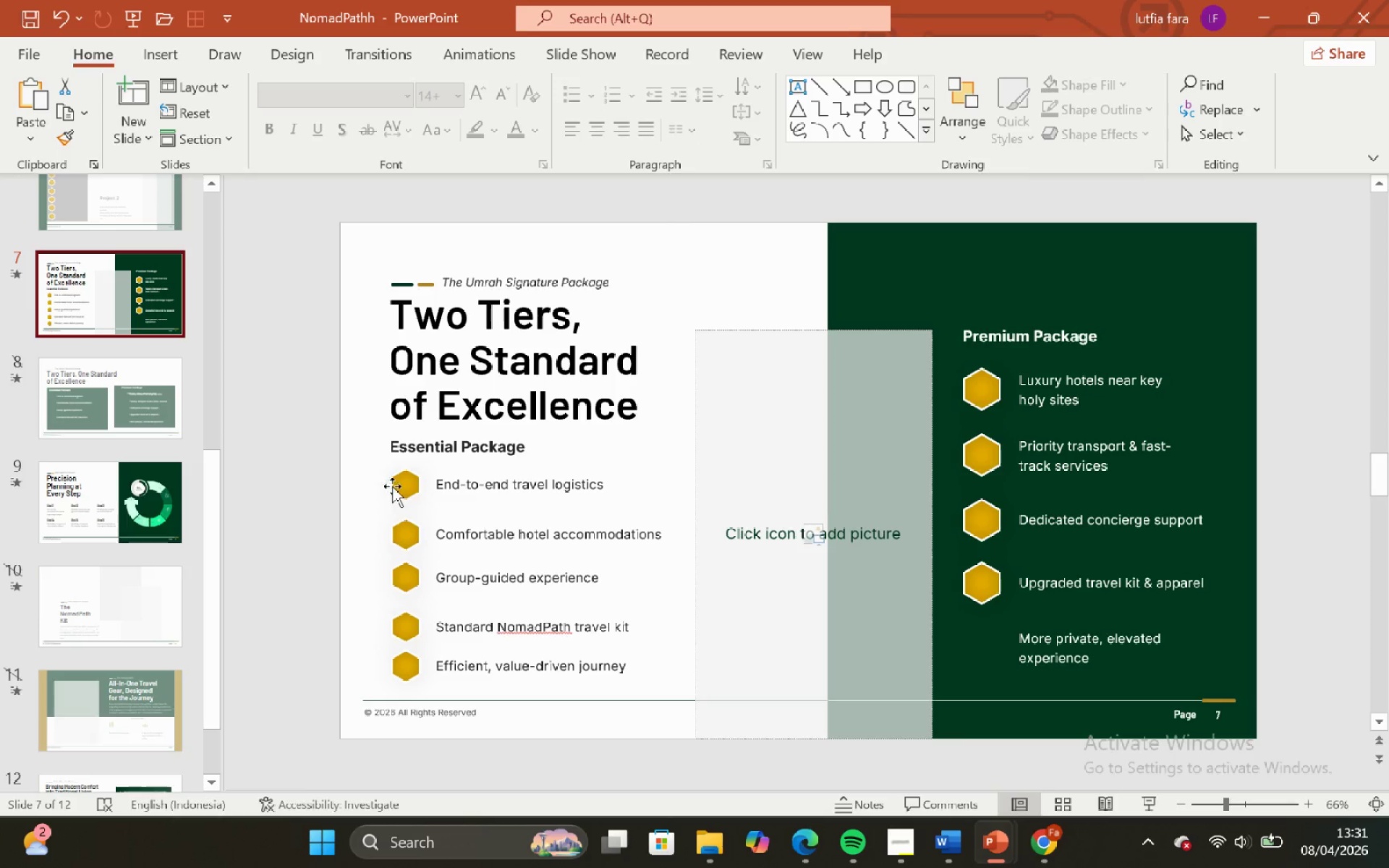 
left_click([404, 480])
 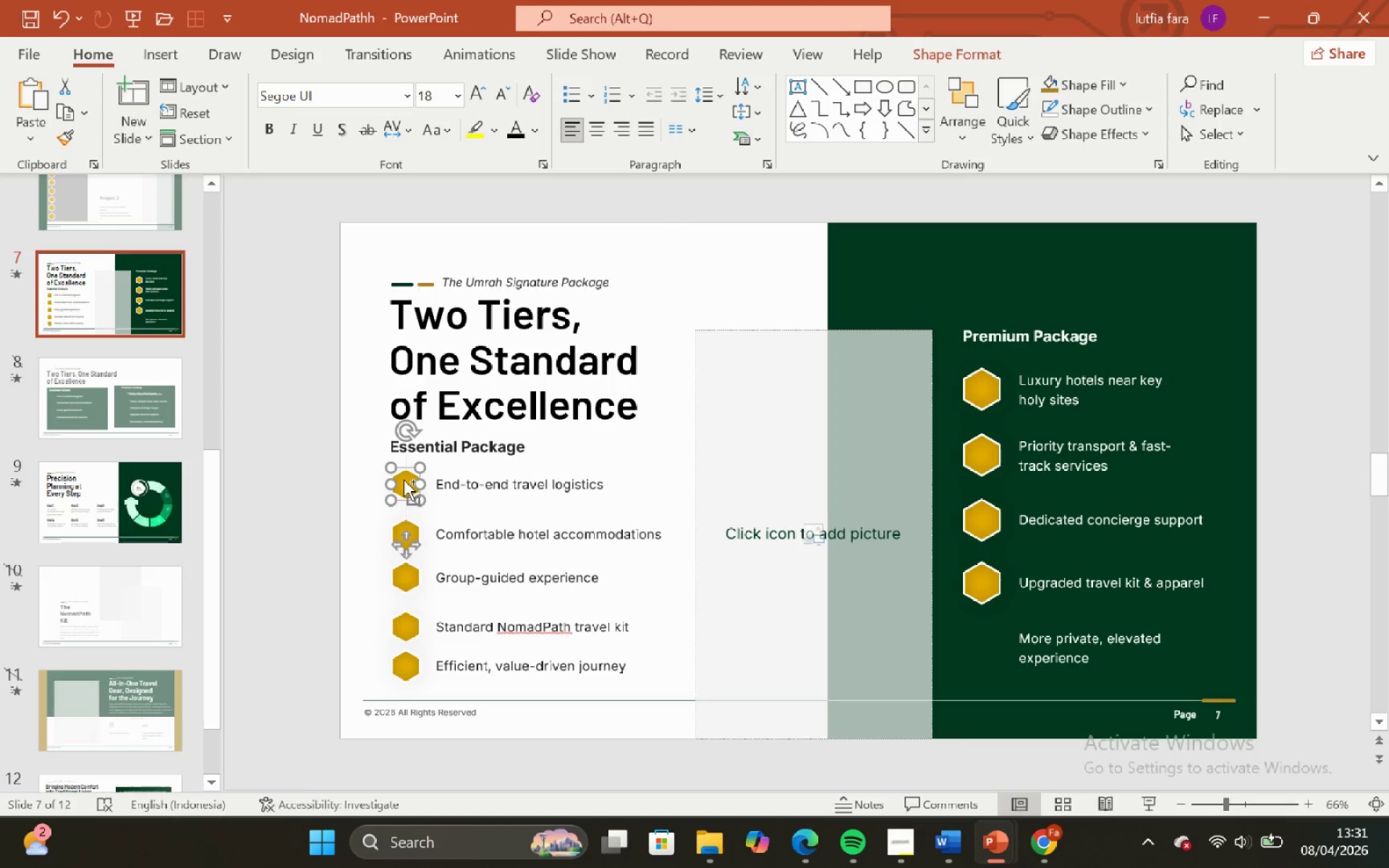 
key(Control+C)
 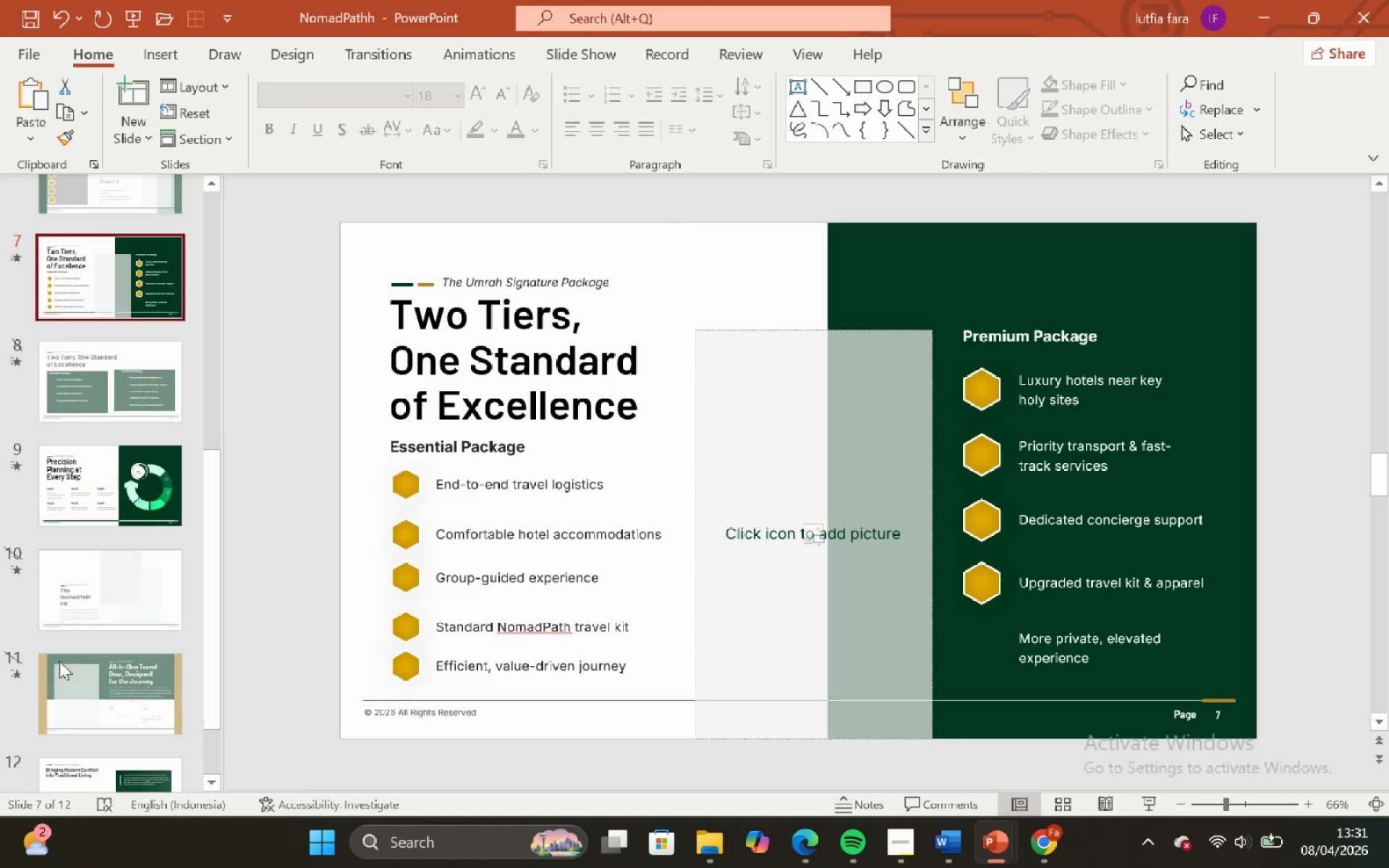 
scroll: coordinate [61, 663], scroll_direction: down, amount: 12.0
 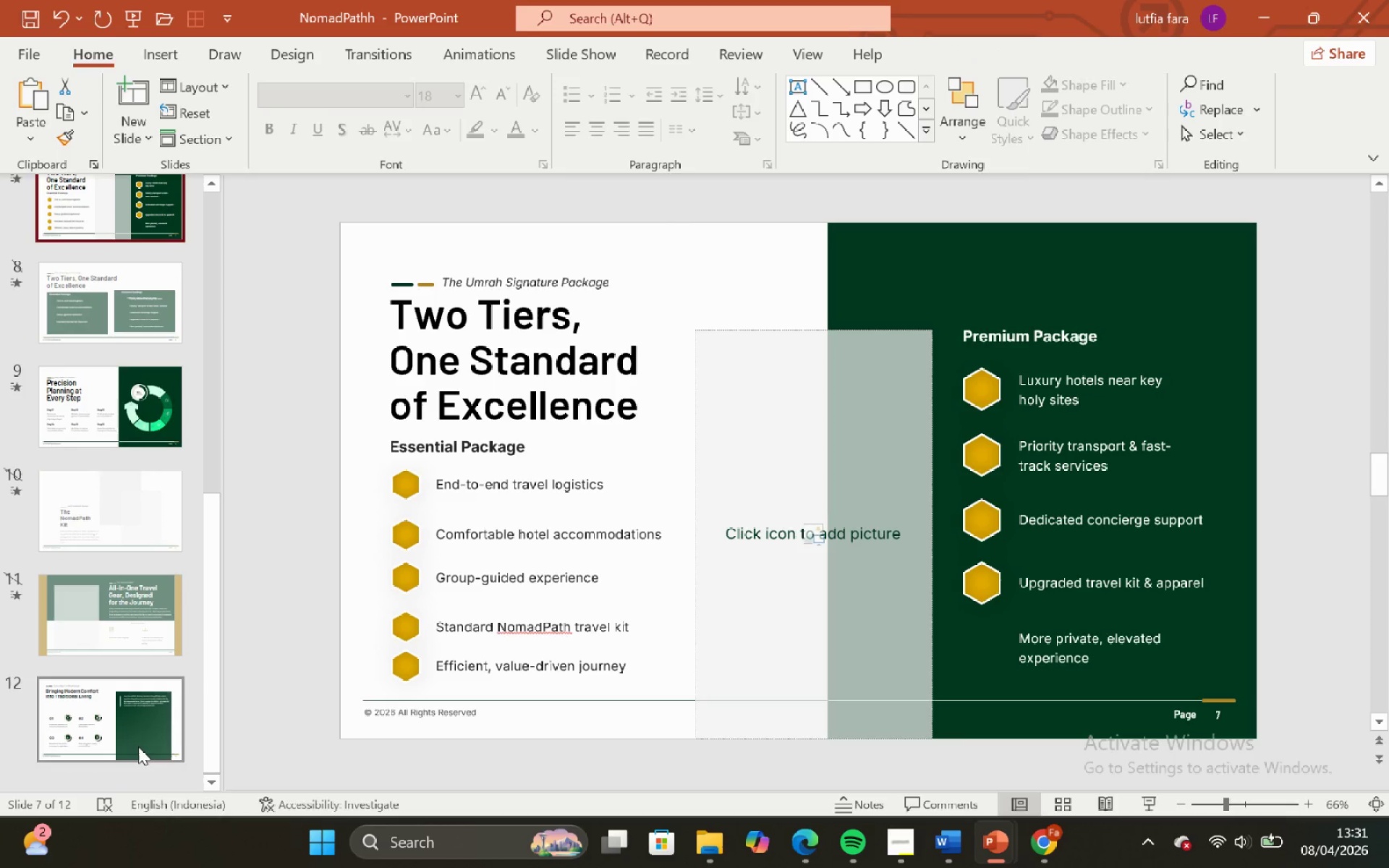 
left_click([138, 746])
 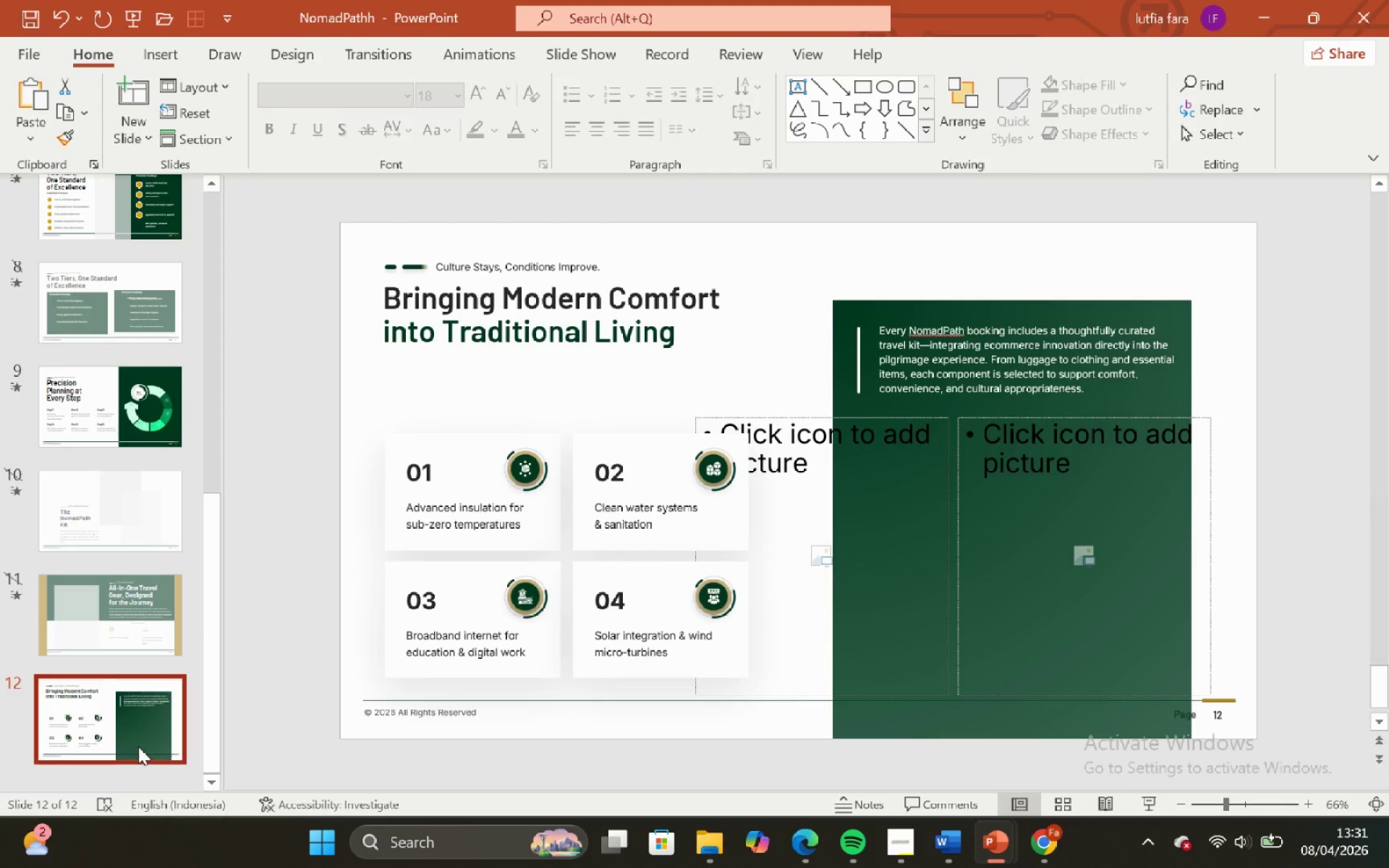 
key(Control+V)
 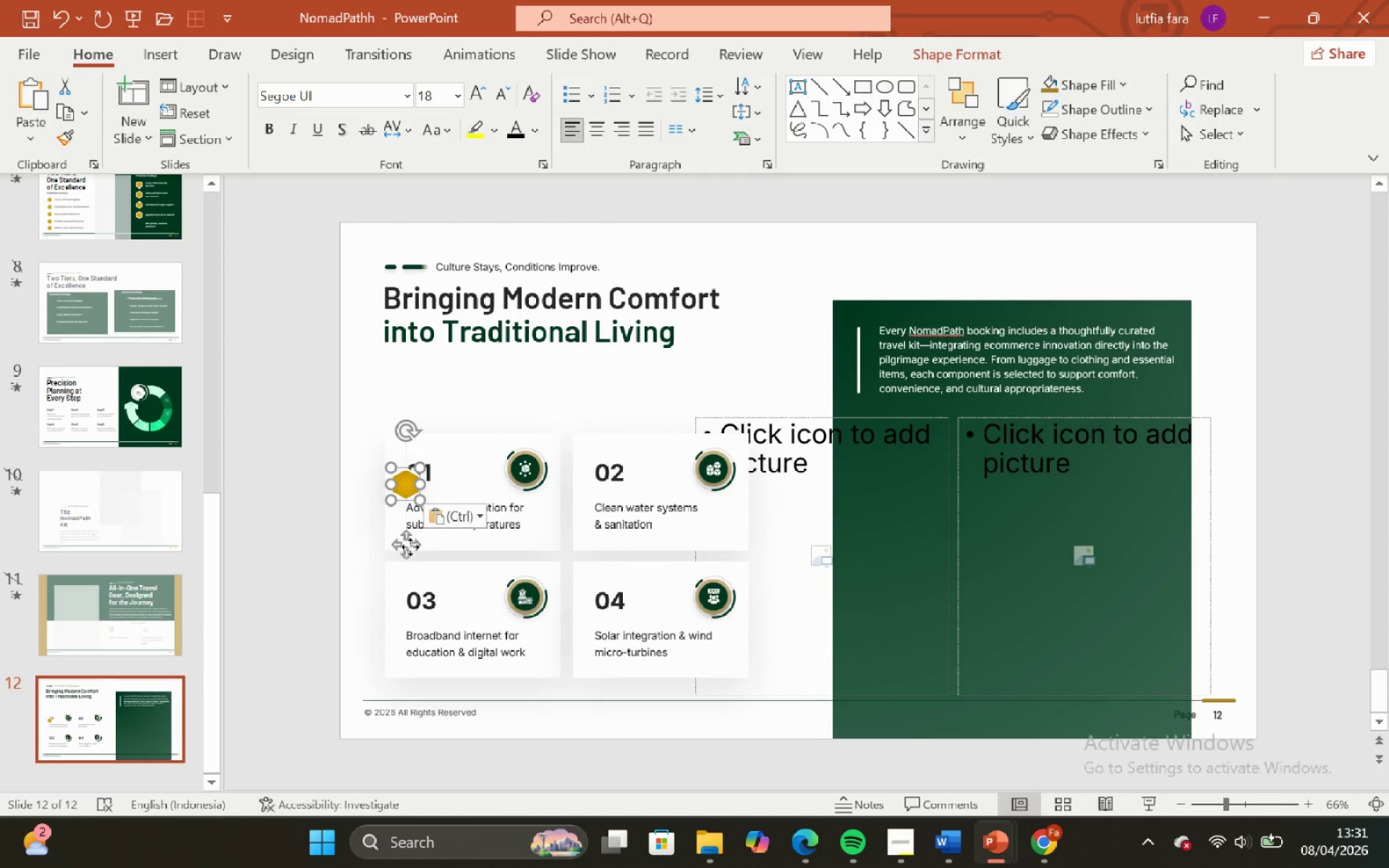 
left_click_drag(start_coordinate=[404, 544], to_coordinate=[482, 522])
 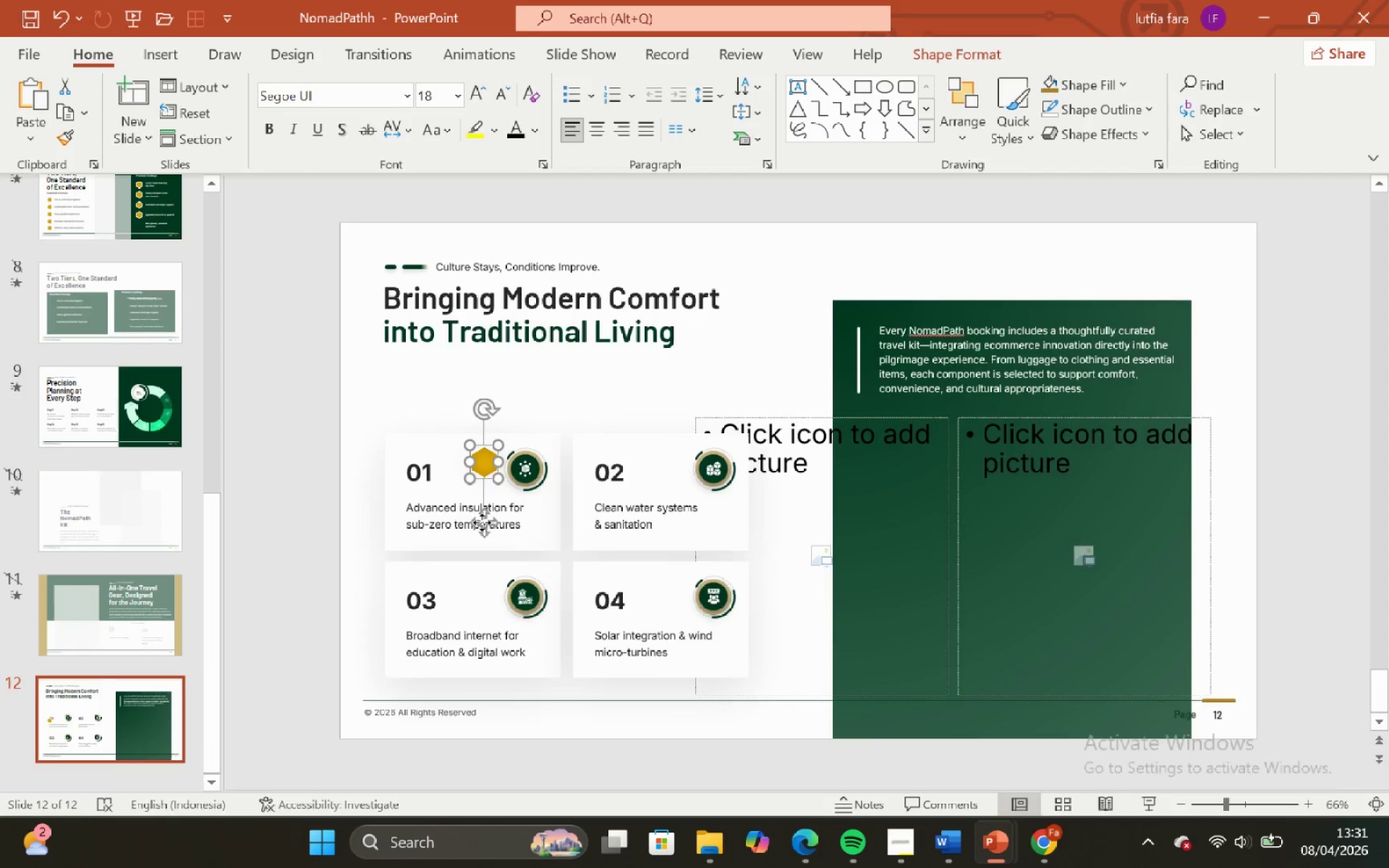 
hold_key(key=ControlLeft, duration=0.92)
hold_key(key=ShiftLeft, duration=0.89)
scroll: coordinate [470, 507], scroll_direction: up, amount: 5.0
 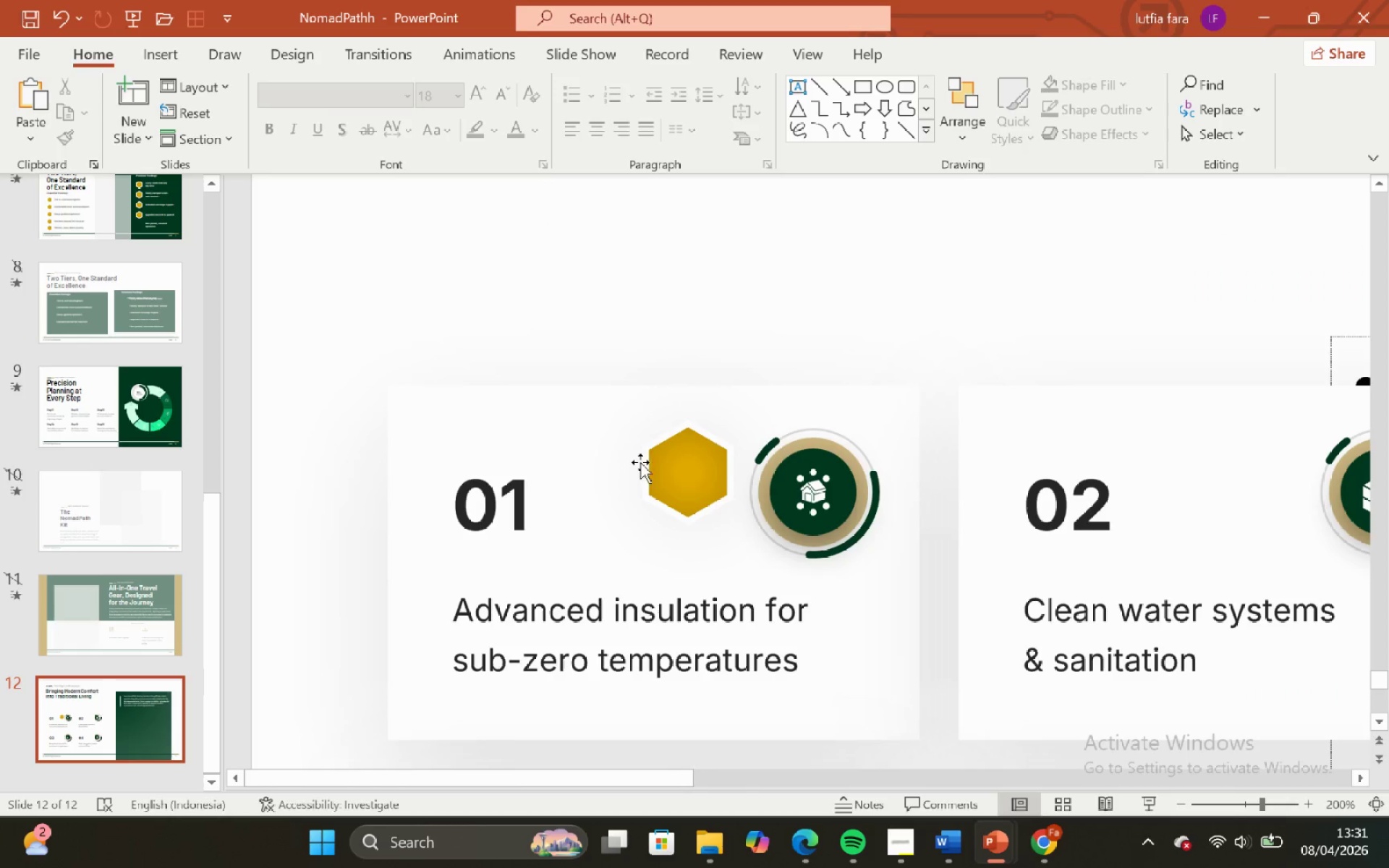 
left_click([694, 467])
 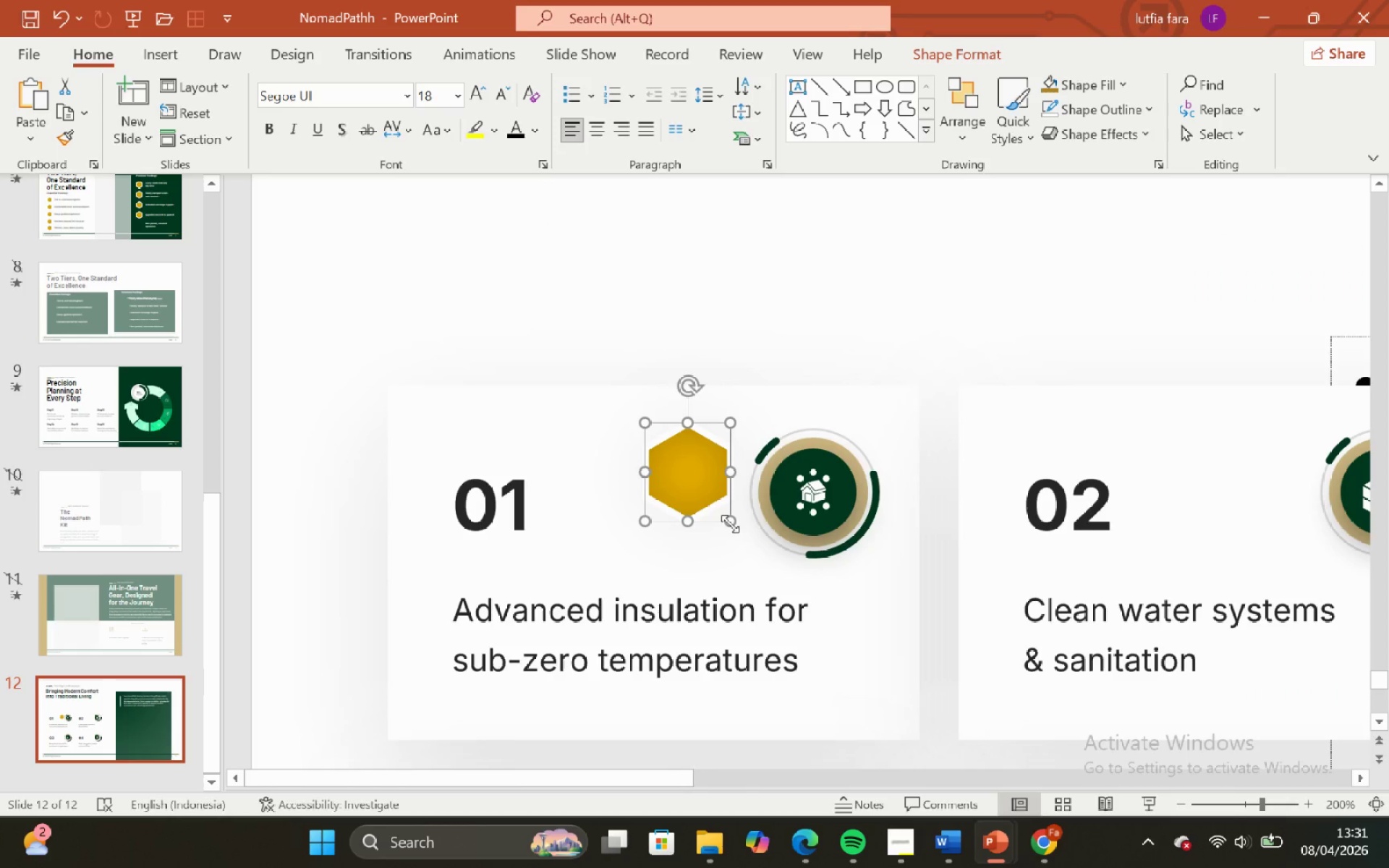 
hold_key(key=ShiftLeft, duration=0.73)
left_click_drag(start_coordinate=[730, 524], to_coordinate=[755, 537])
 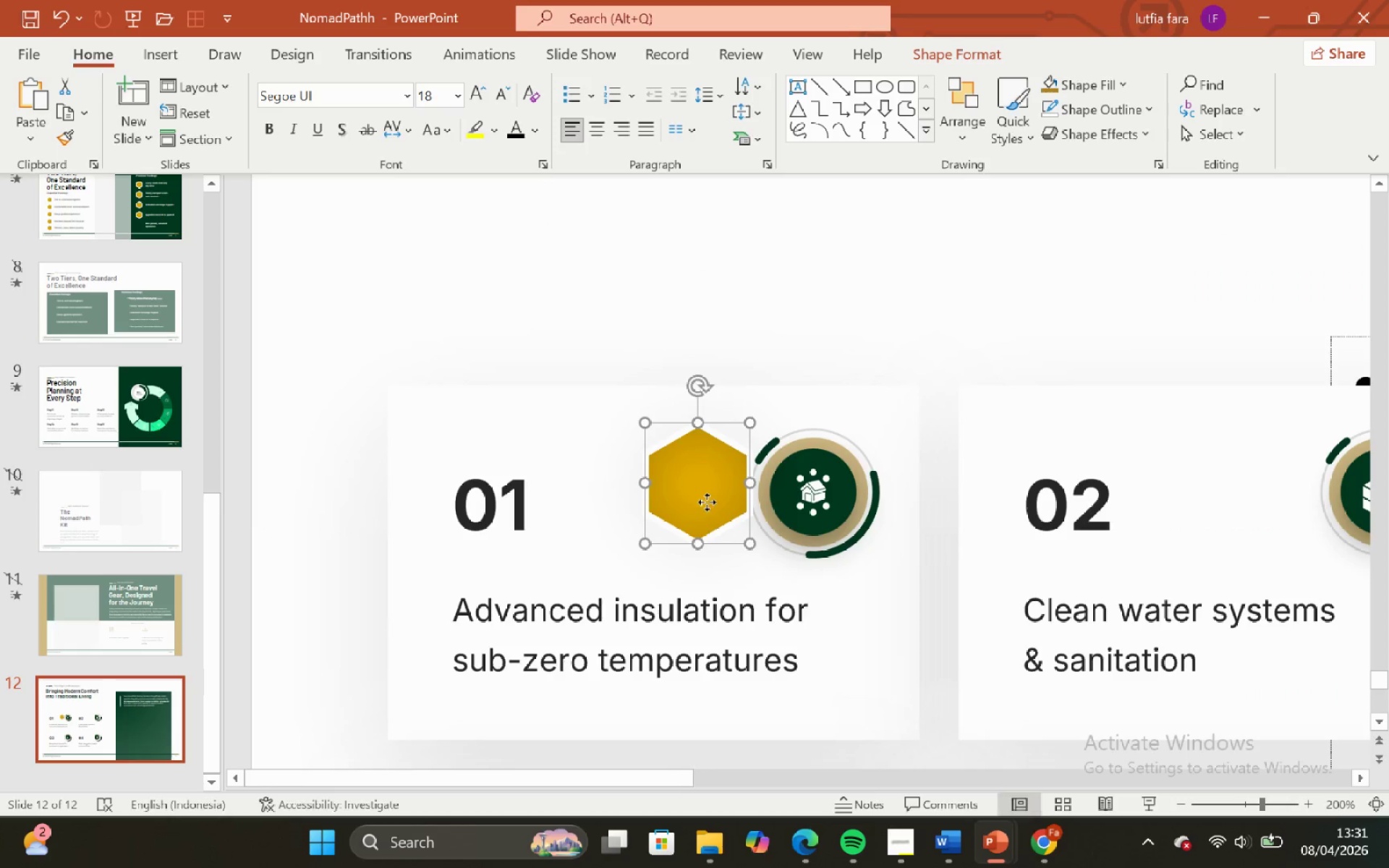 
left_click_drag(start_coordinate=[707, 502], to_coordinate=[824, 511])
 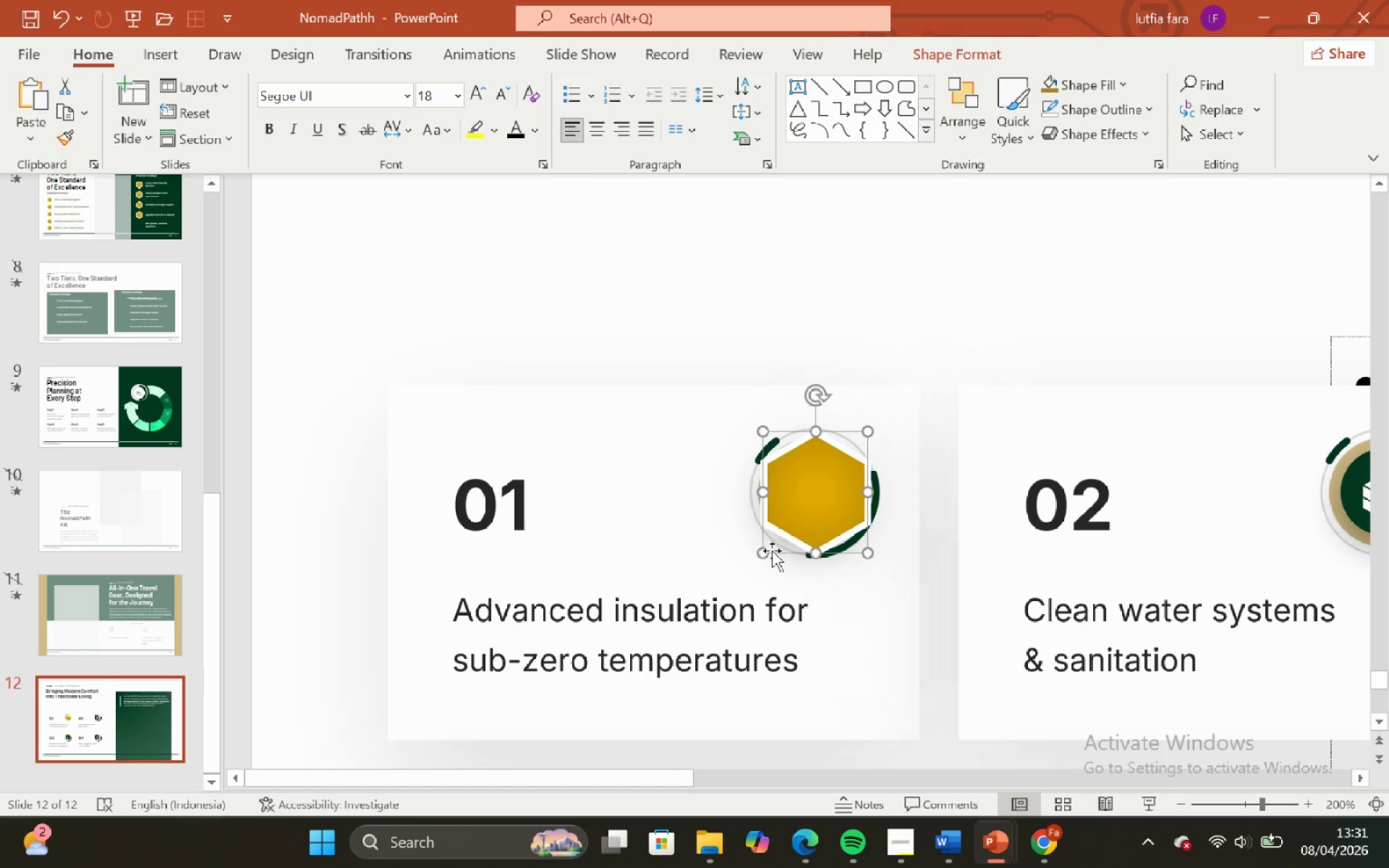 
hold_key(key=ShiftLeft, duration=1.34)
left_click_drag(start_coordinate=[765, 552], to_coordinate=[752, 542])
 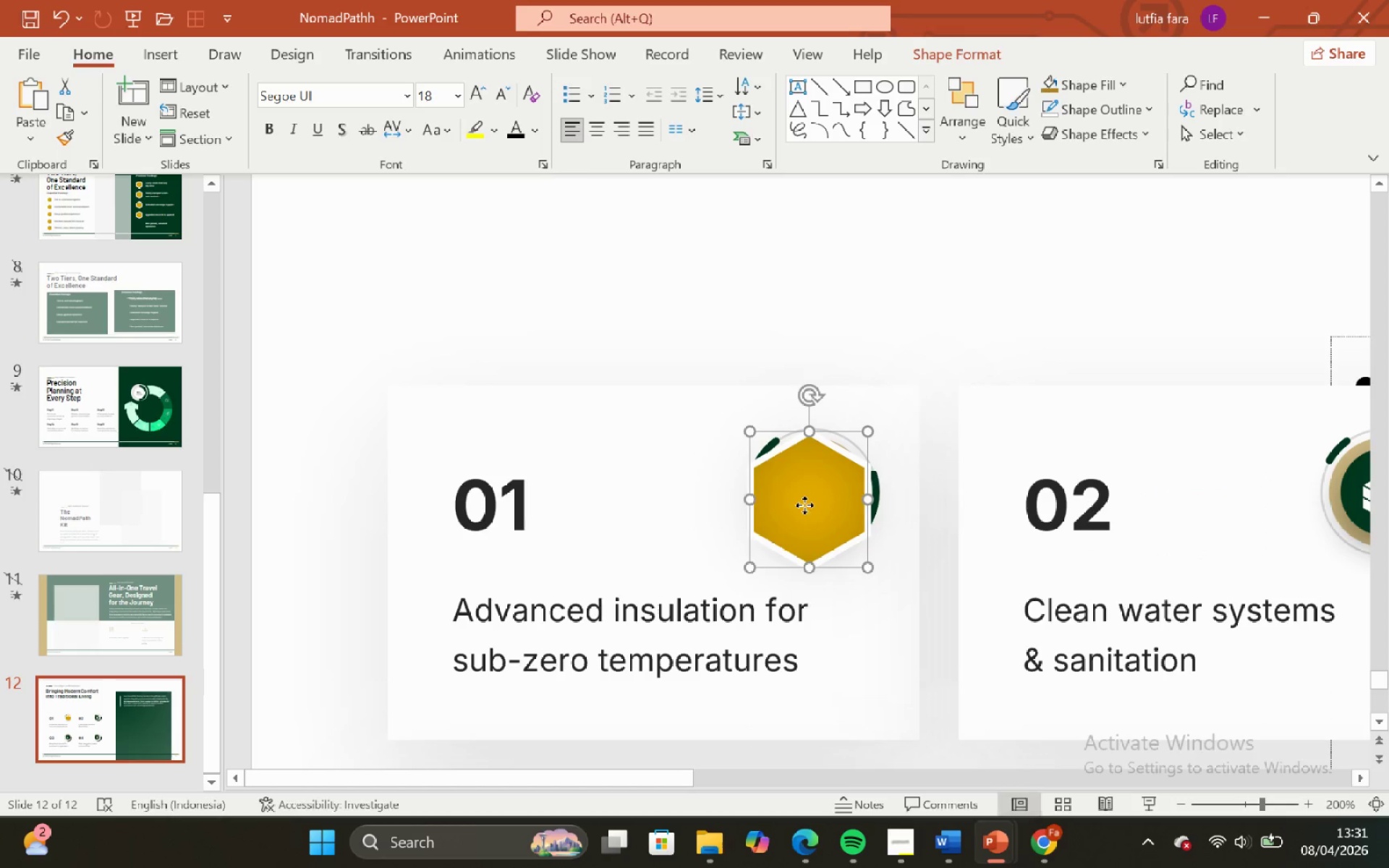 
left_click_drag(start_coordinate=[804, 505], to_coordinate=[809, 497])
 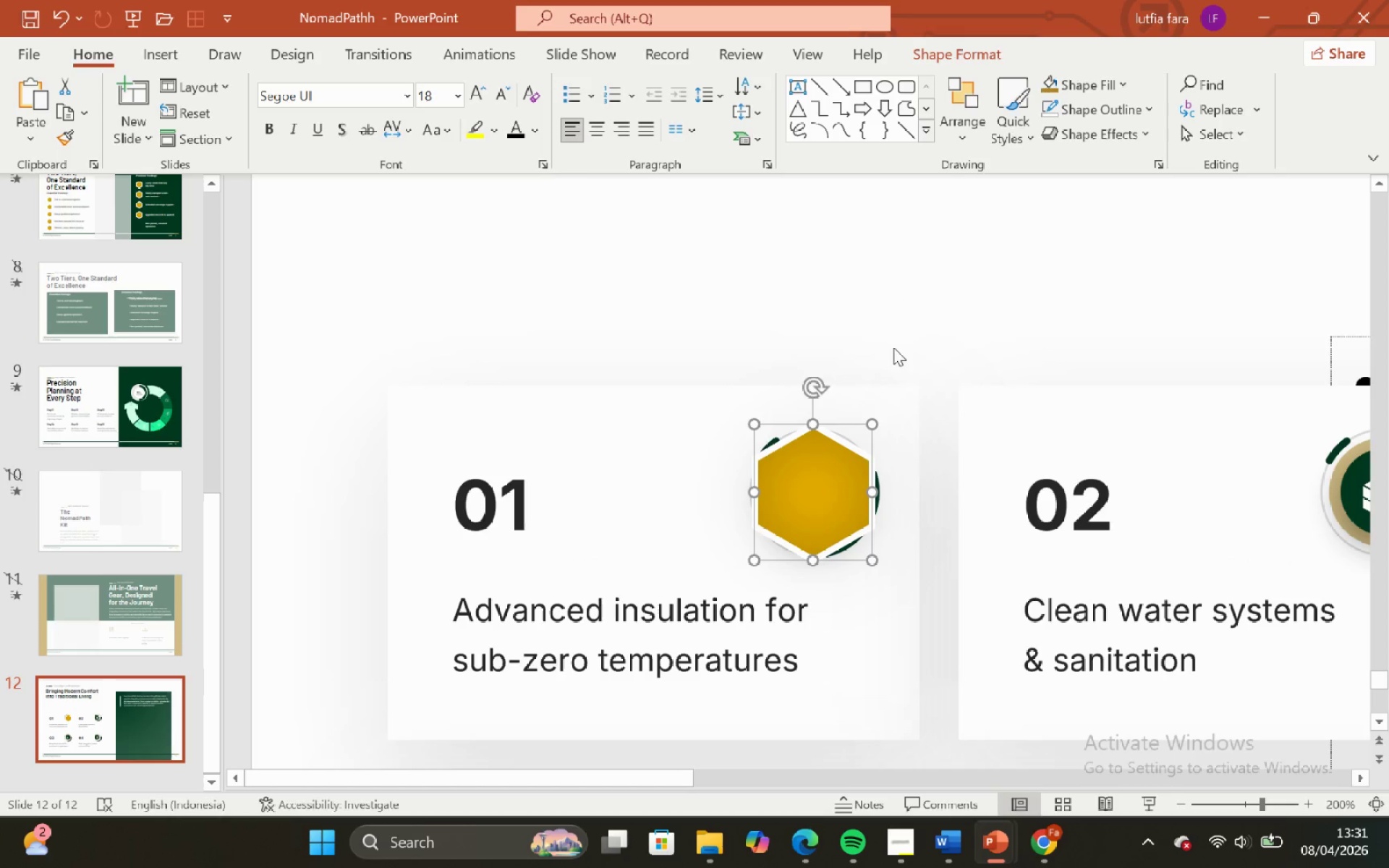 
key(Control+ControlLeft)
 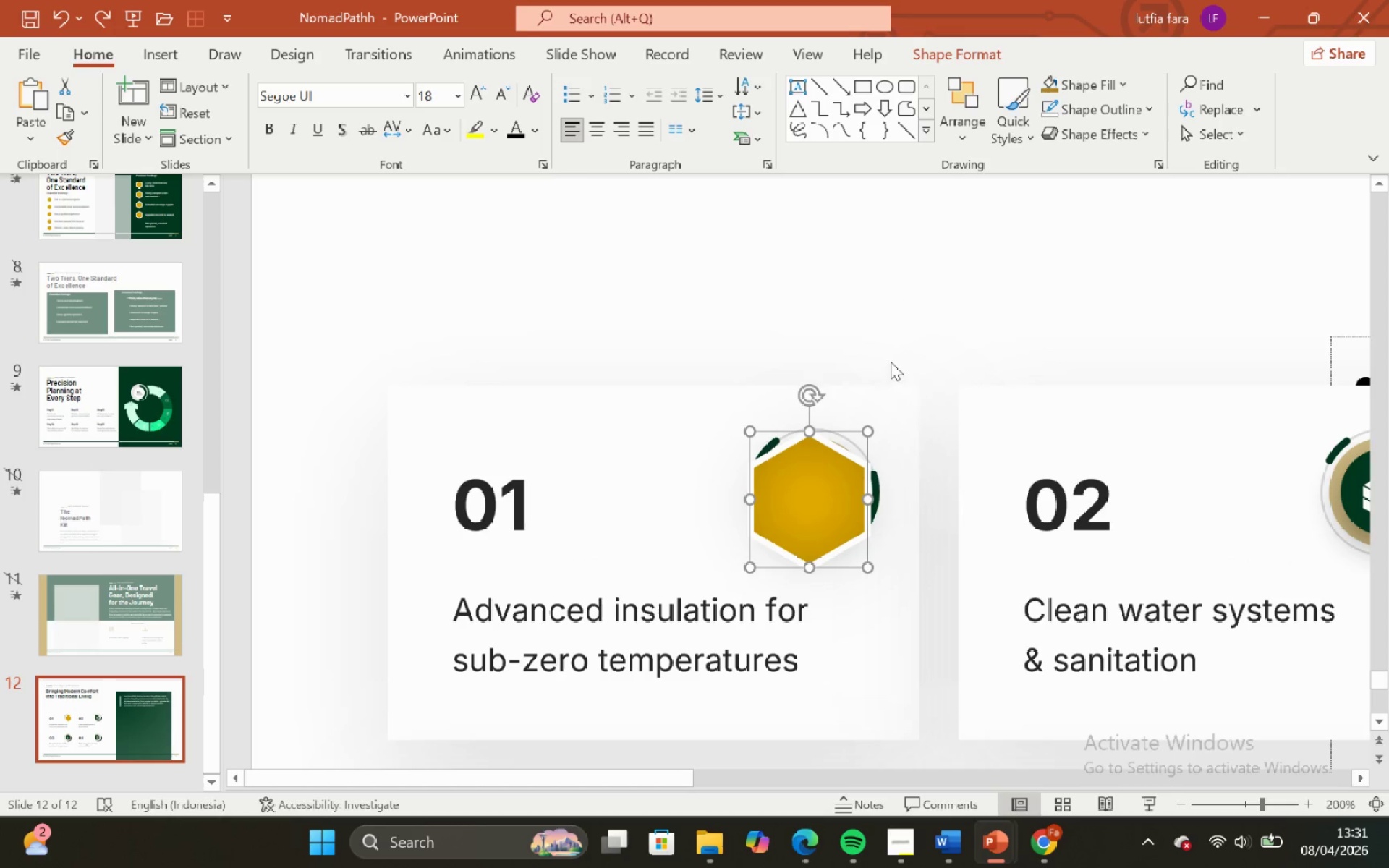 
key(Control+Z)
 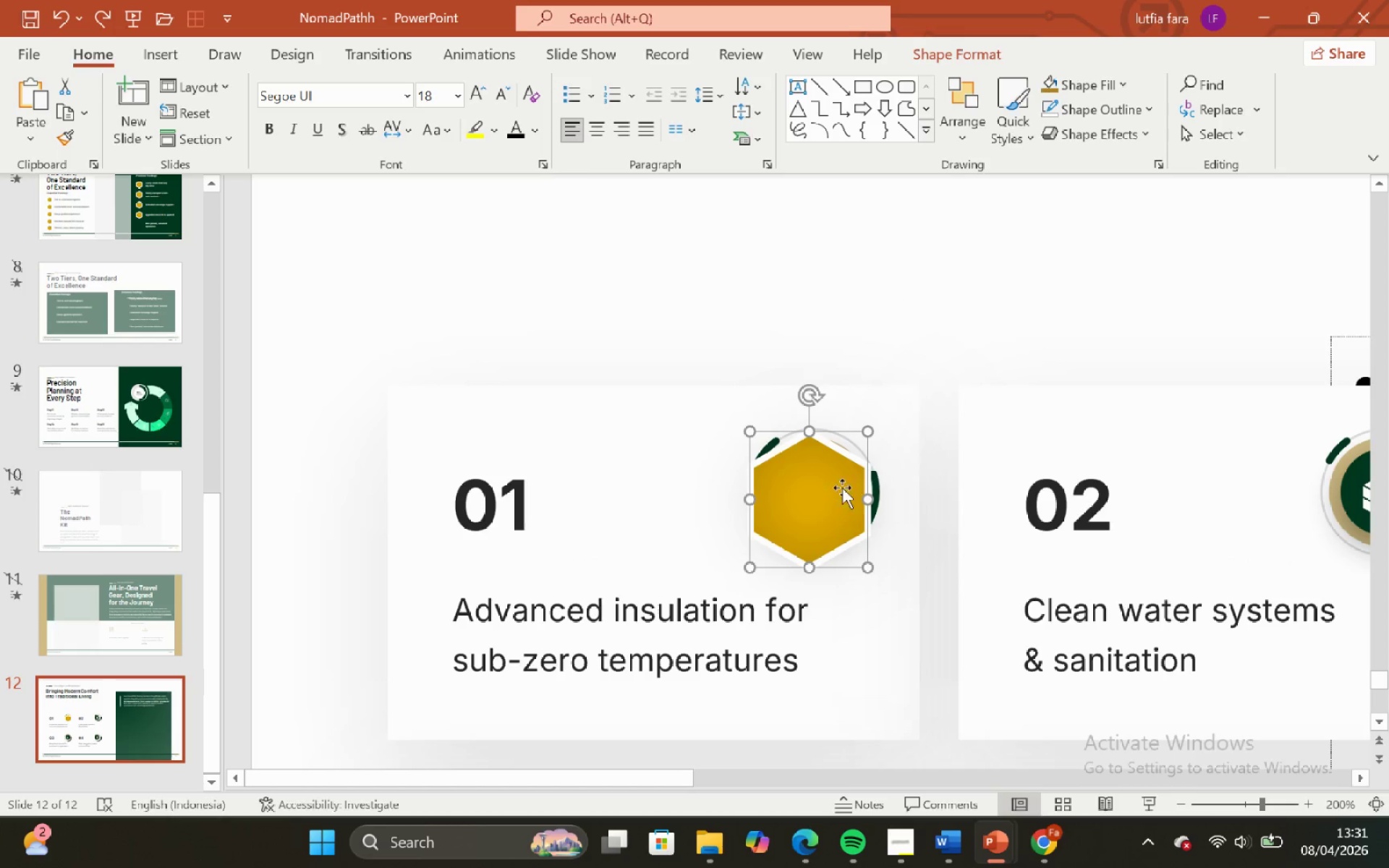 
hold_key(key=ShiftLeft, duration=0.77)
left_click_drag(start_coordinate=[836, 489], to_coordinate=[842, 489])
 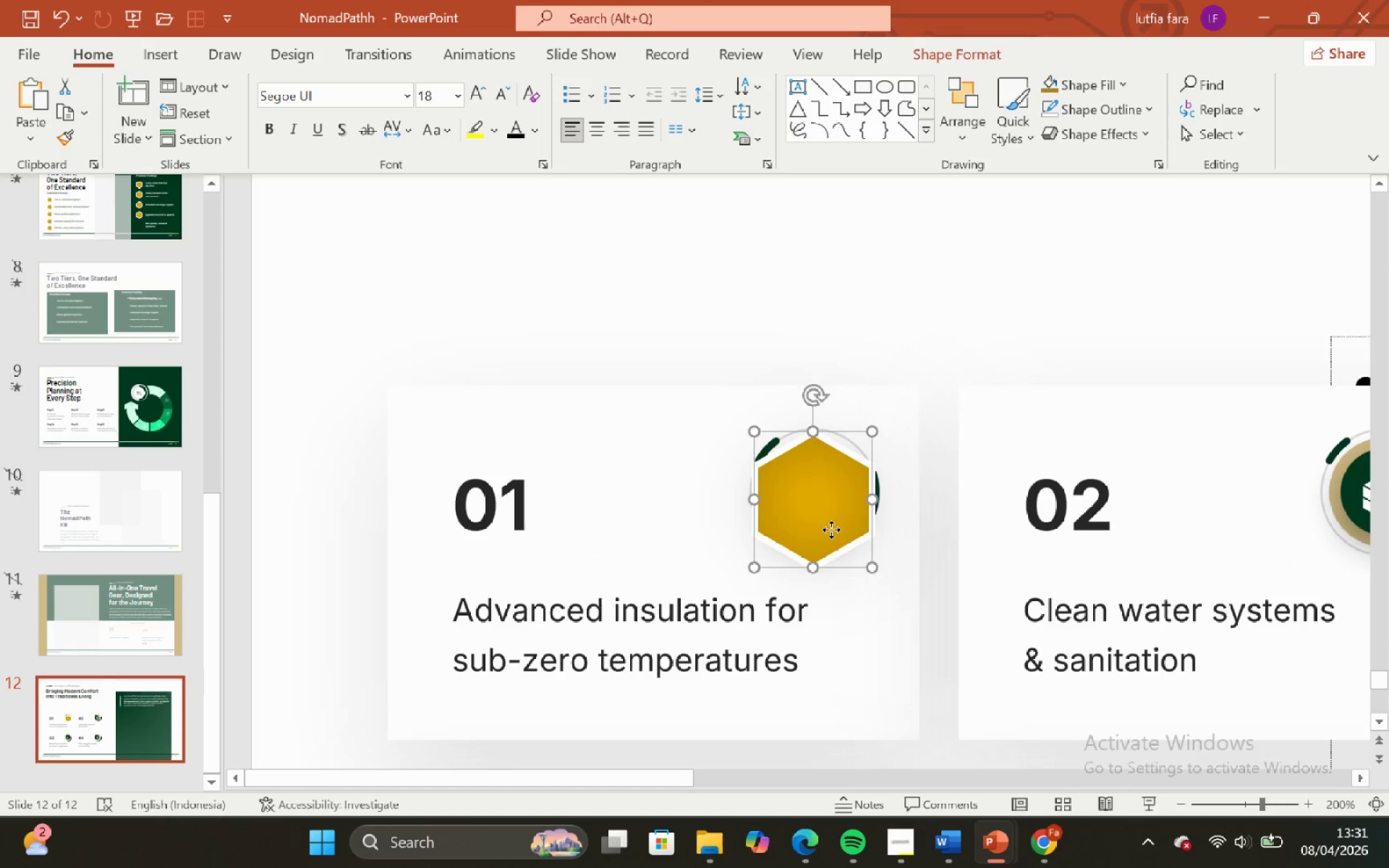 
hold_key(key=ShiftLeft, duration=4.47)
left_click_drag(start_coordinate=[831, 529], to_coordinate=[836, 516])
 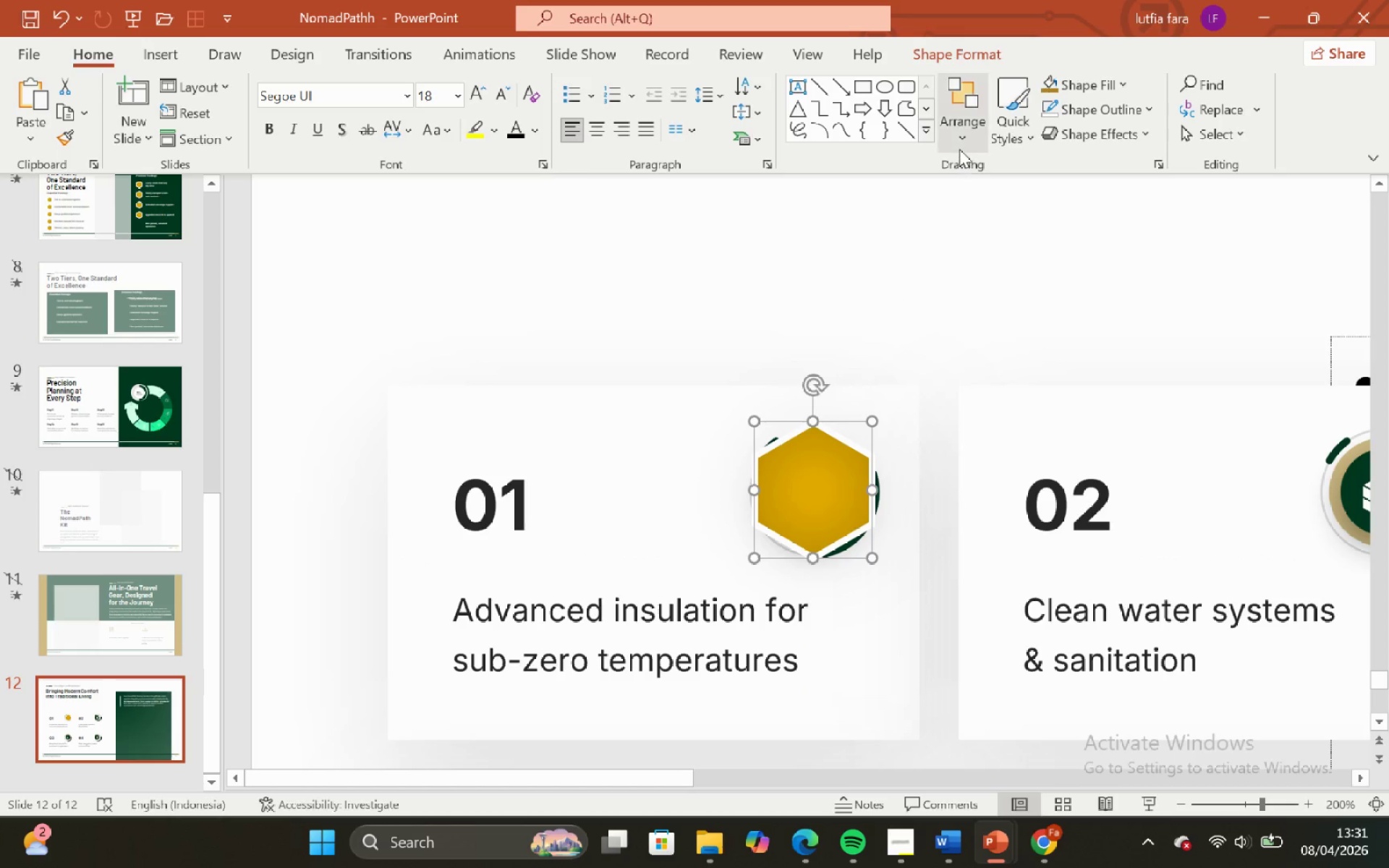 
left_click([962, 140])
 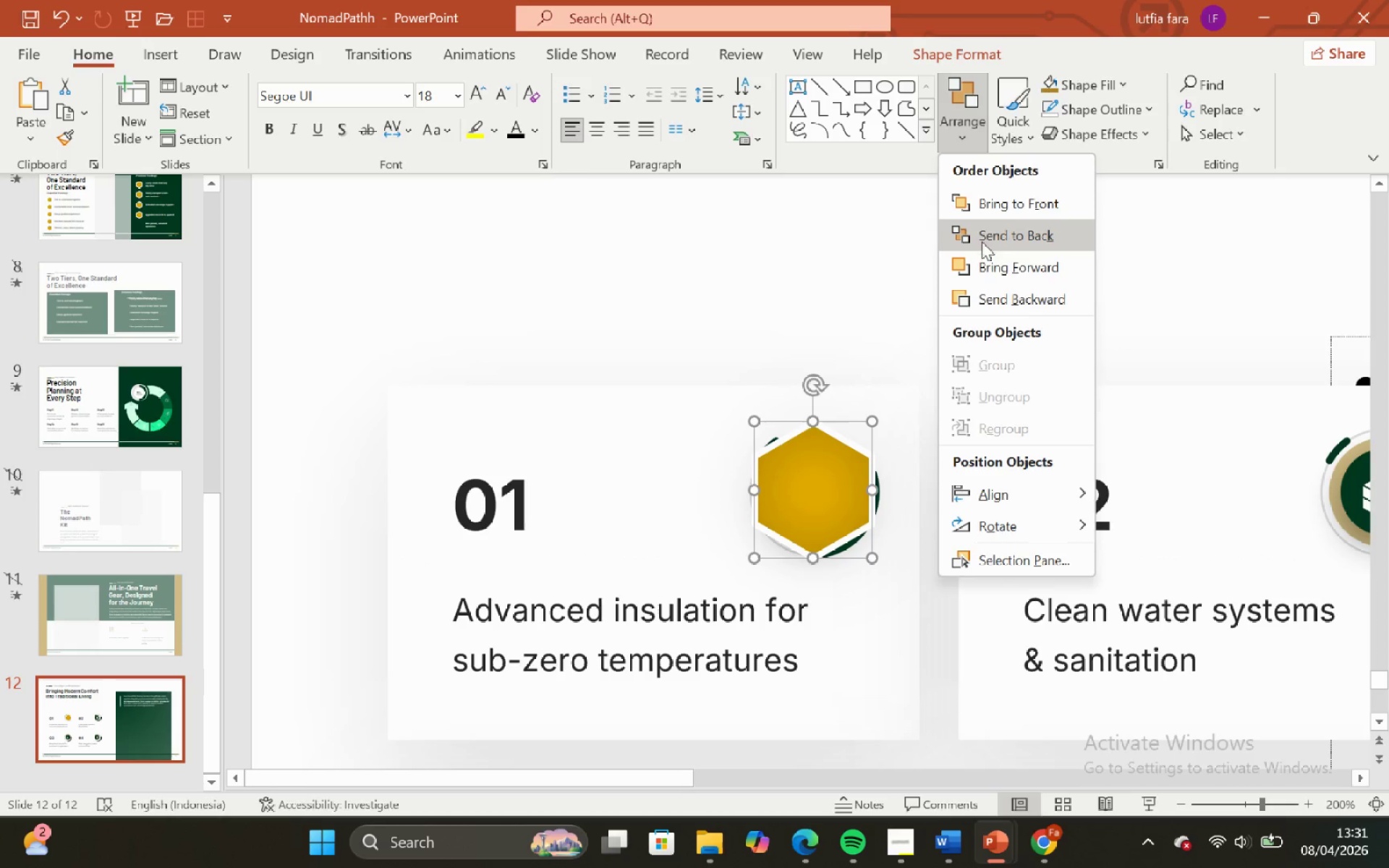 
left_click([982, 242])
 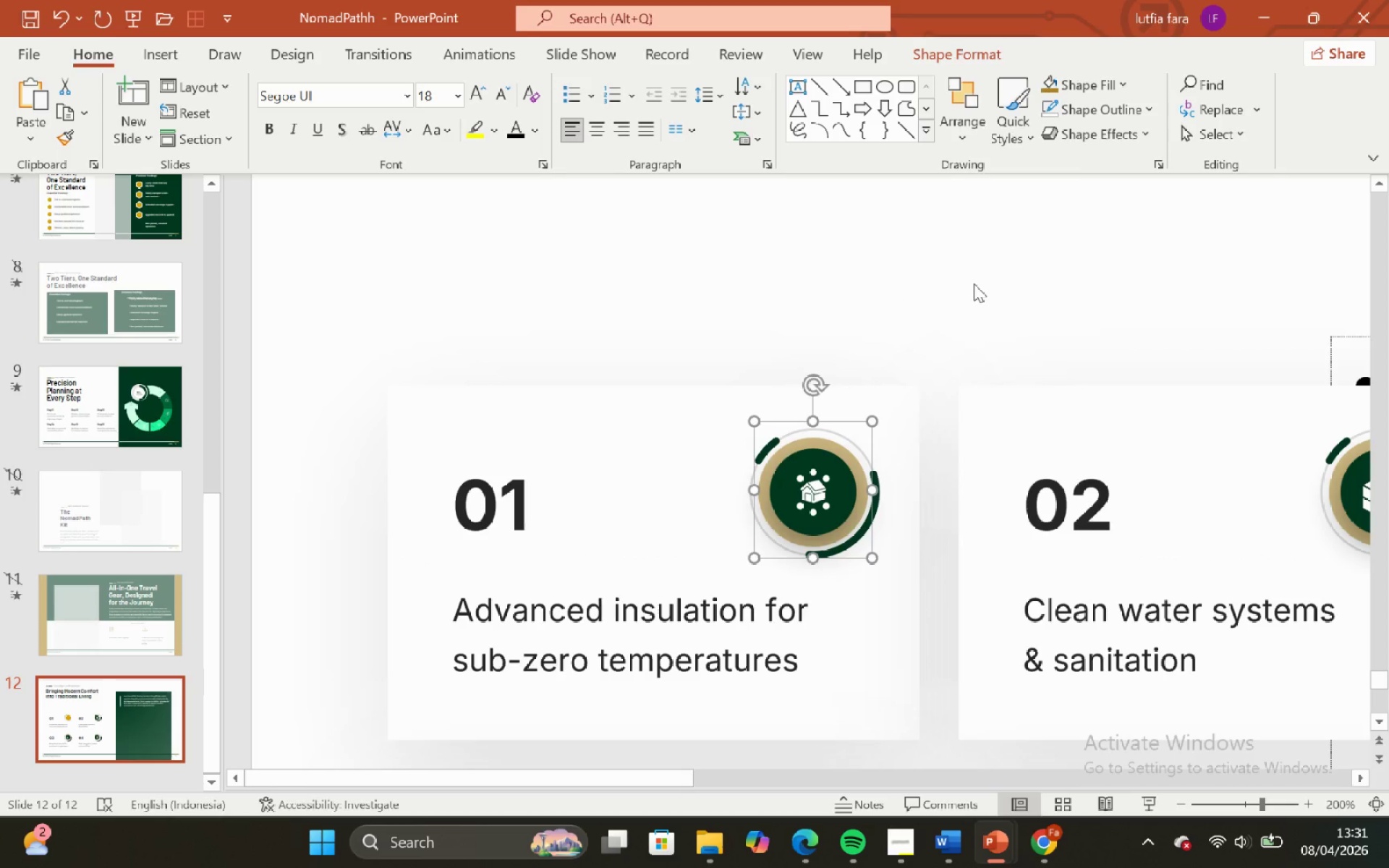 
left_click_drag(start_coordinate=[974, 284], to_coordinate=[961, 300])
 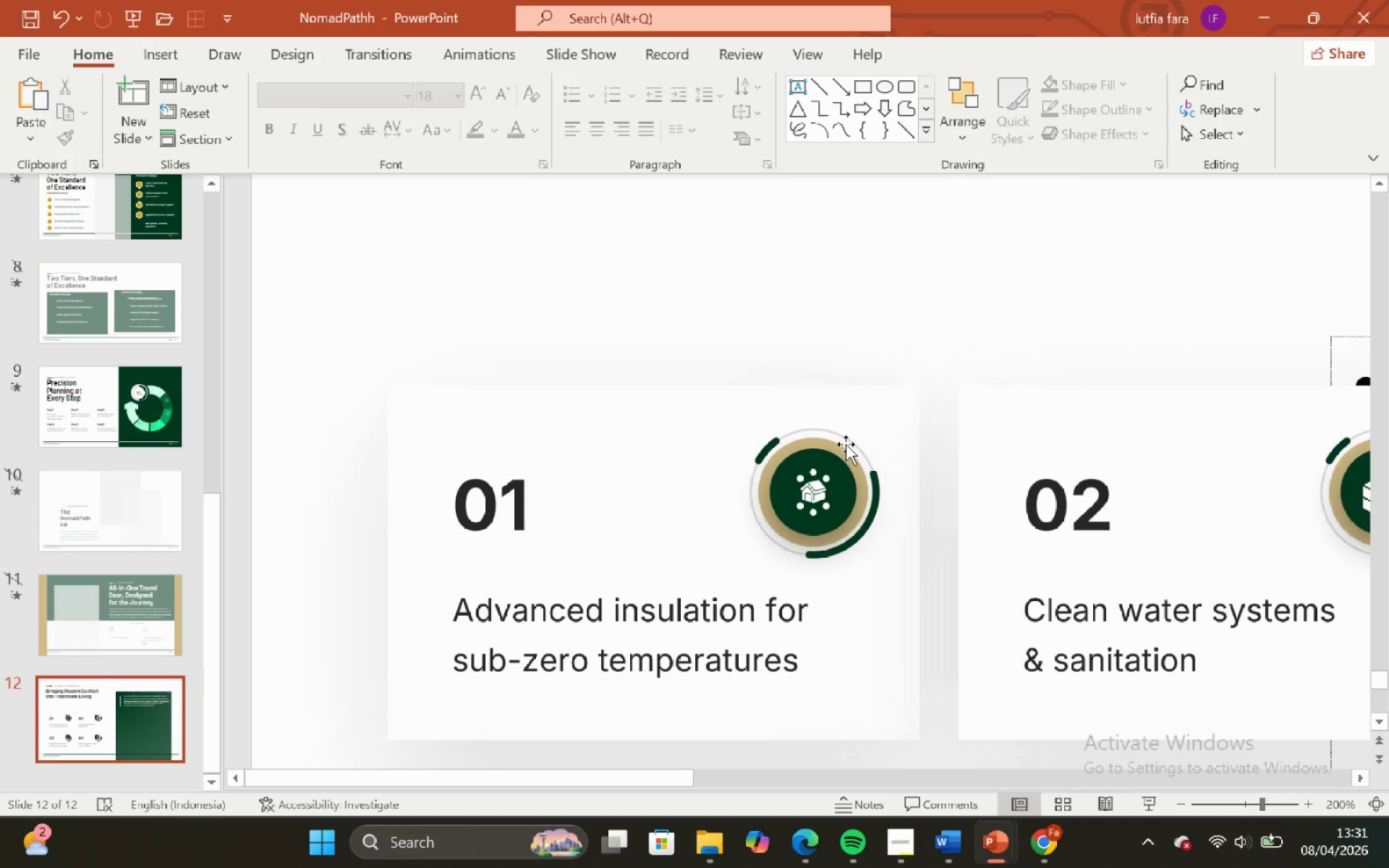 
left_click([846, 444])
 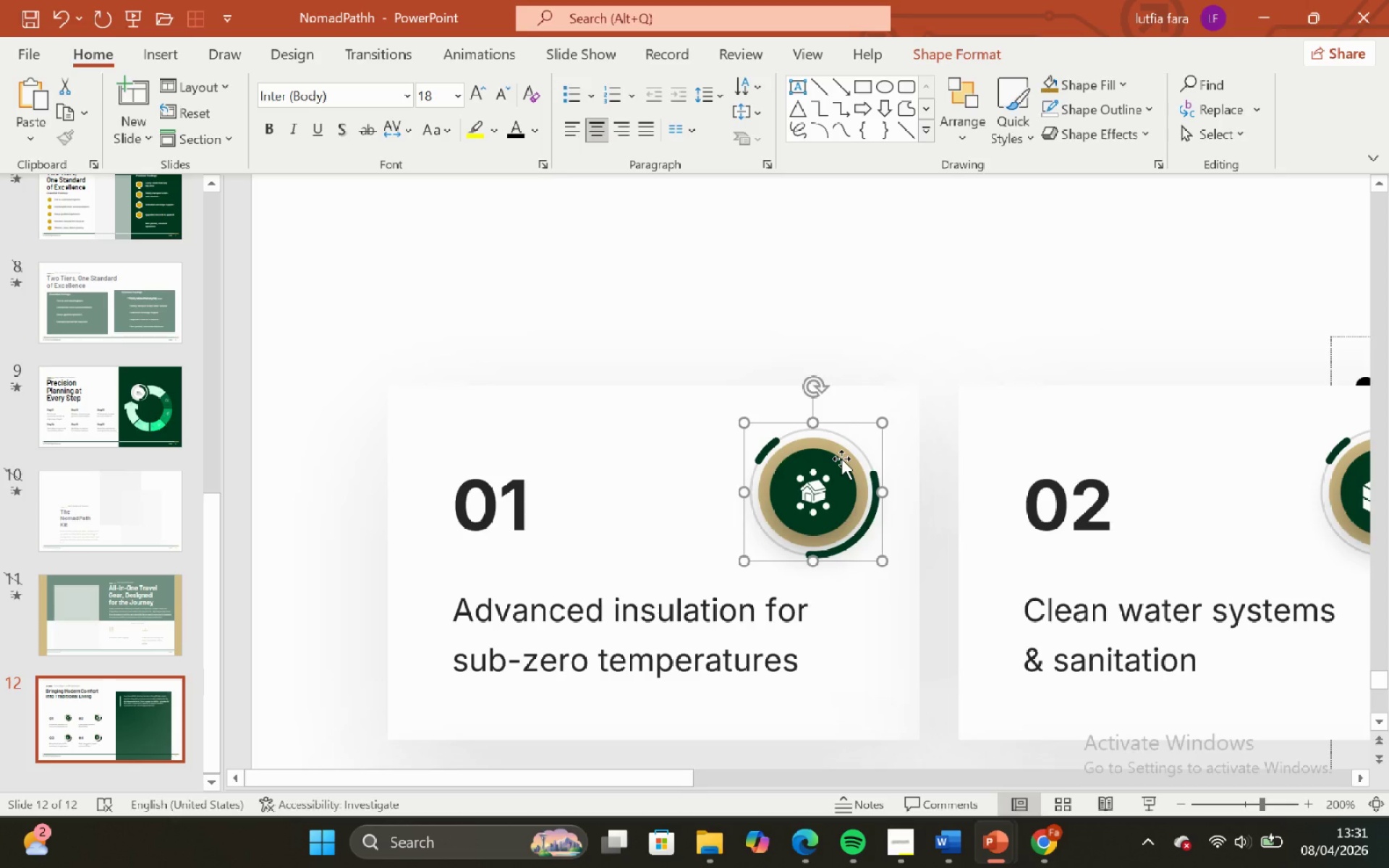 
key(Backspace)
 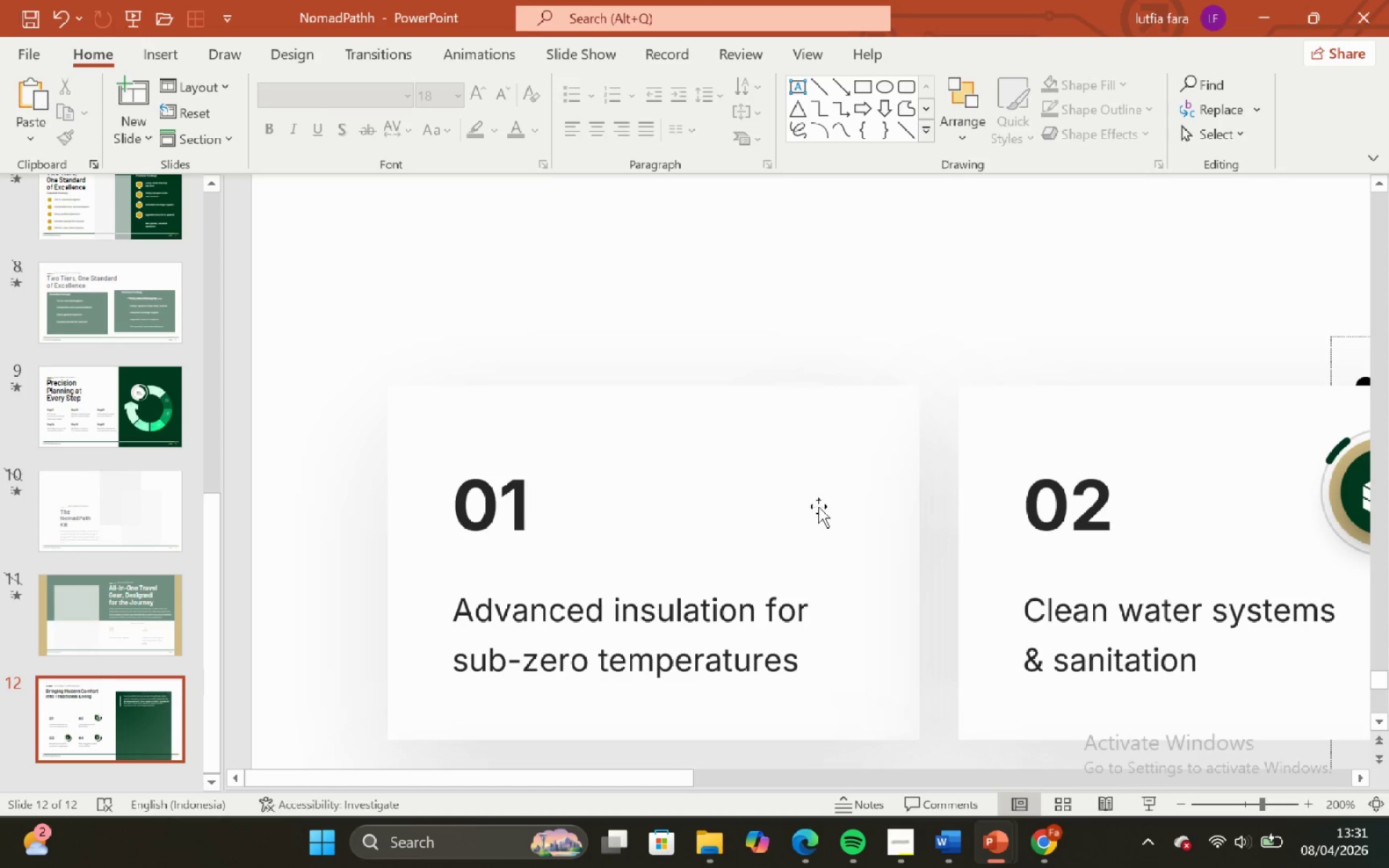 
left_click([818, 506])
 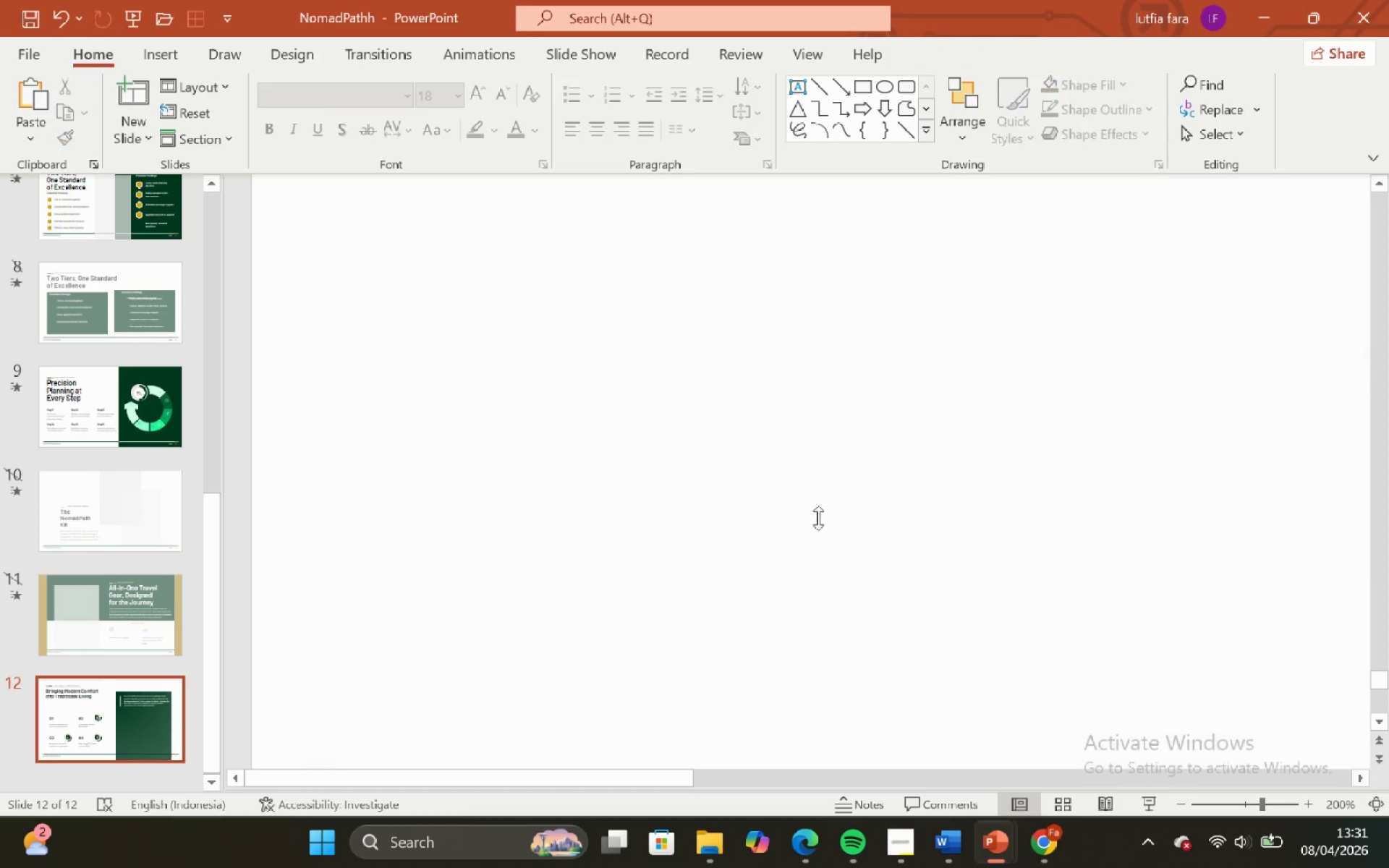 
key(Backspace)
 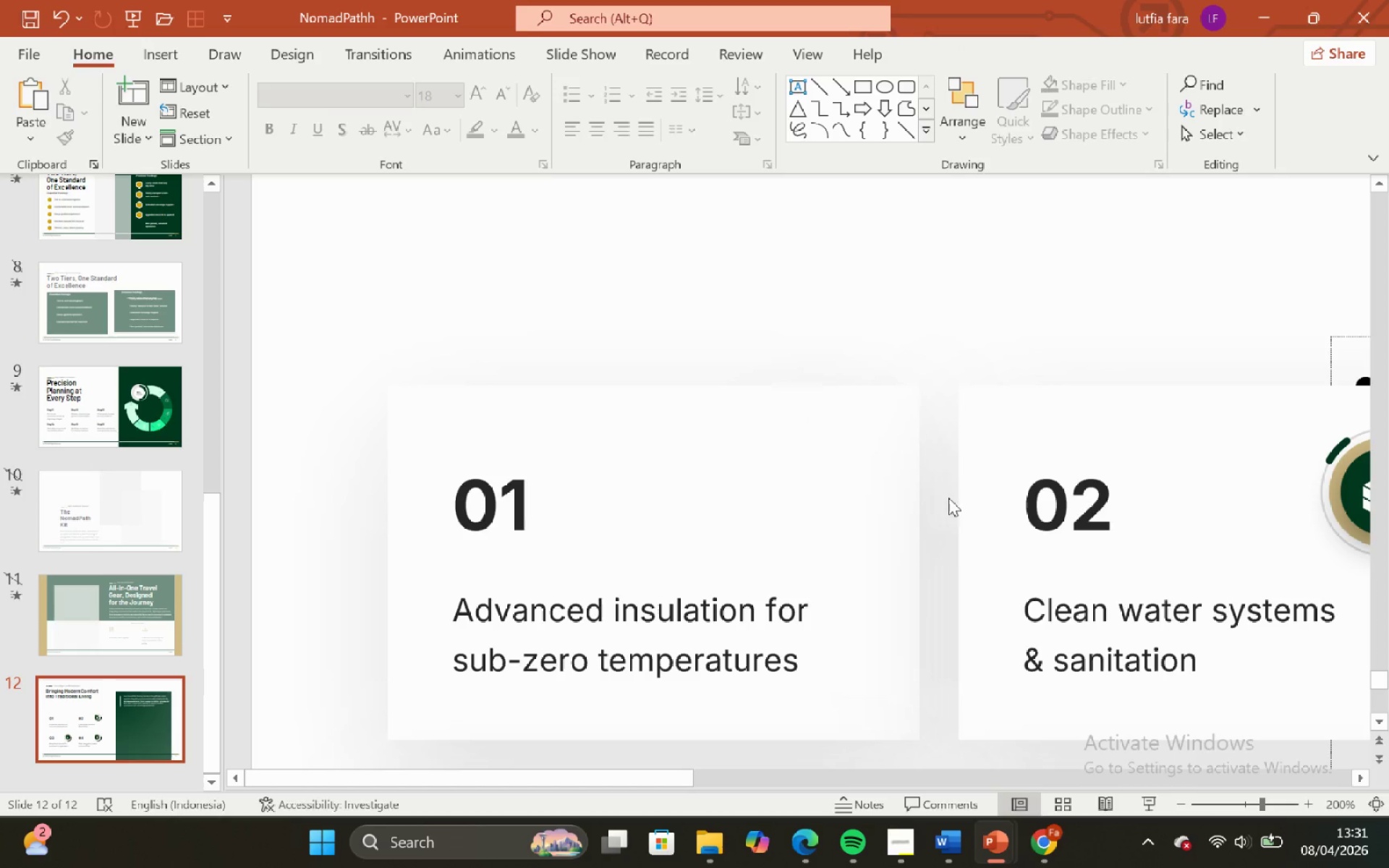 
hold_key(key=ControlLeft, duration=0.66)
hold_key(key=ShiftLeft, duration=0.59)
scroll: coordinate [958, 497], scroll_direction: down, amount: 1.0
 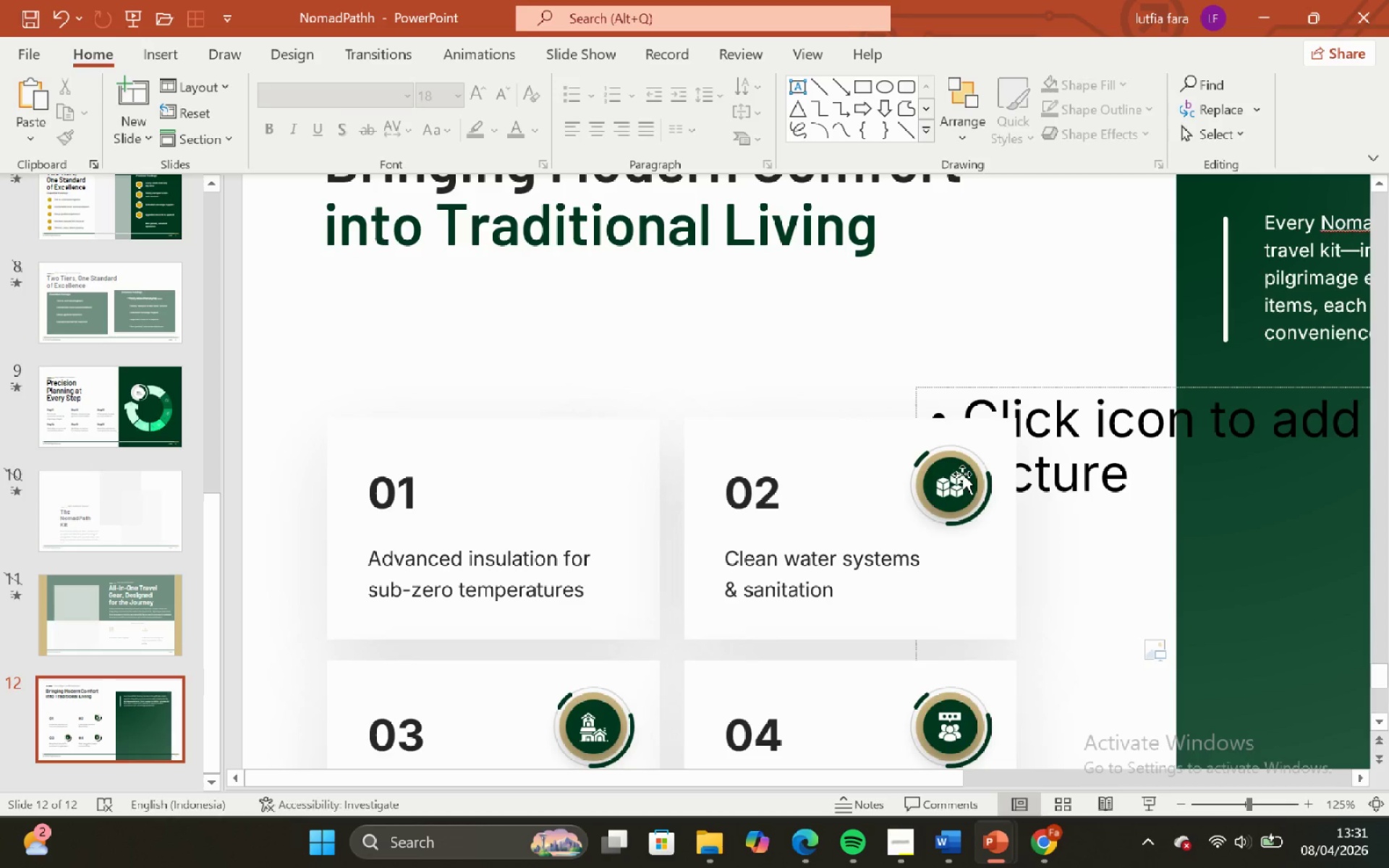 
left_click([962, 474])
 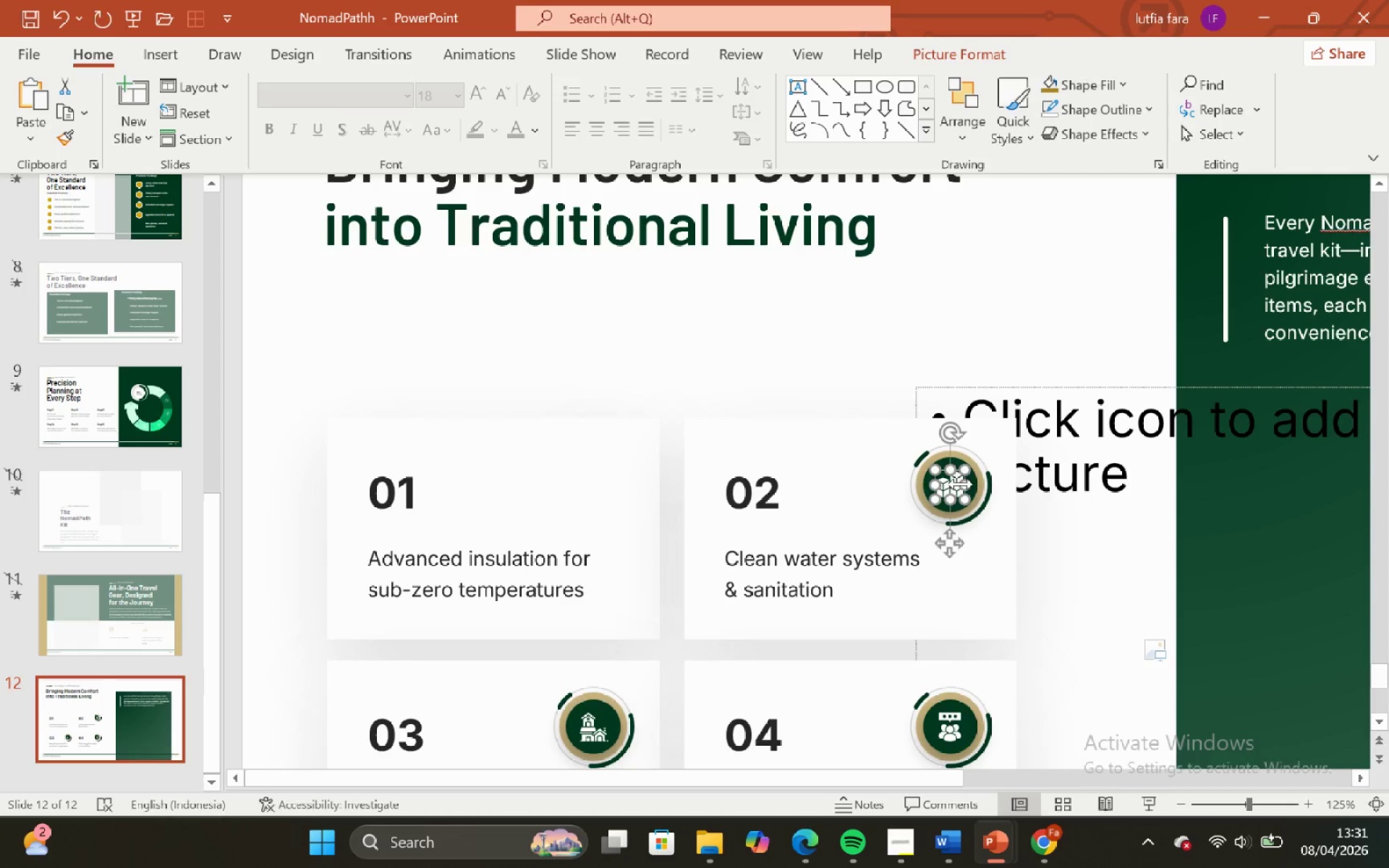 
key(Backspace)
 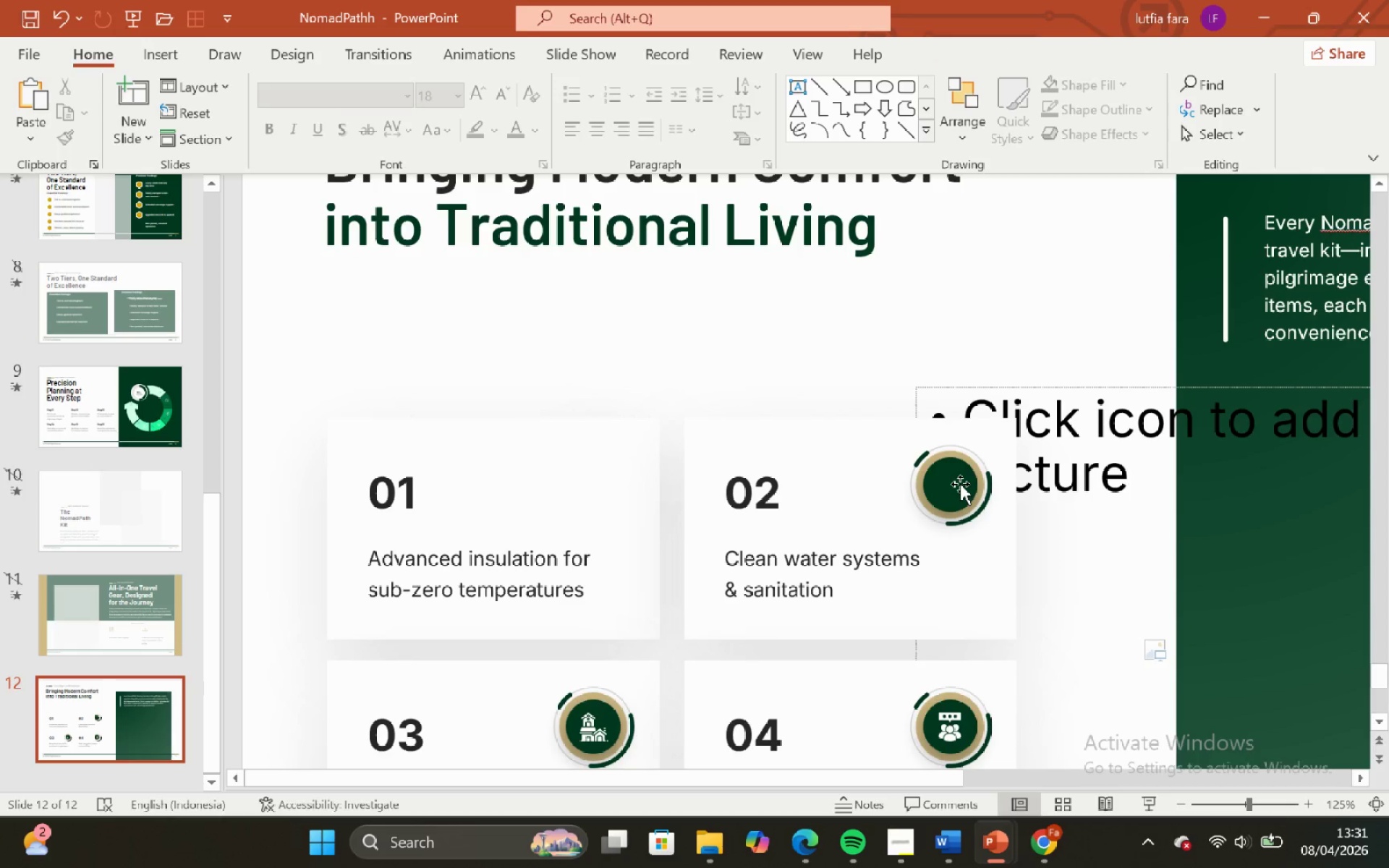 
left_click([960, 484])
 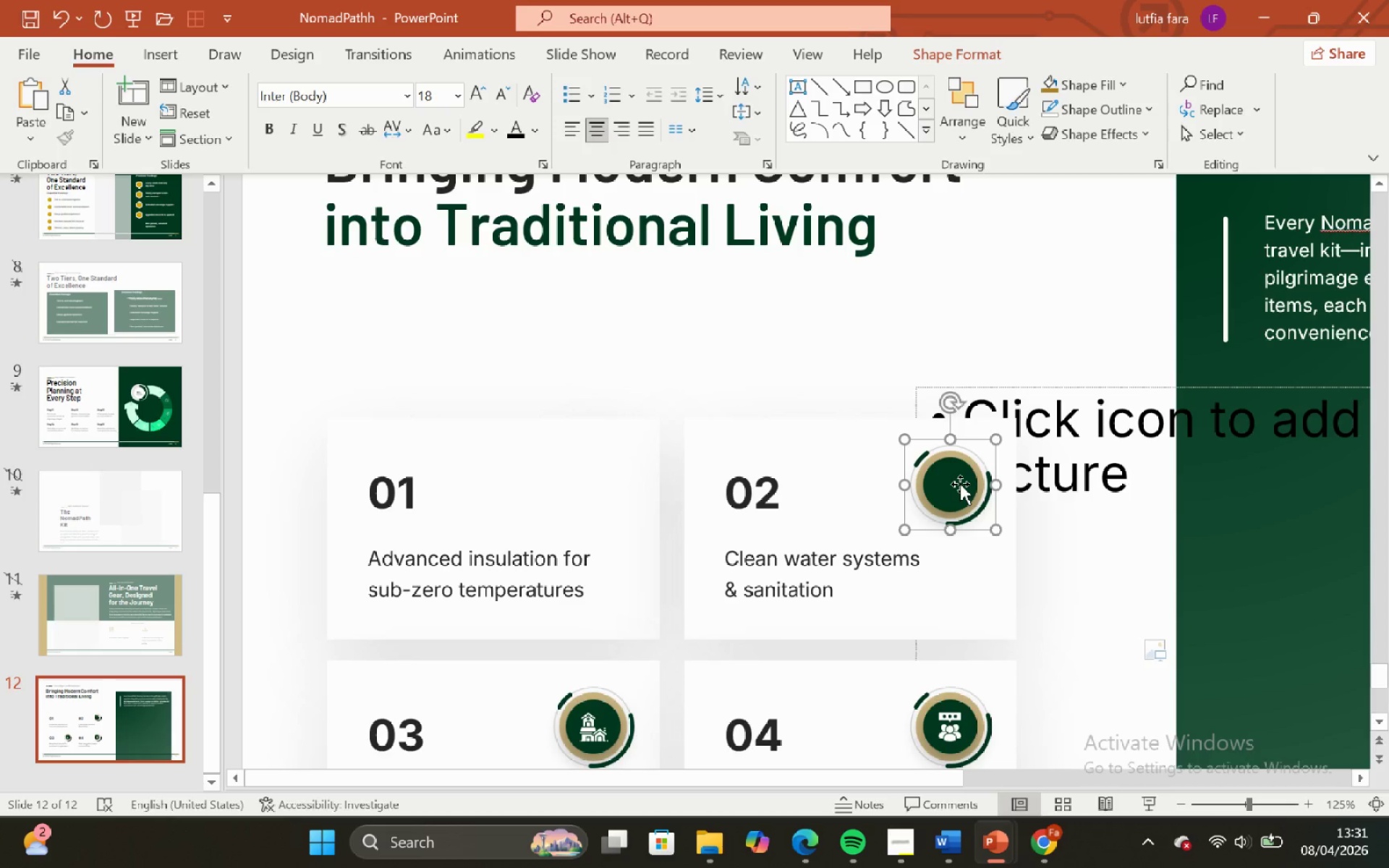 
key(Backspace)
 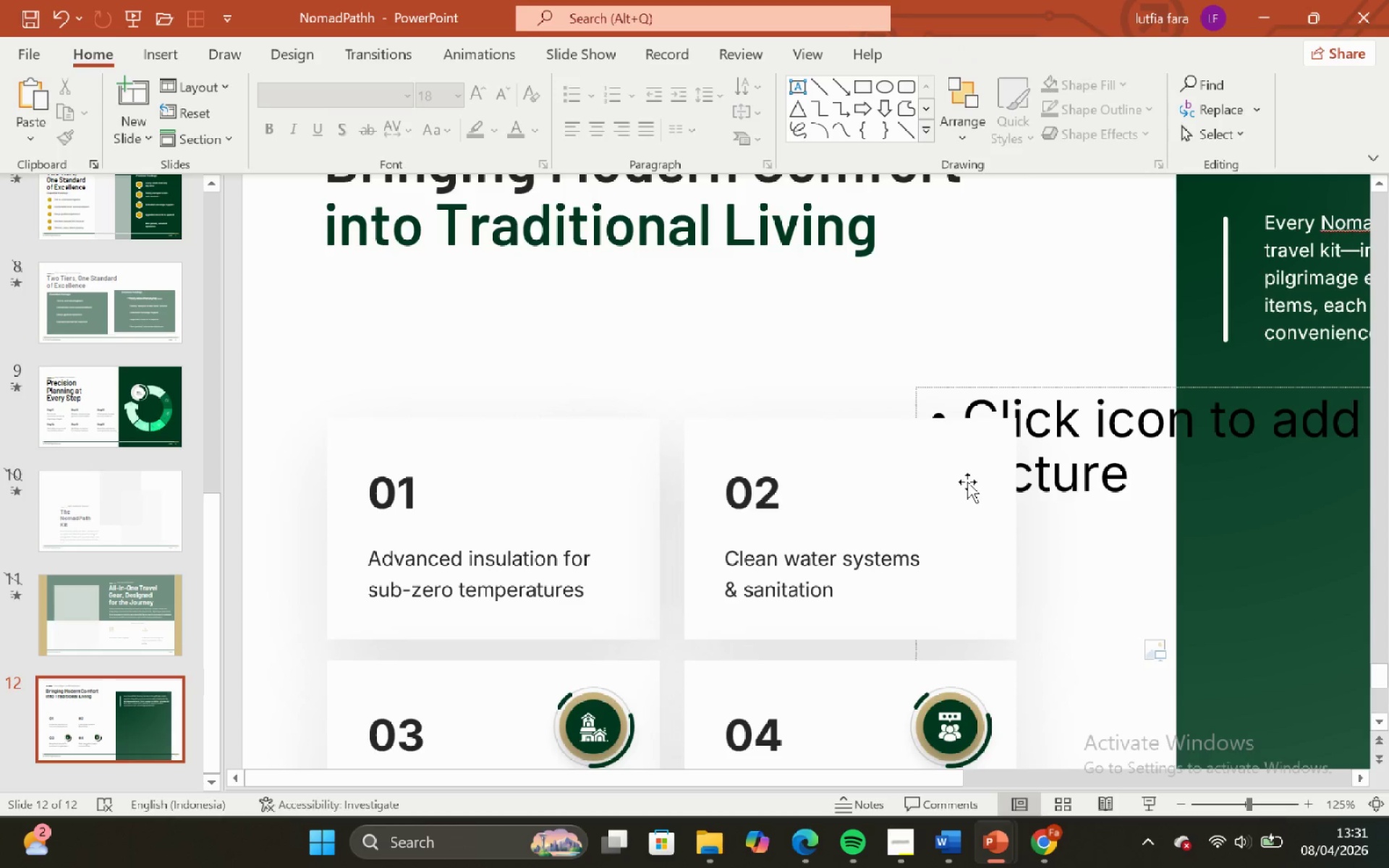 
scroll: coordinate [967, 482], scroll_direction: down, amount: 3.0
 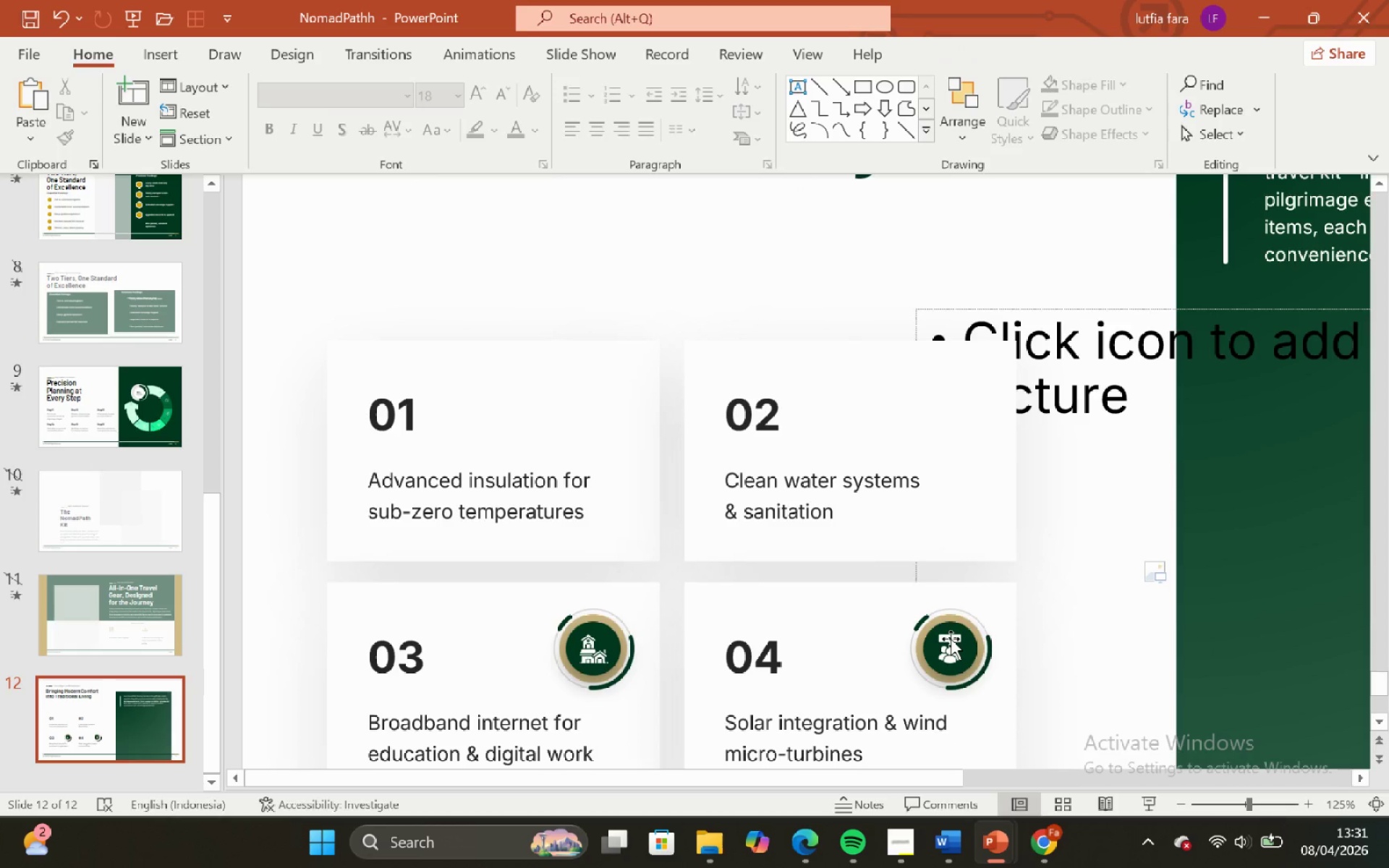 
left_click([951, 639])
 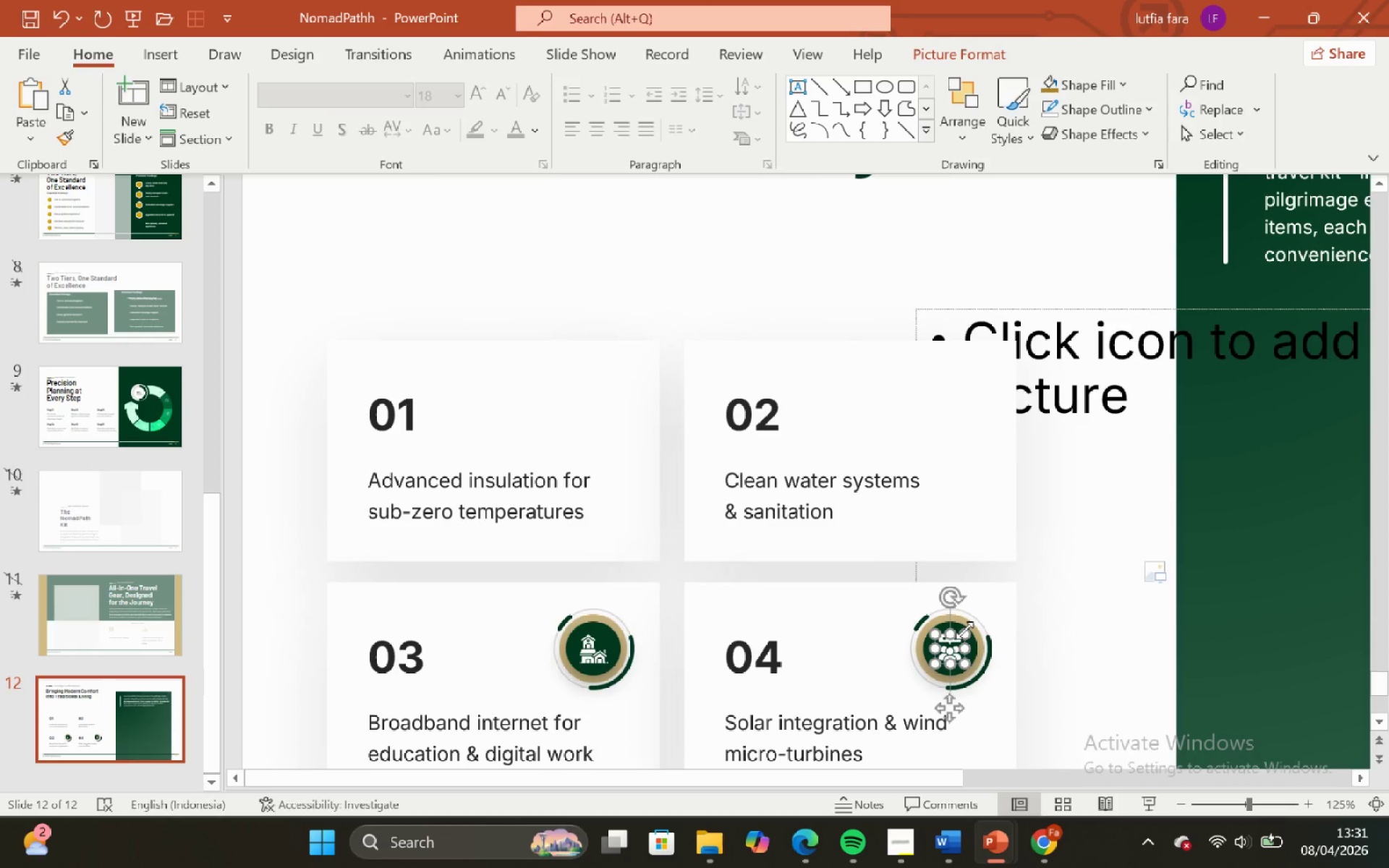 
hold_key(key=ShiftLeft, duration=0.86)
left_click([962, 623])
 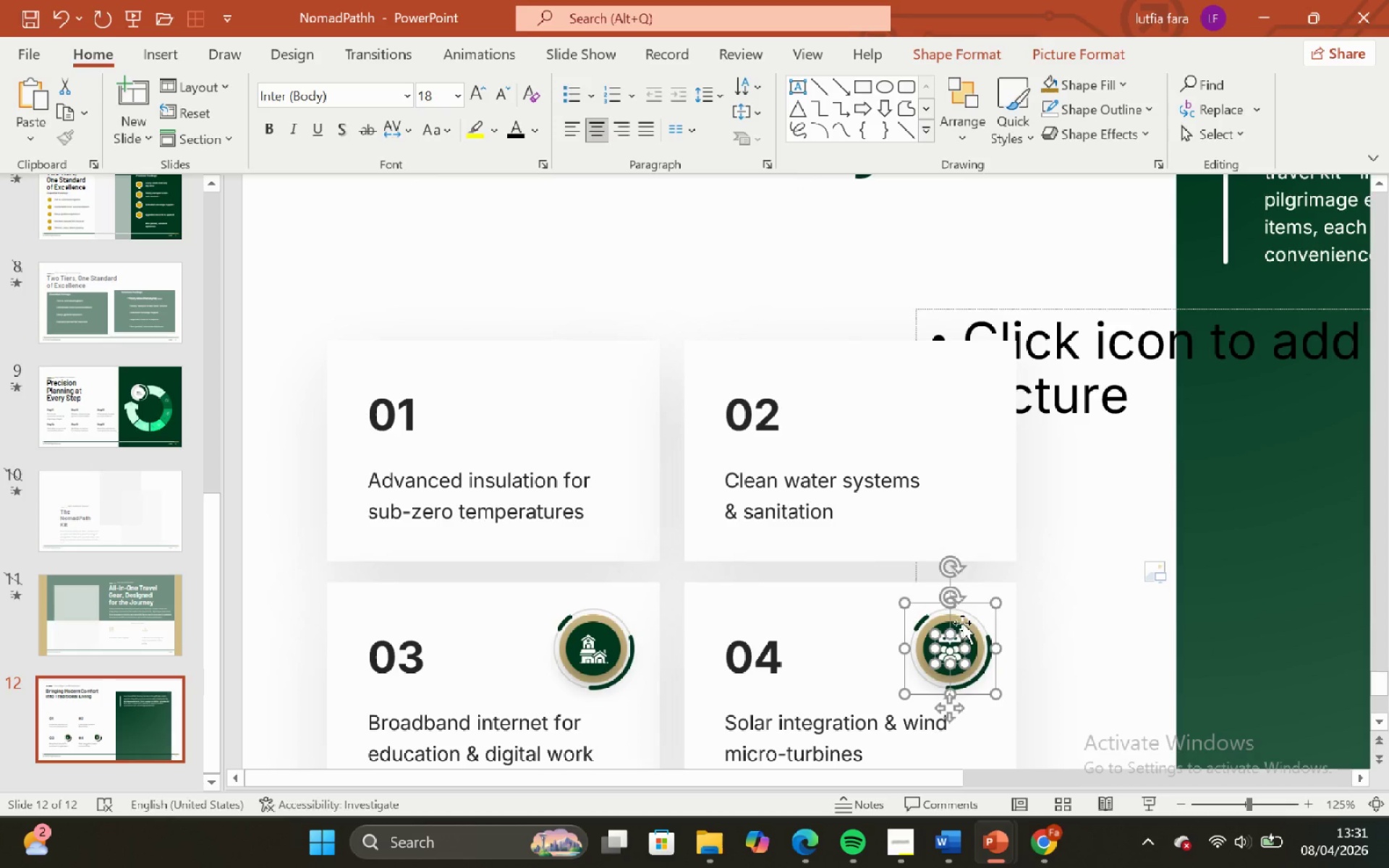 
key(Backspace)
 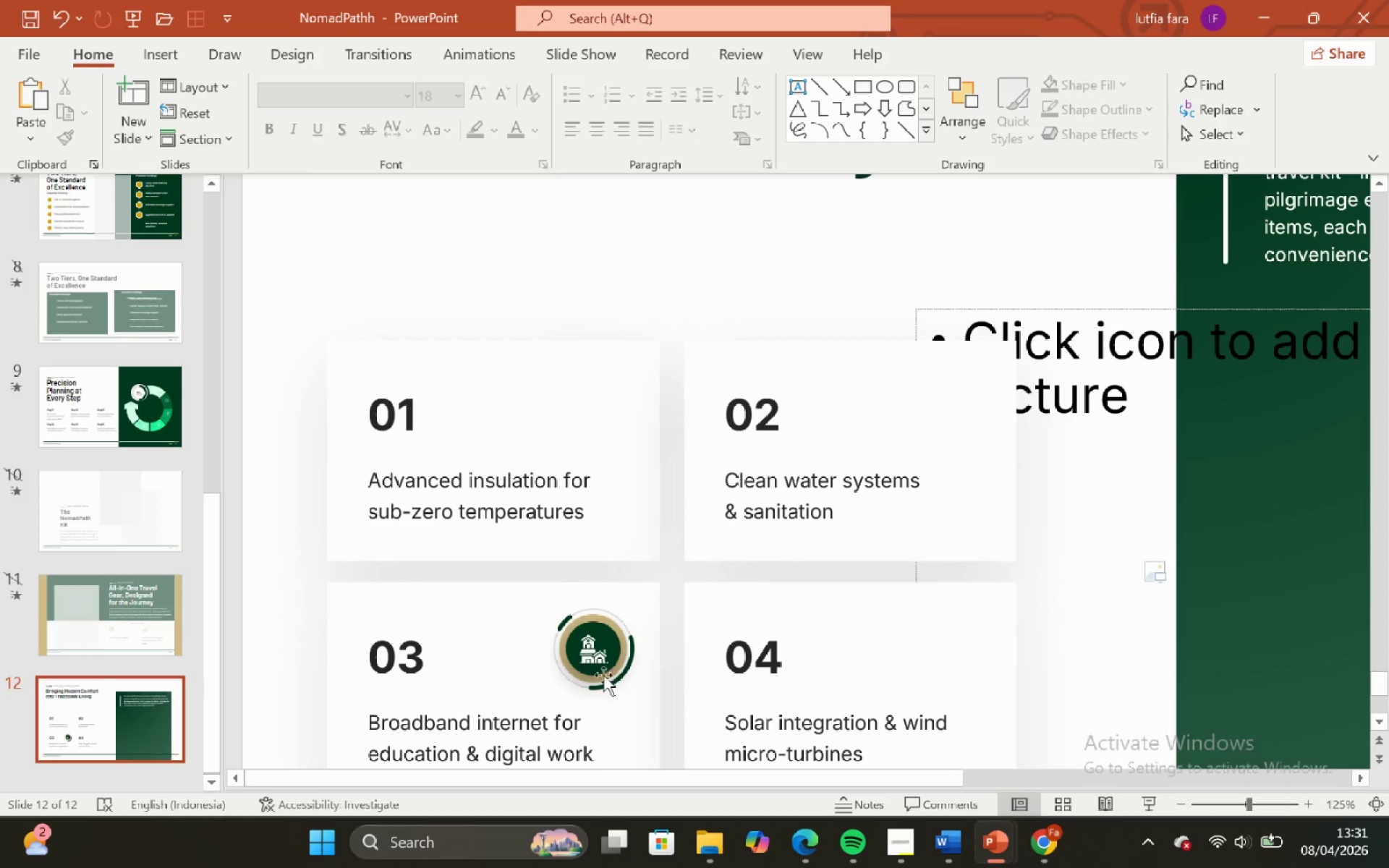 
left_click([592, 658])
 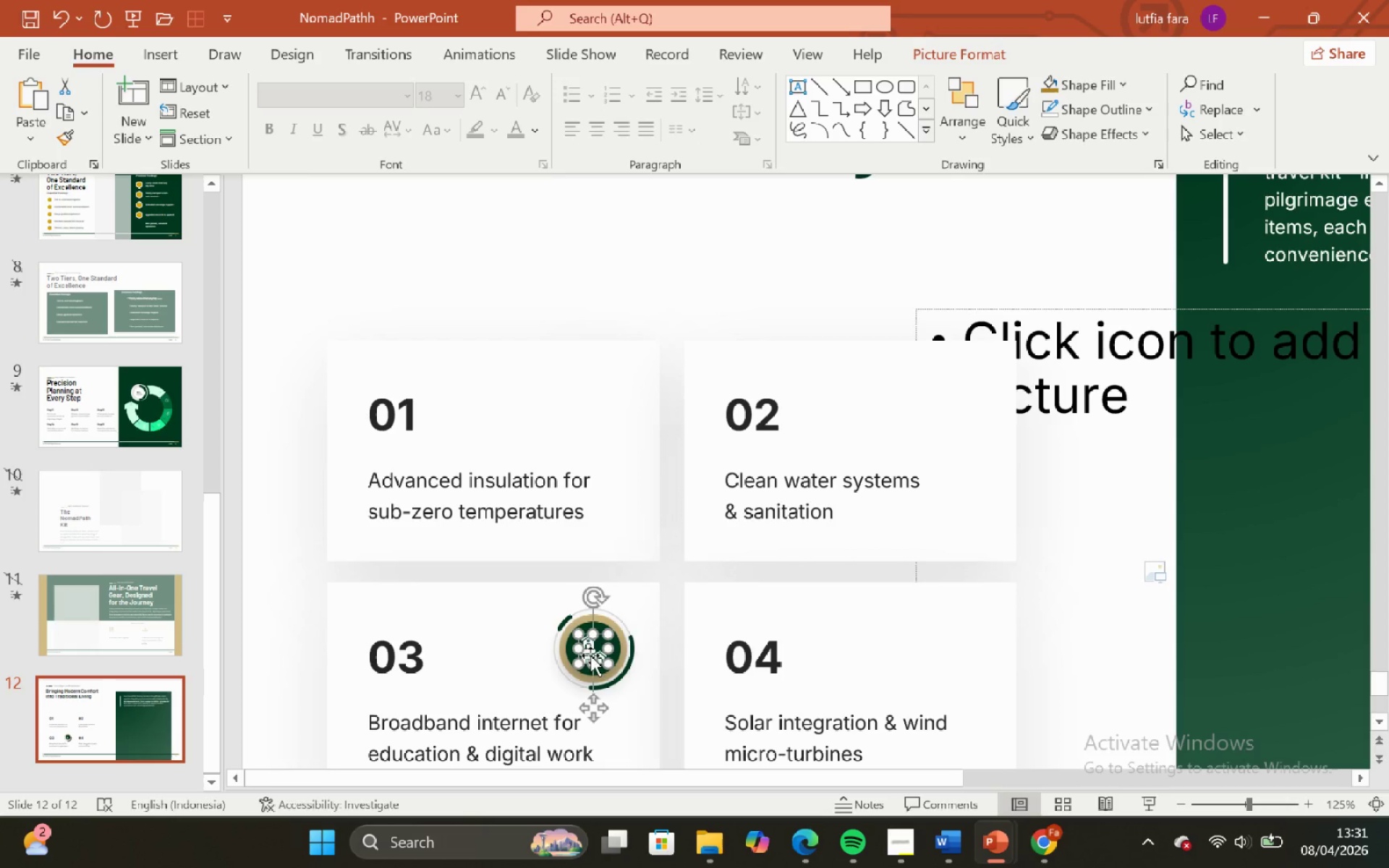 
hold_key(key=ShiftLeft, duration=1.11)
left_click([584, 618])
 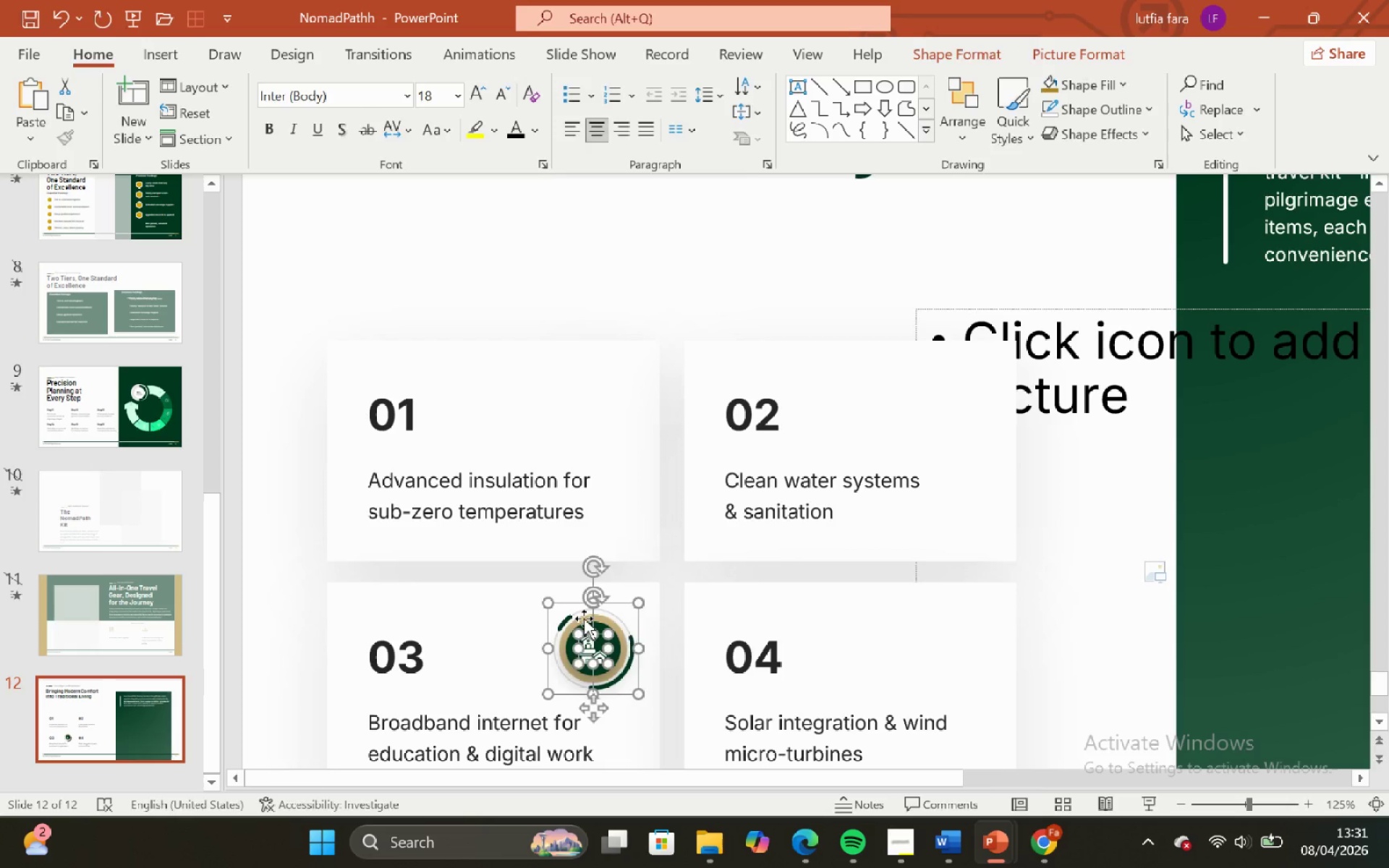 
key(Backspace)
 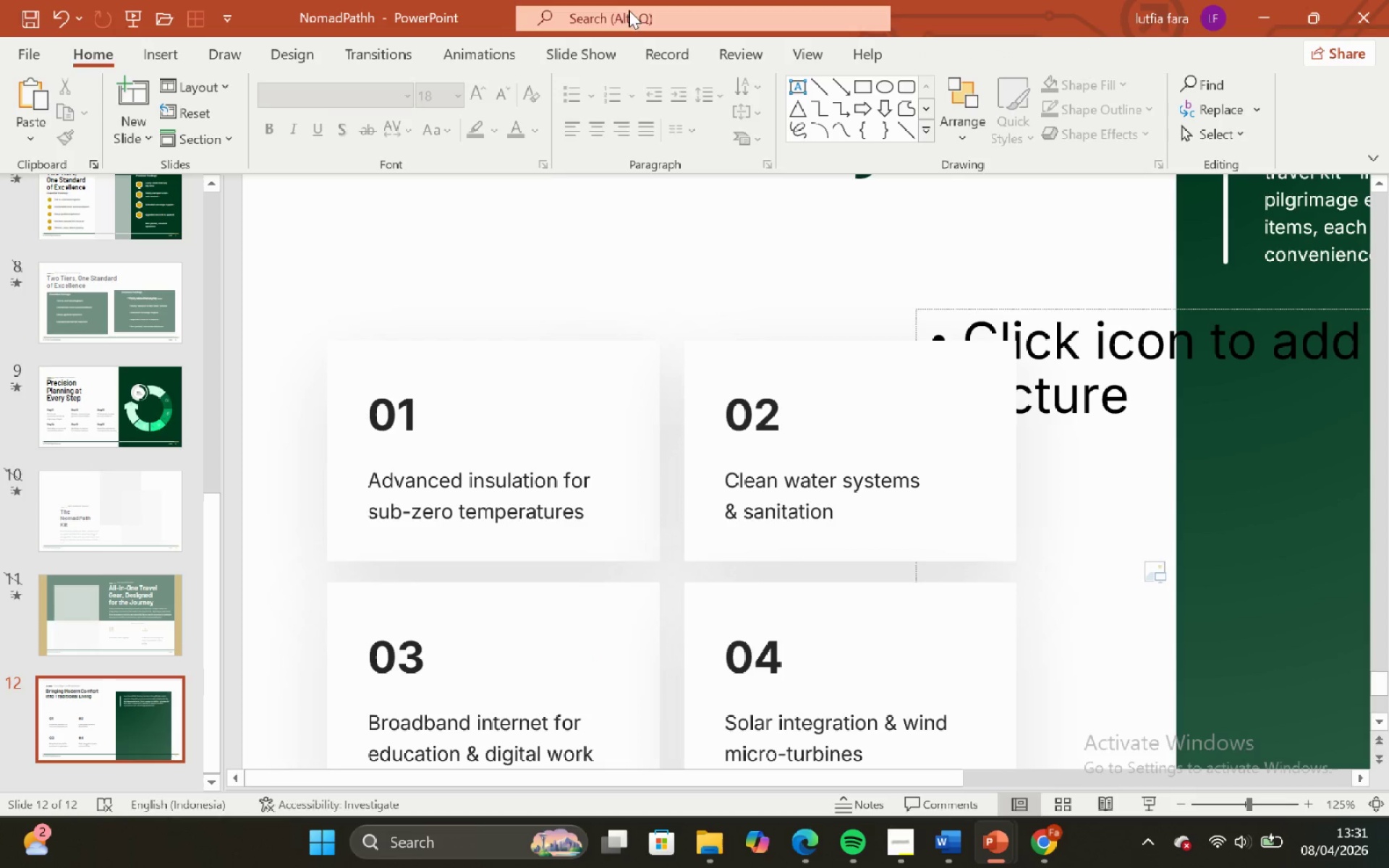 
left_click([550, 336])
 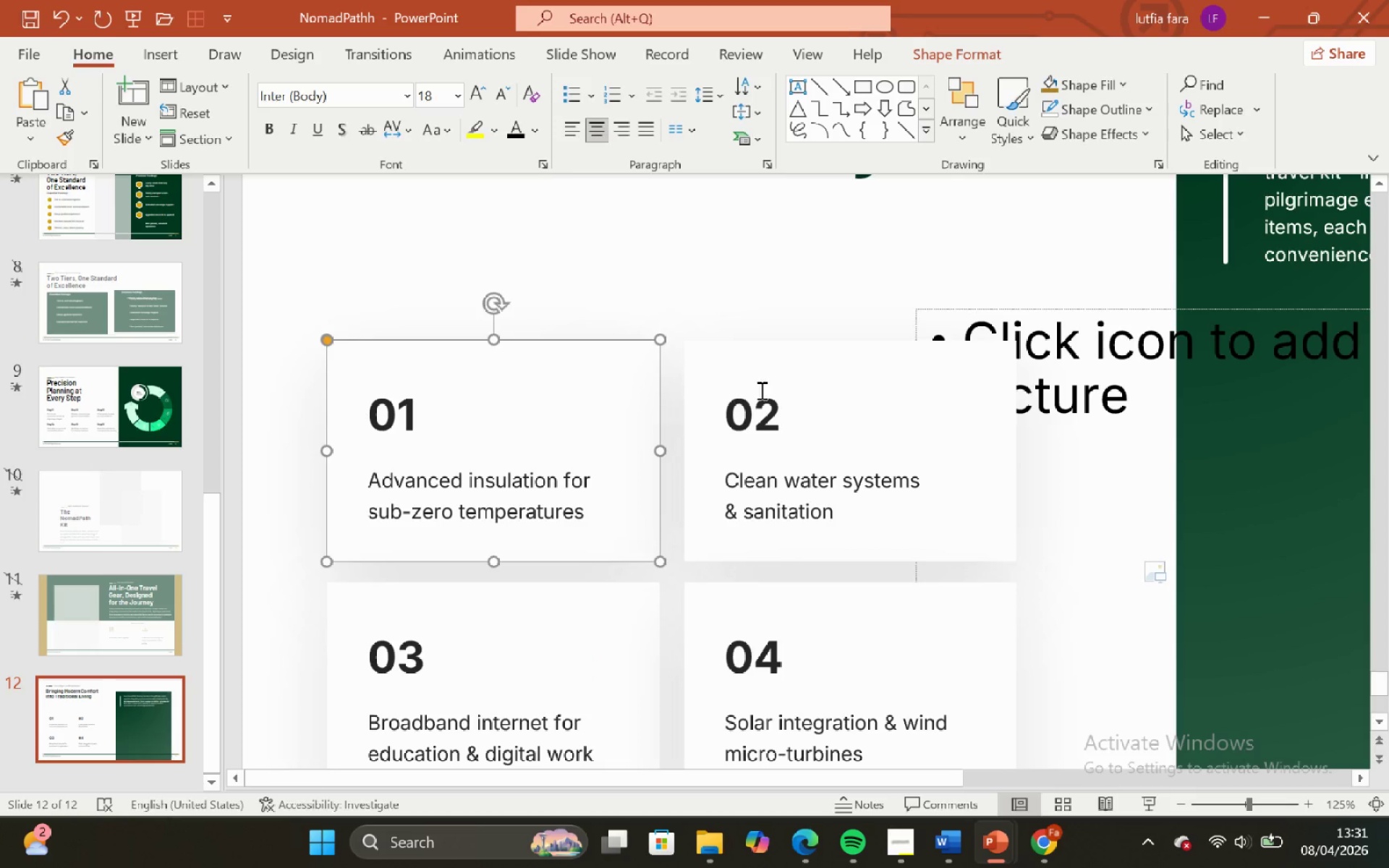 
hold_key(key=ShiftLeft, duration=0.61)
left_click([760, 390])
 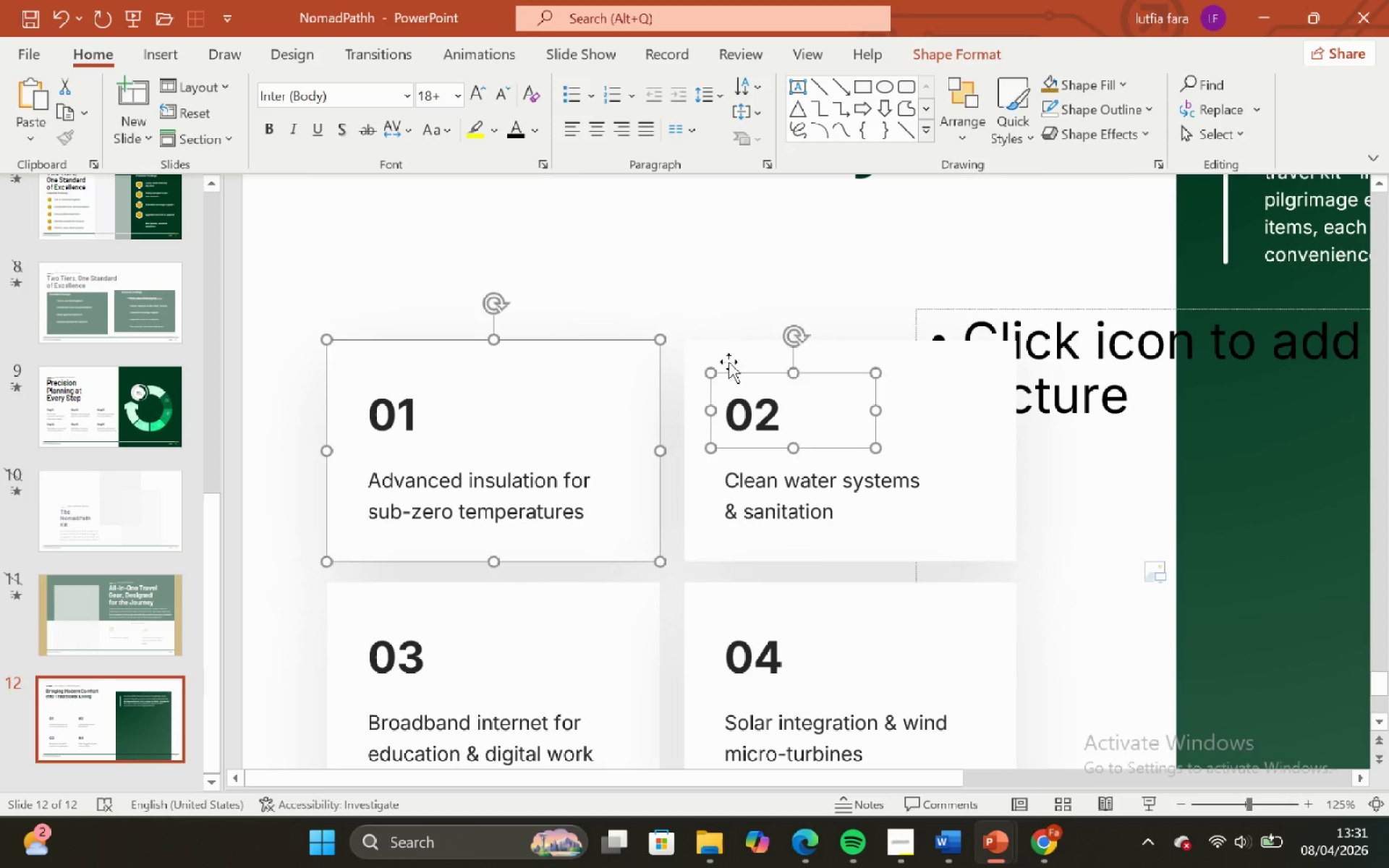 
left_click([729, 362])
 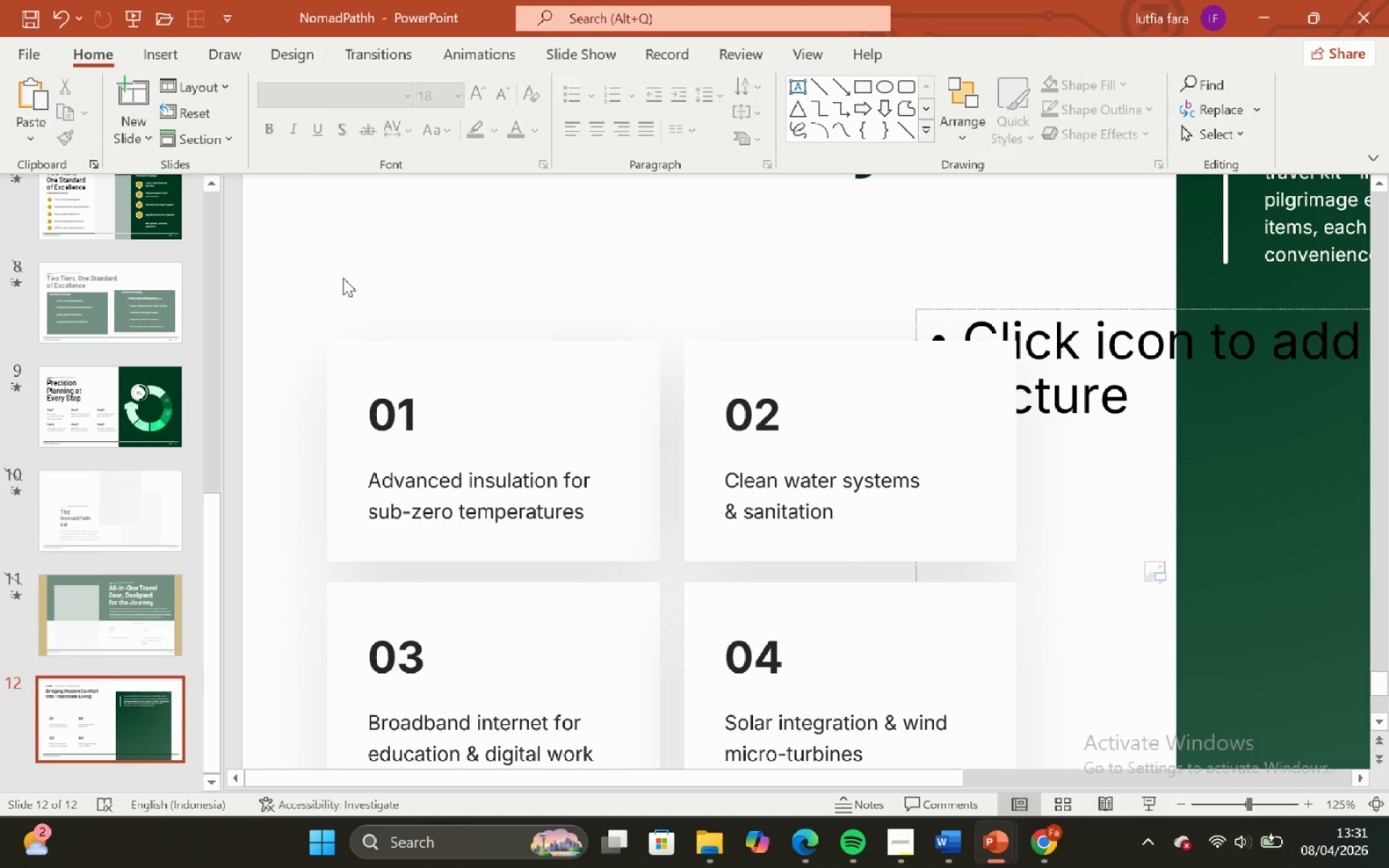 
hold_key(key=ControlLeft, duration=0.48)
hold_key(key=ShiftLeft, duration=0.45)
scroll: coordinate [343, 277], scroll_direction: down, amount: 2.0
 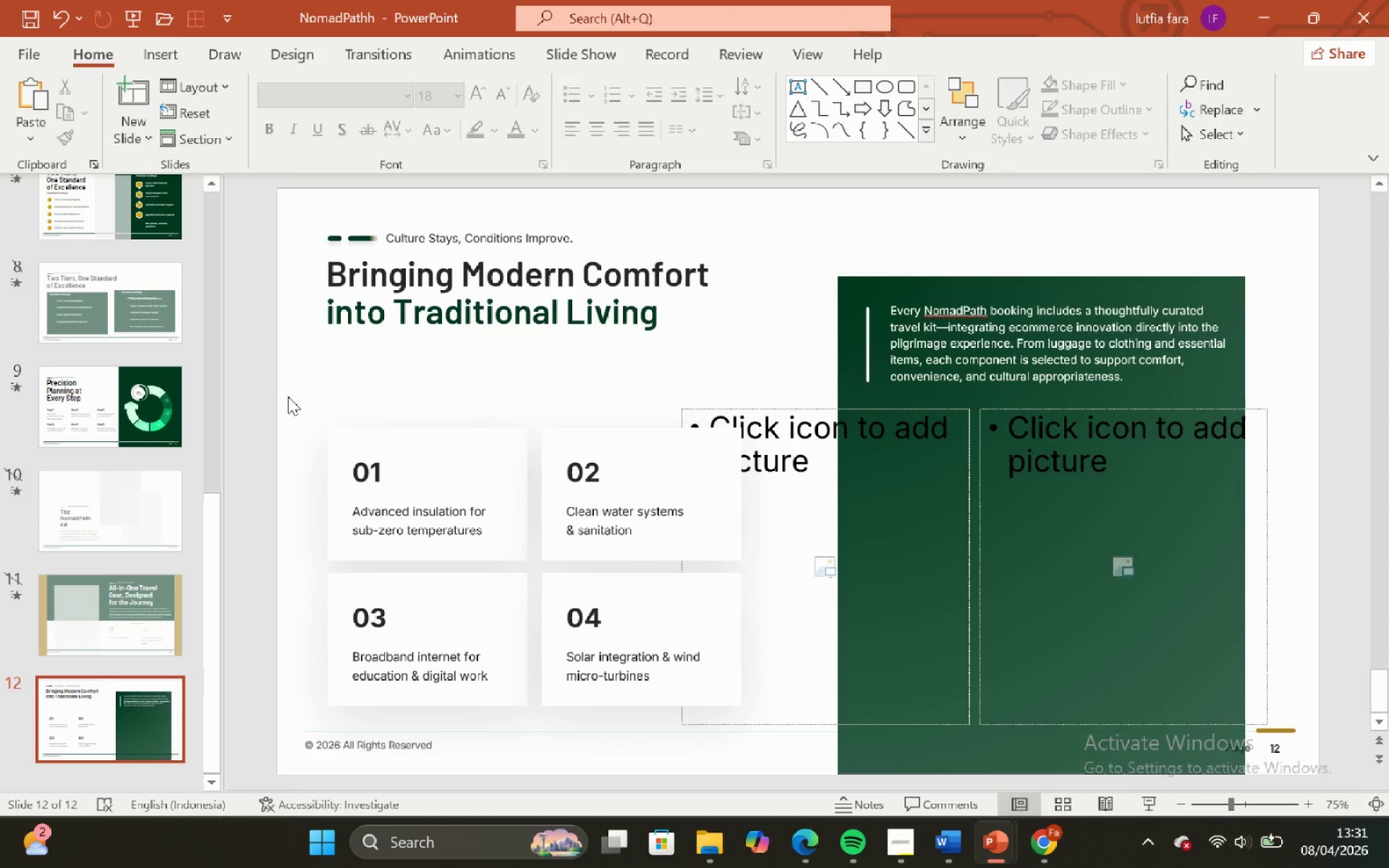 
left_click_drag(start_coordinate=[288, 396], to_coordinate=[793, 754])
 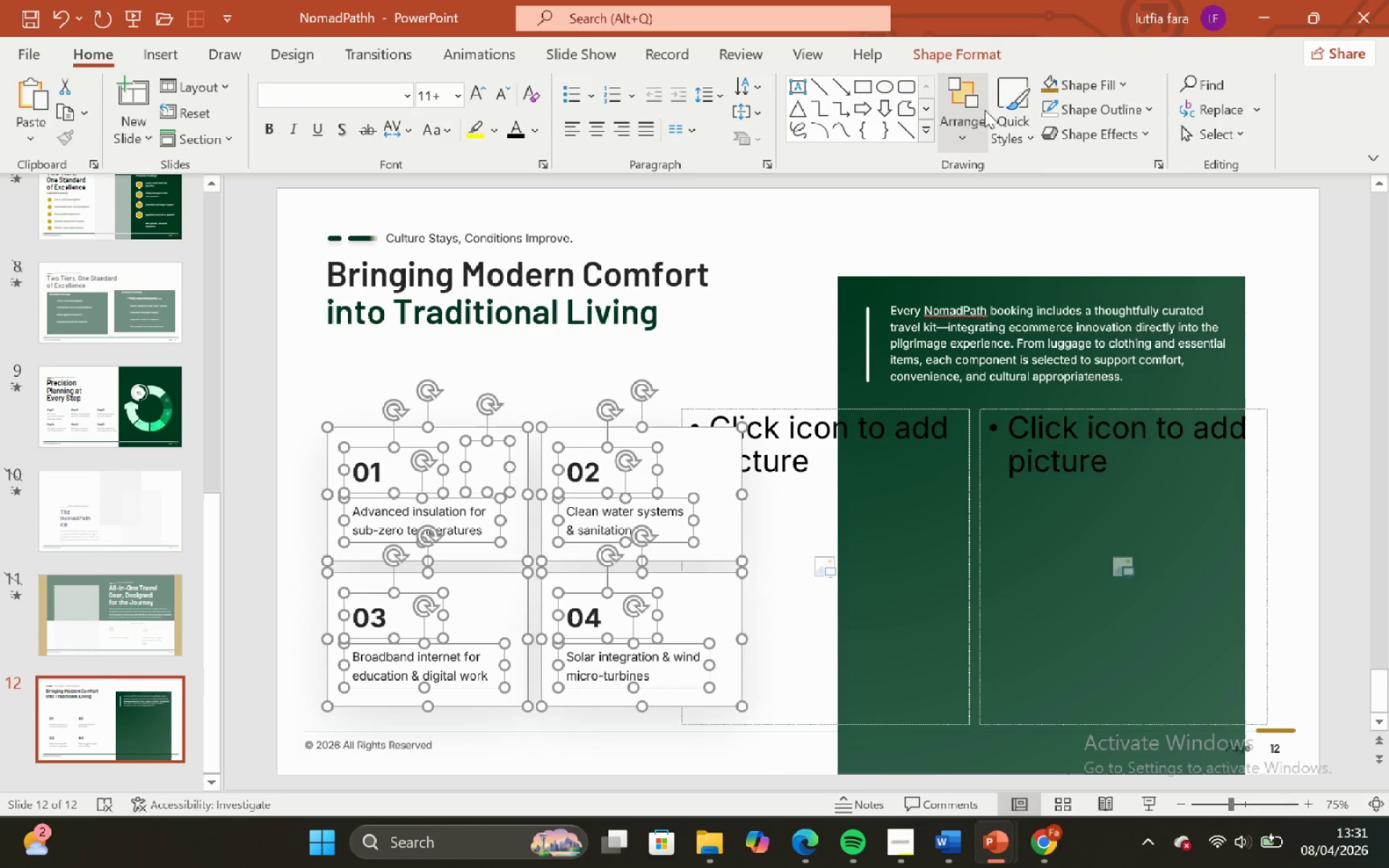 
left_click([973, 125])
 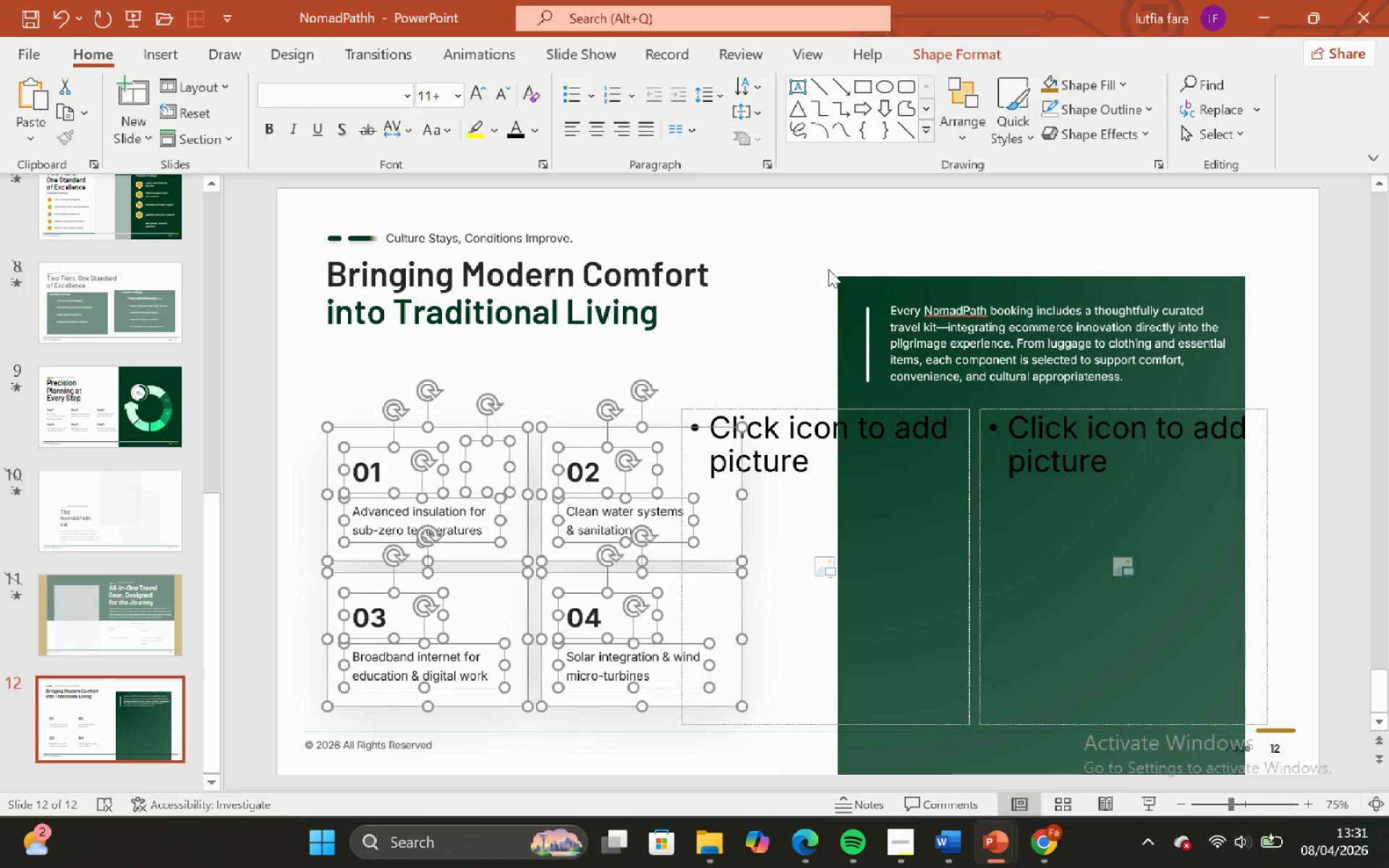 
left_click([975, 130])
 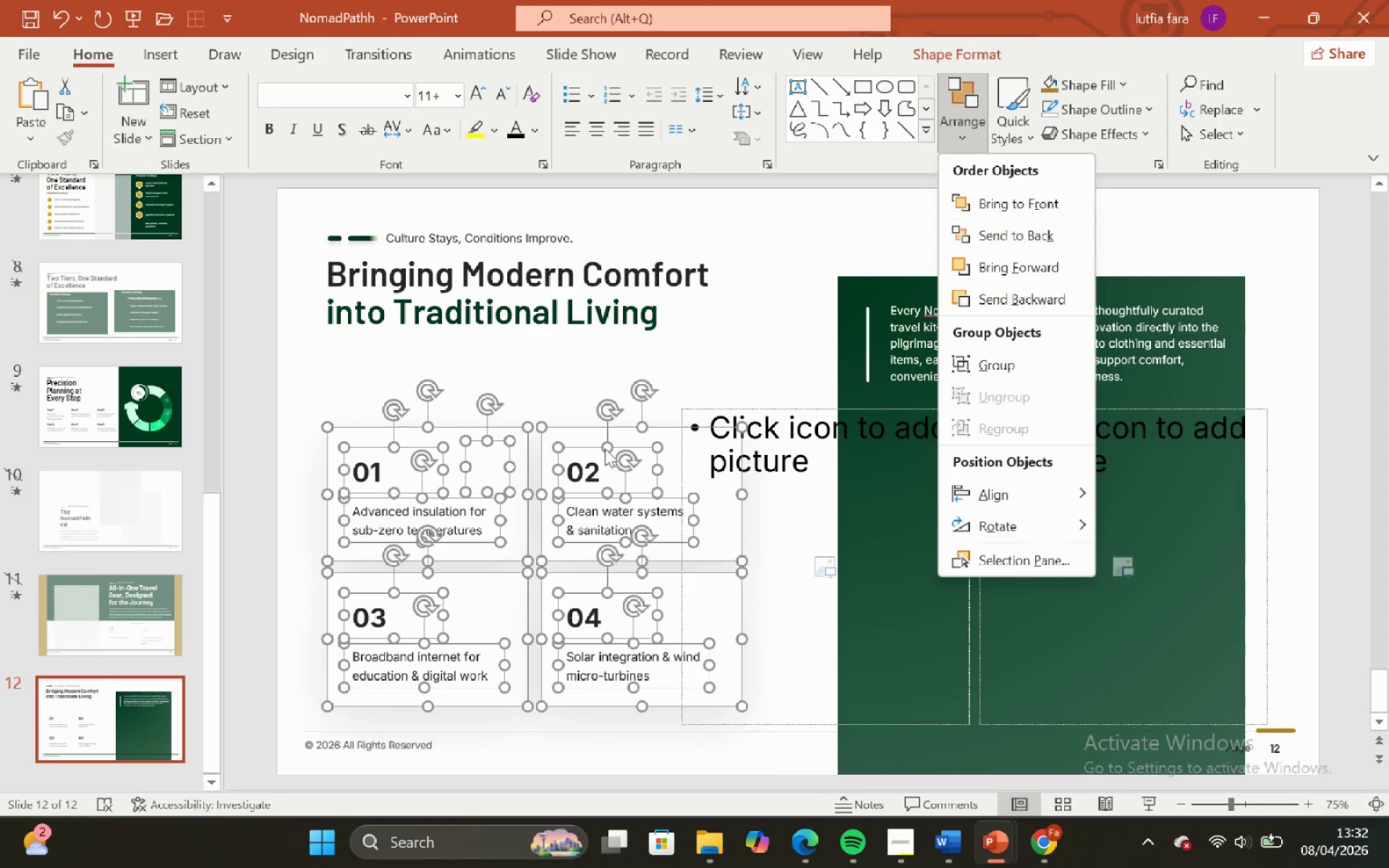 
hold_key(key=ShiftLeft, duration=2.14)
left_click([504, 454])
 